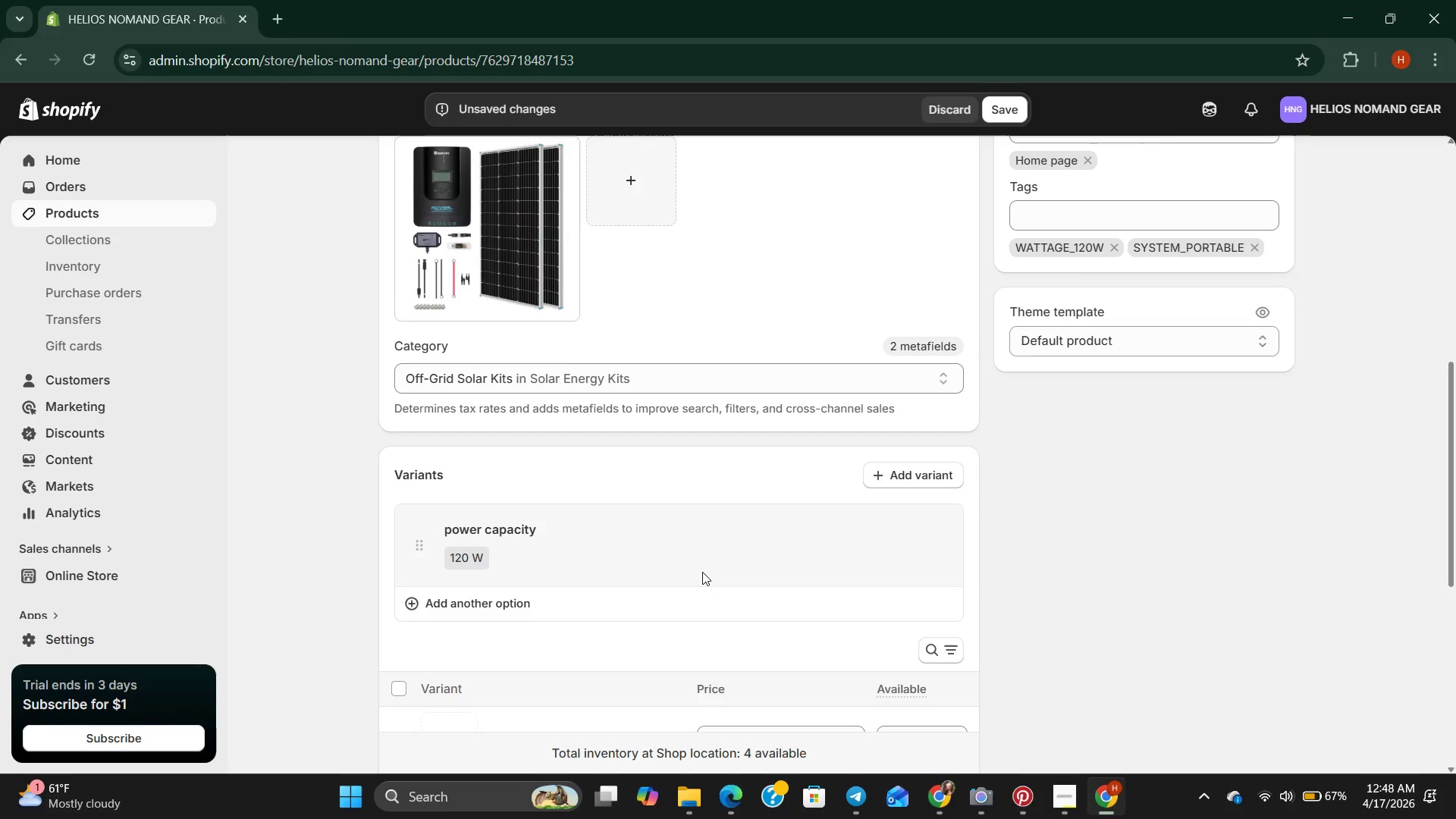 
wait(7.08)
 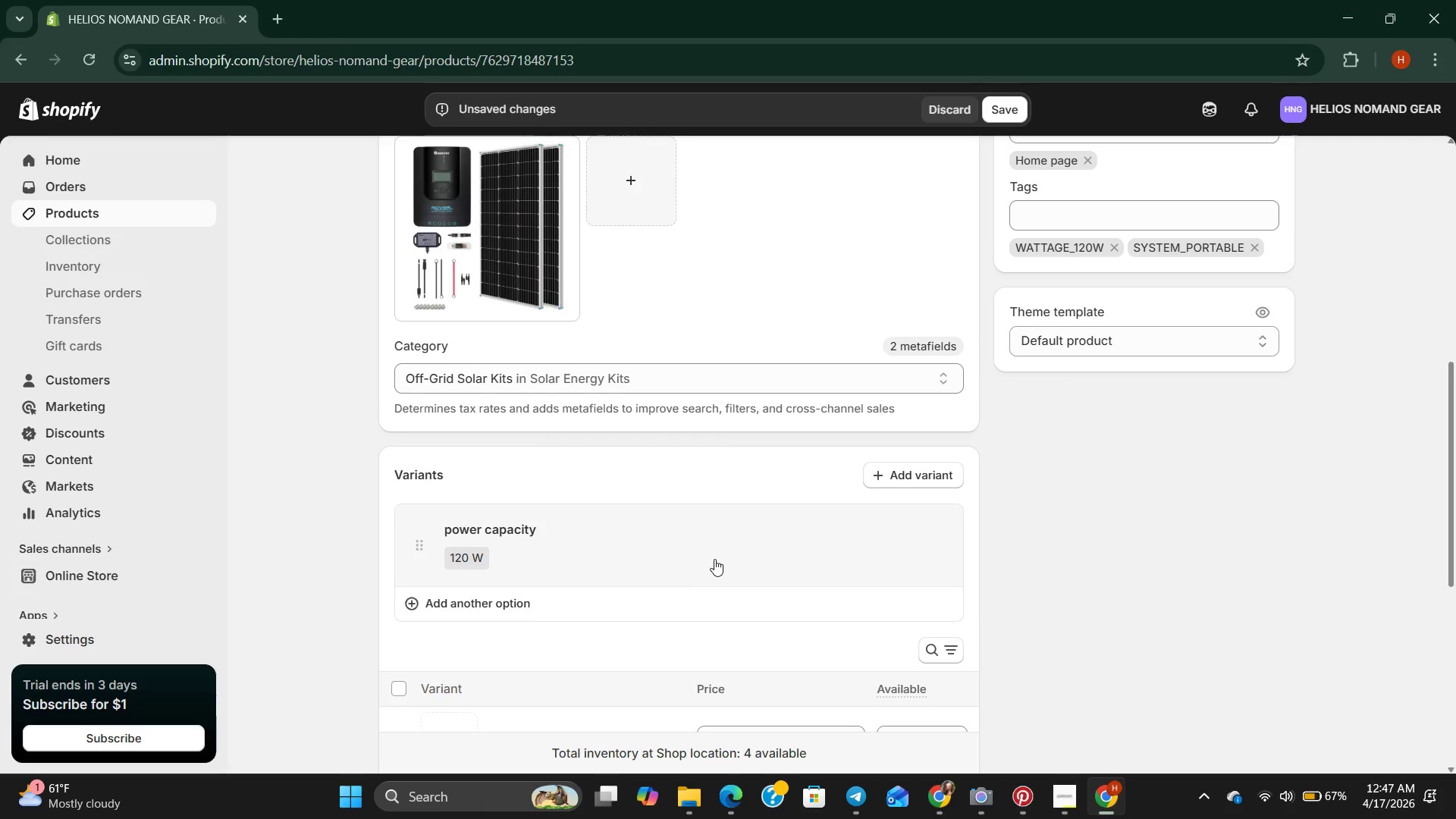 
scroll: coordinate [702, 572], scroll_direction: down, amount: 1.0
 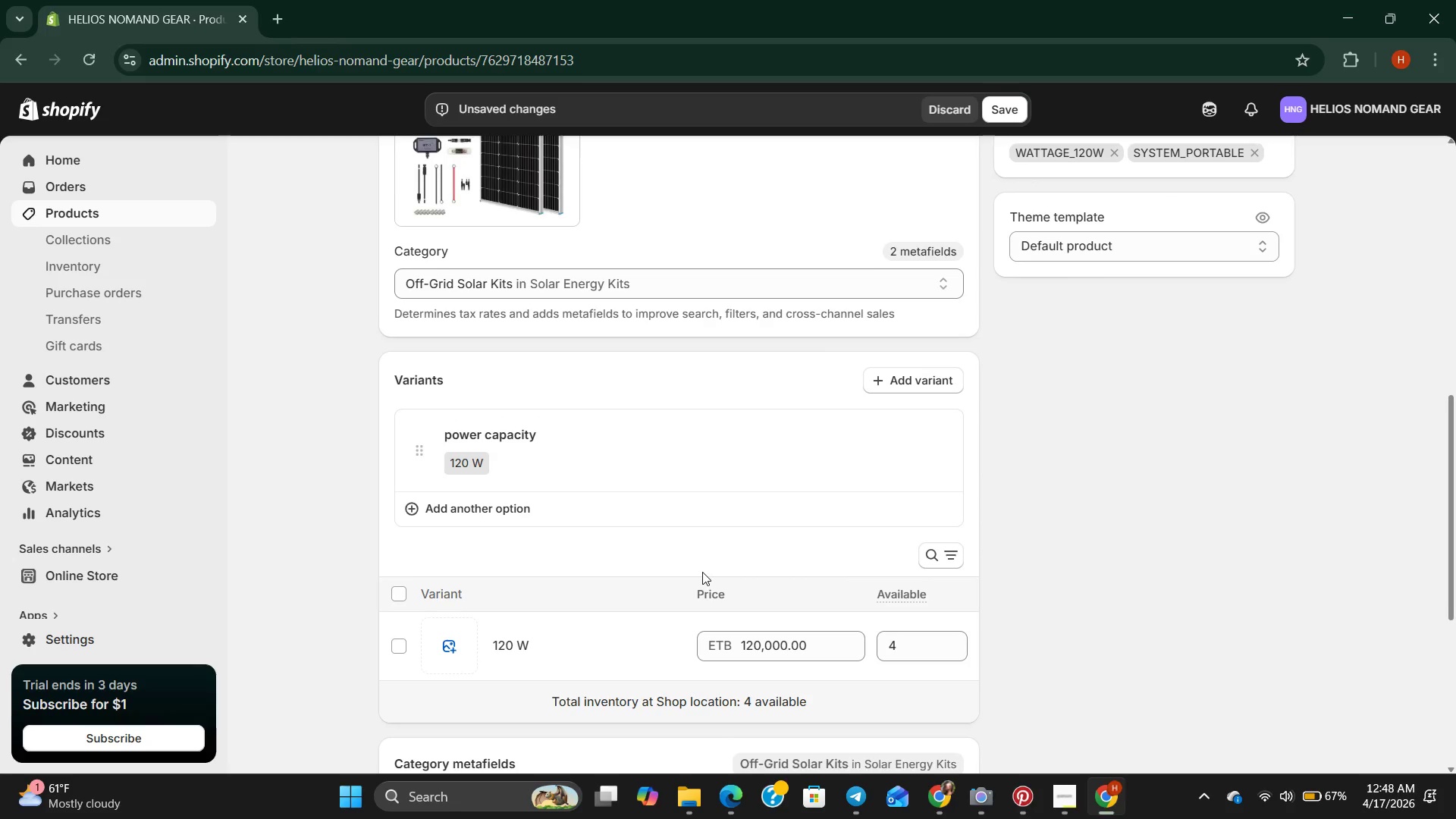 
scroll: coordinate [702, 572], scroll_direction: up, amount: 2.0
 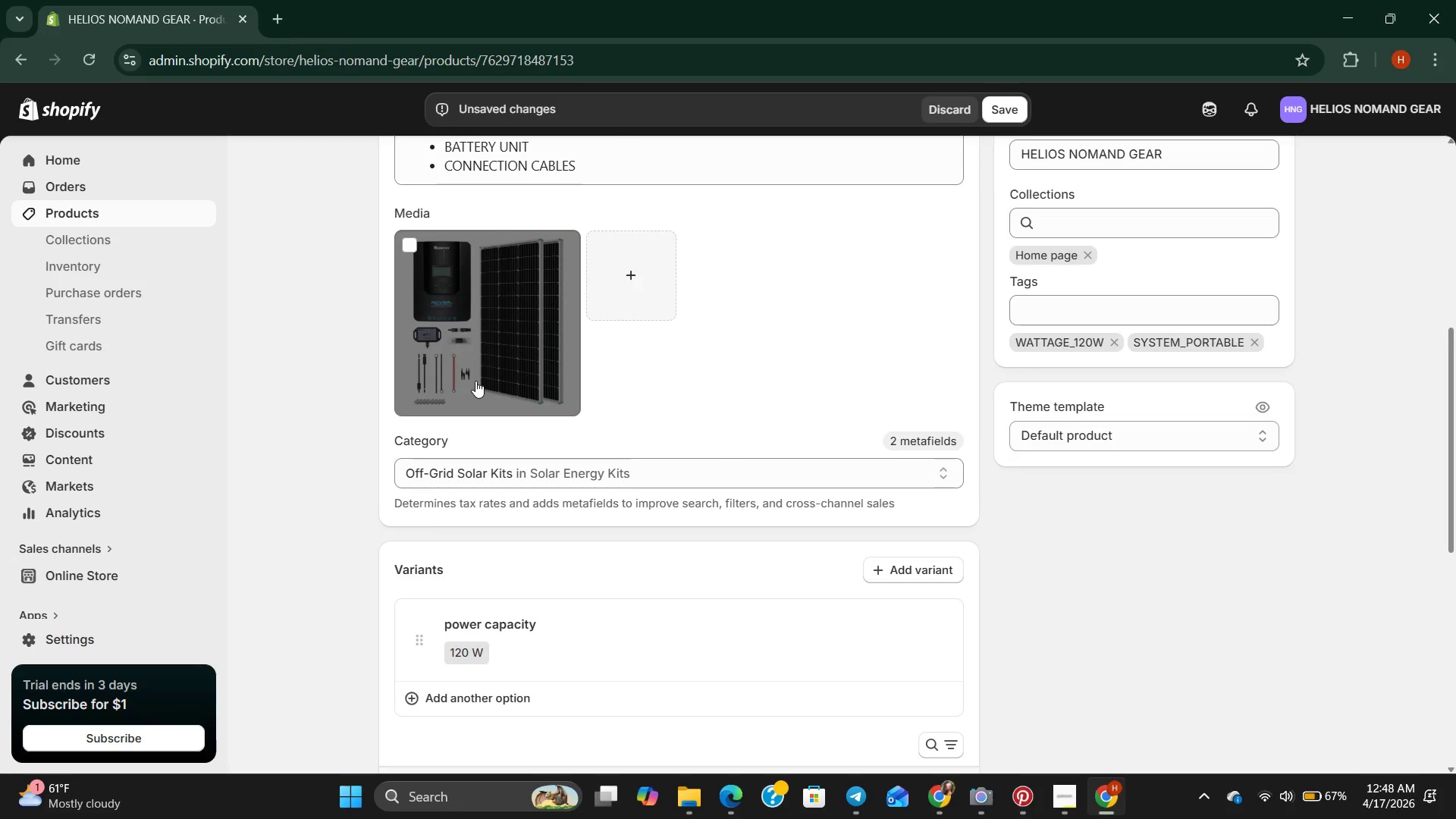 
scroll: coordinate [478, 388], scroll_direction: down, amount: 4.0
 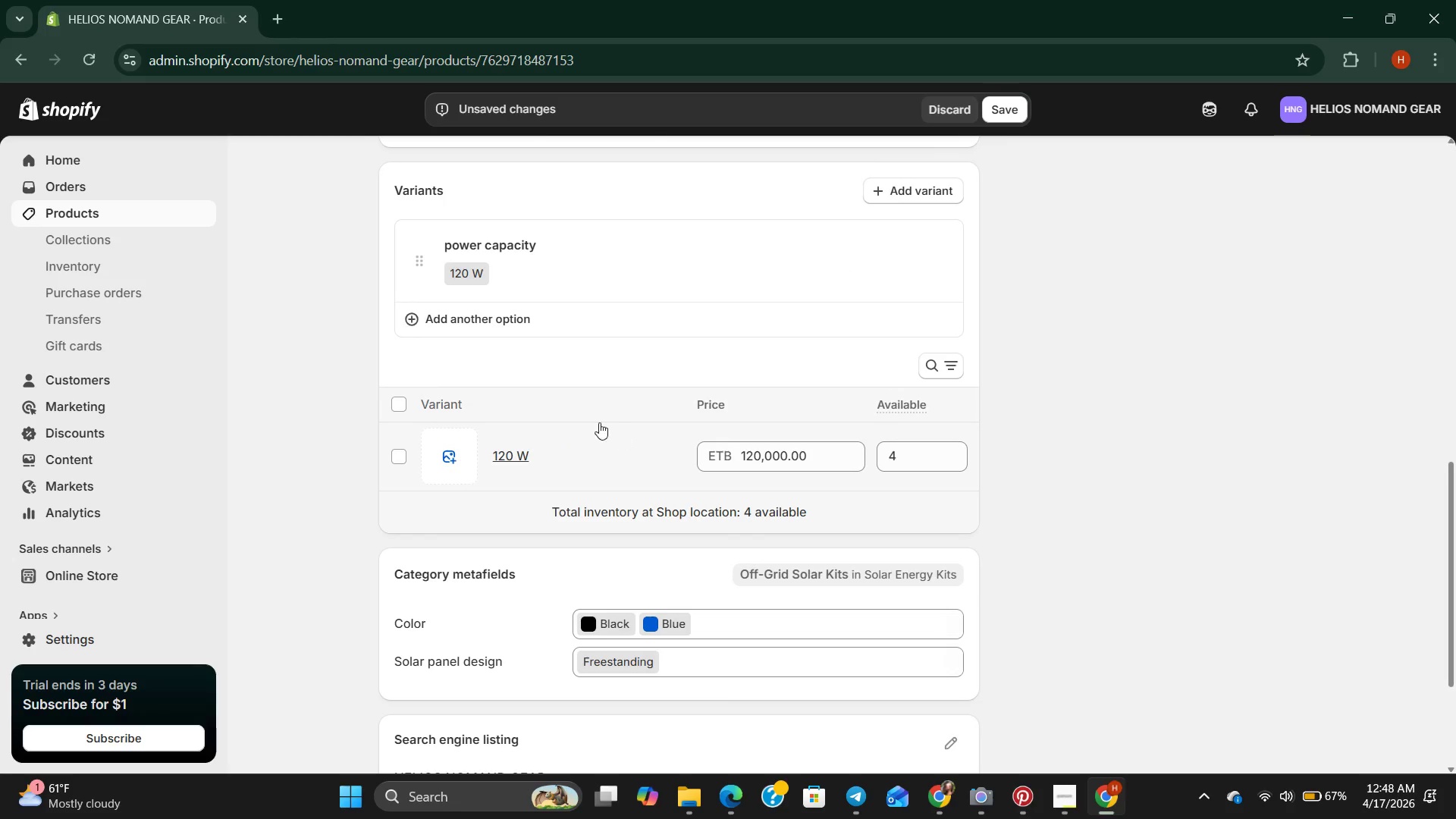 
left_click([472, 272])
 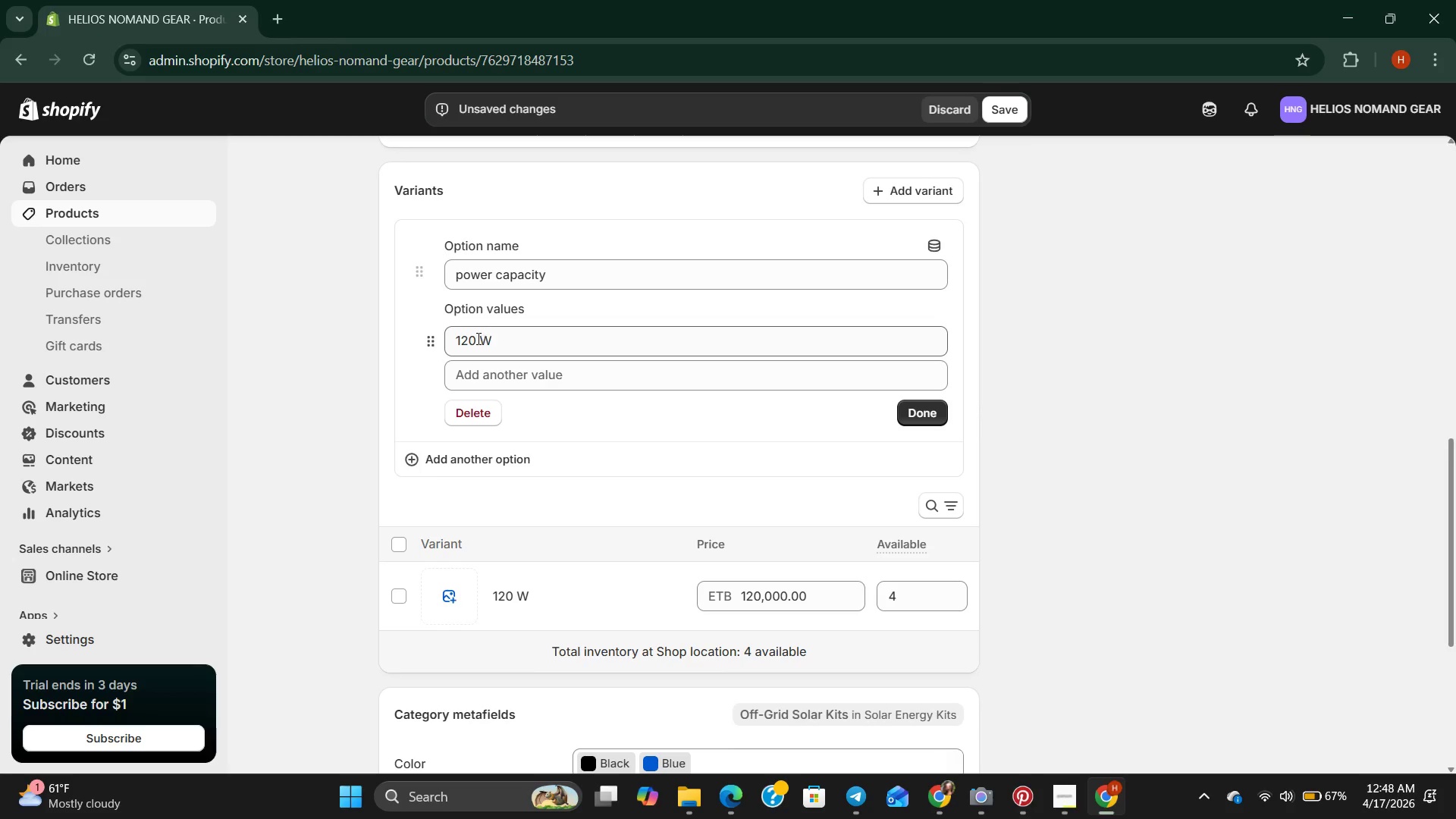 
left_click([471, 346])
 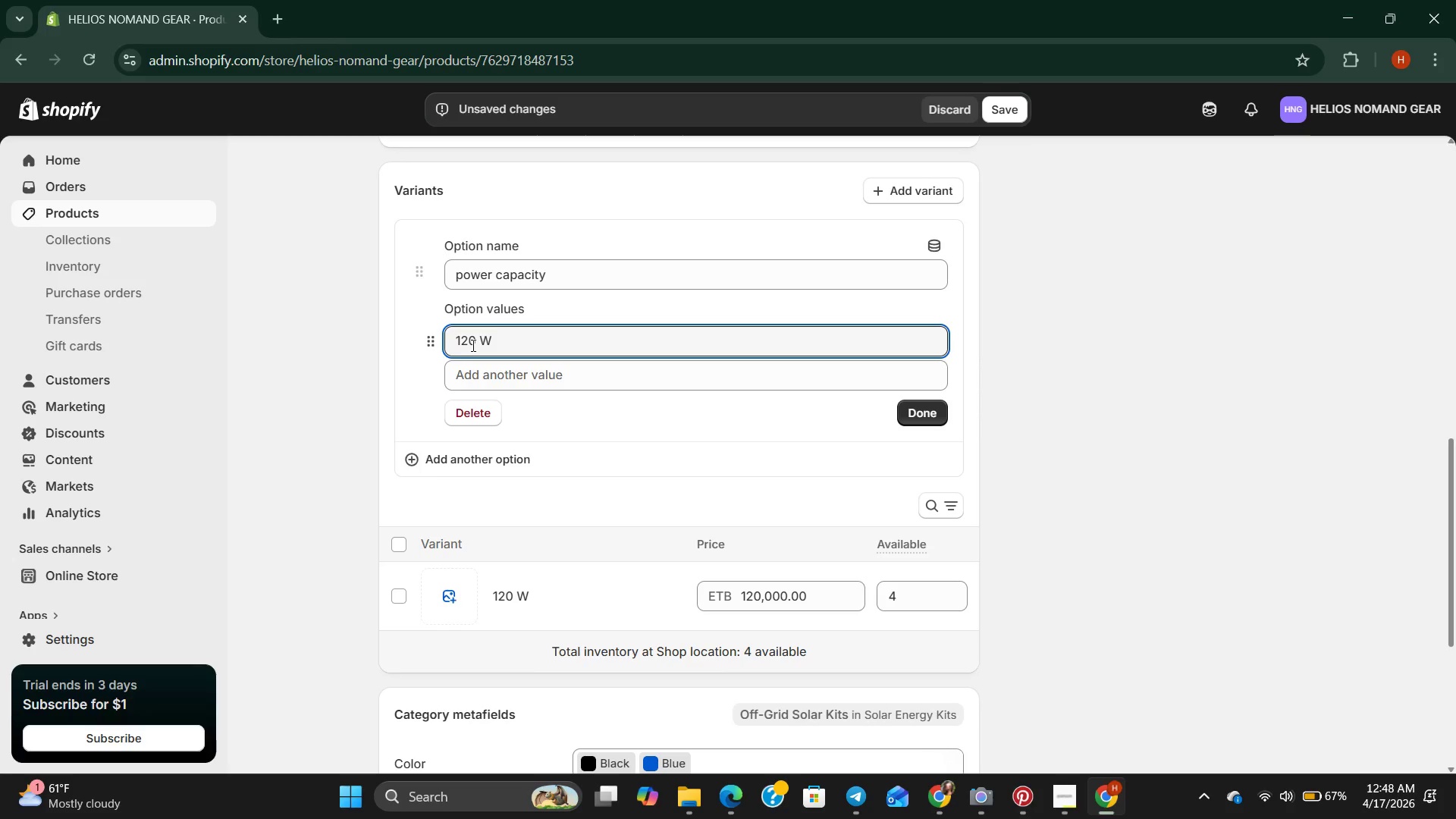 
key(Backspace)
 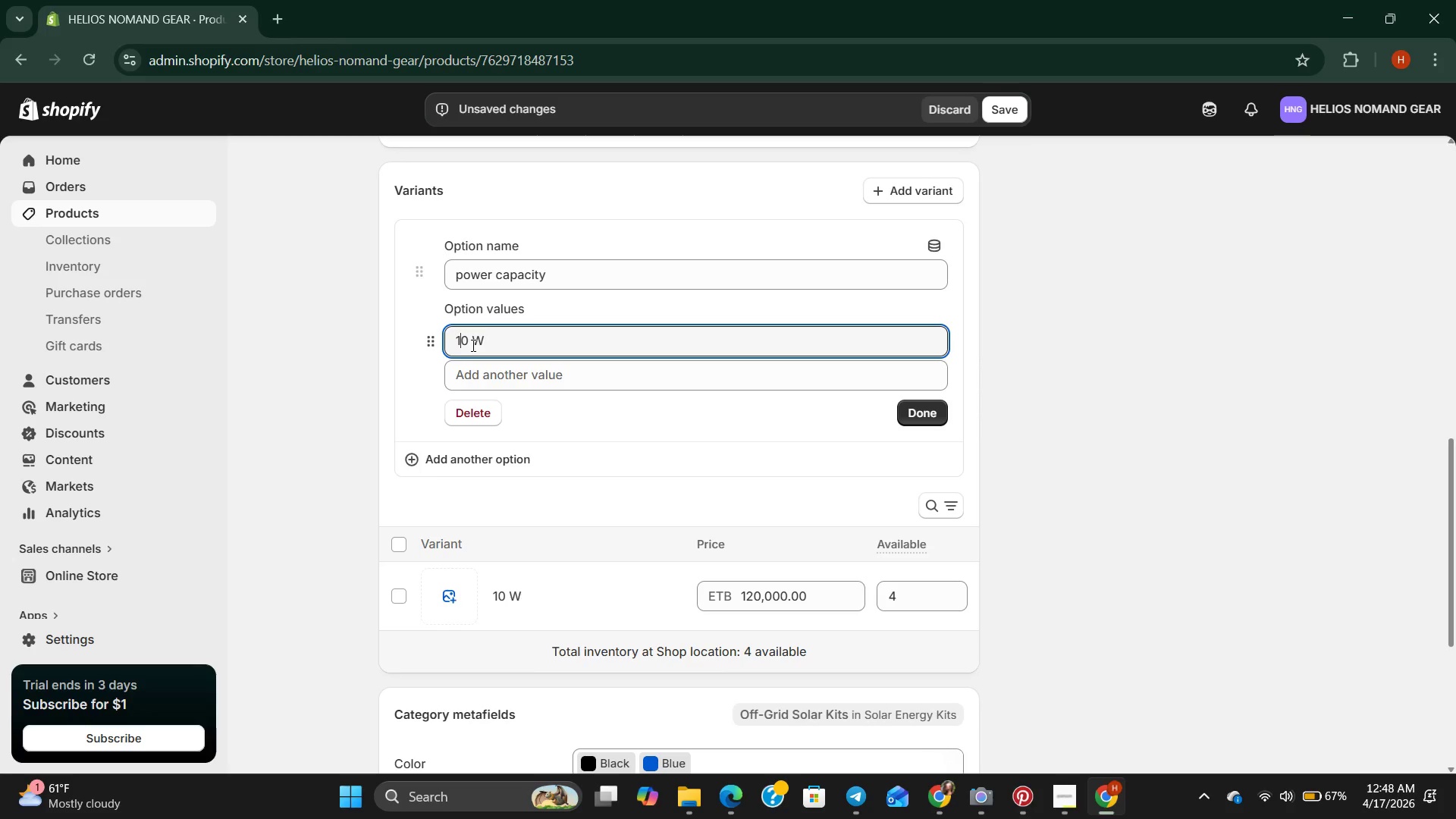 
key(Backspace)
 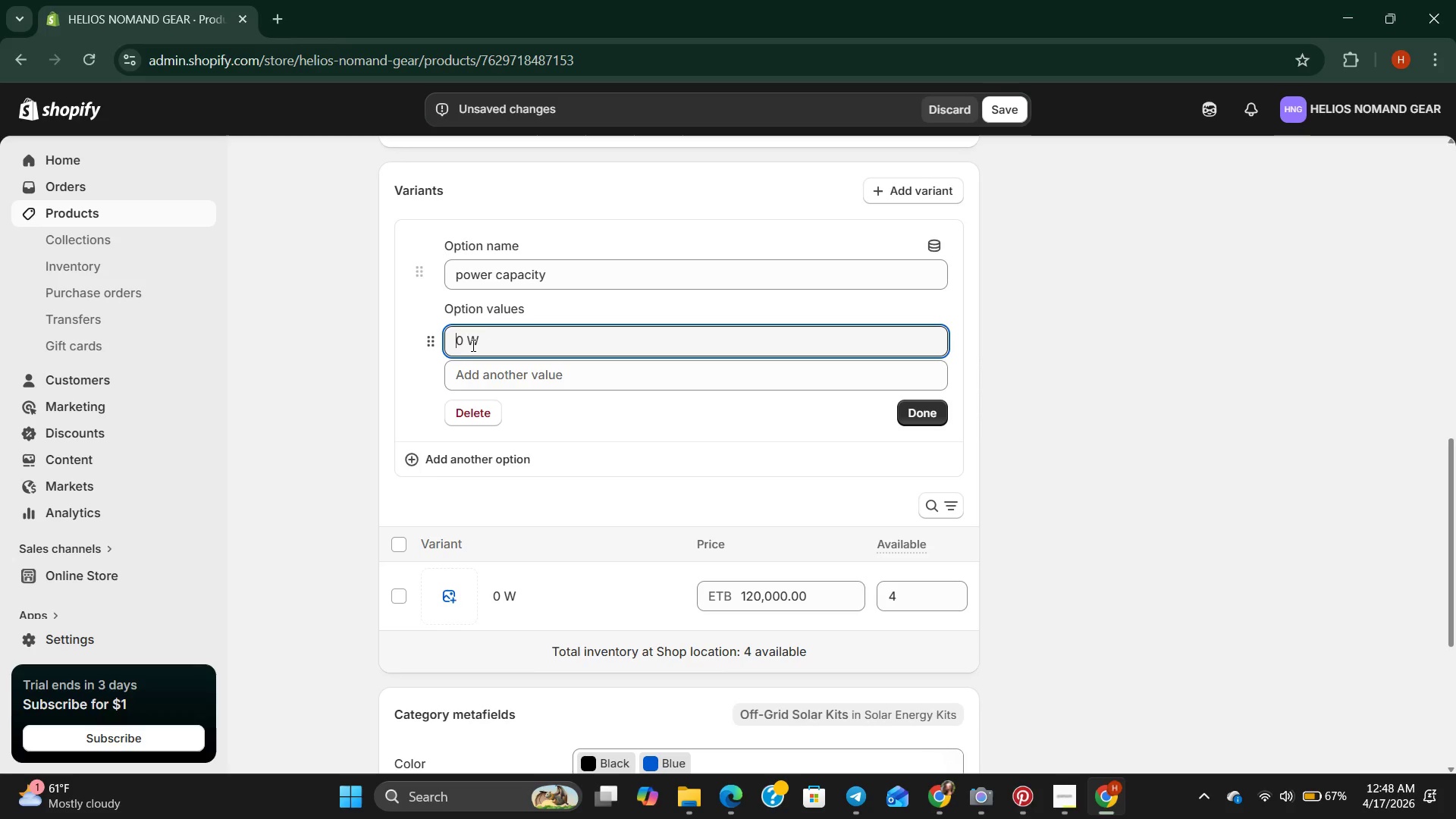 
key(8)
 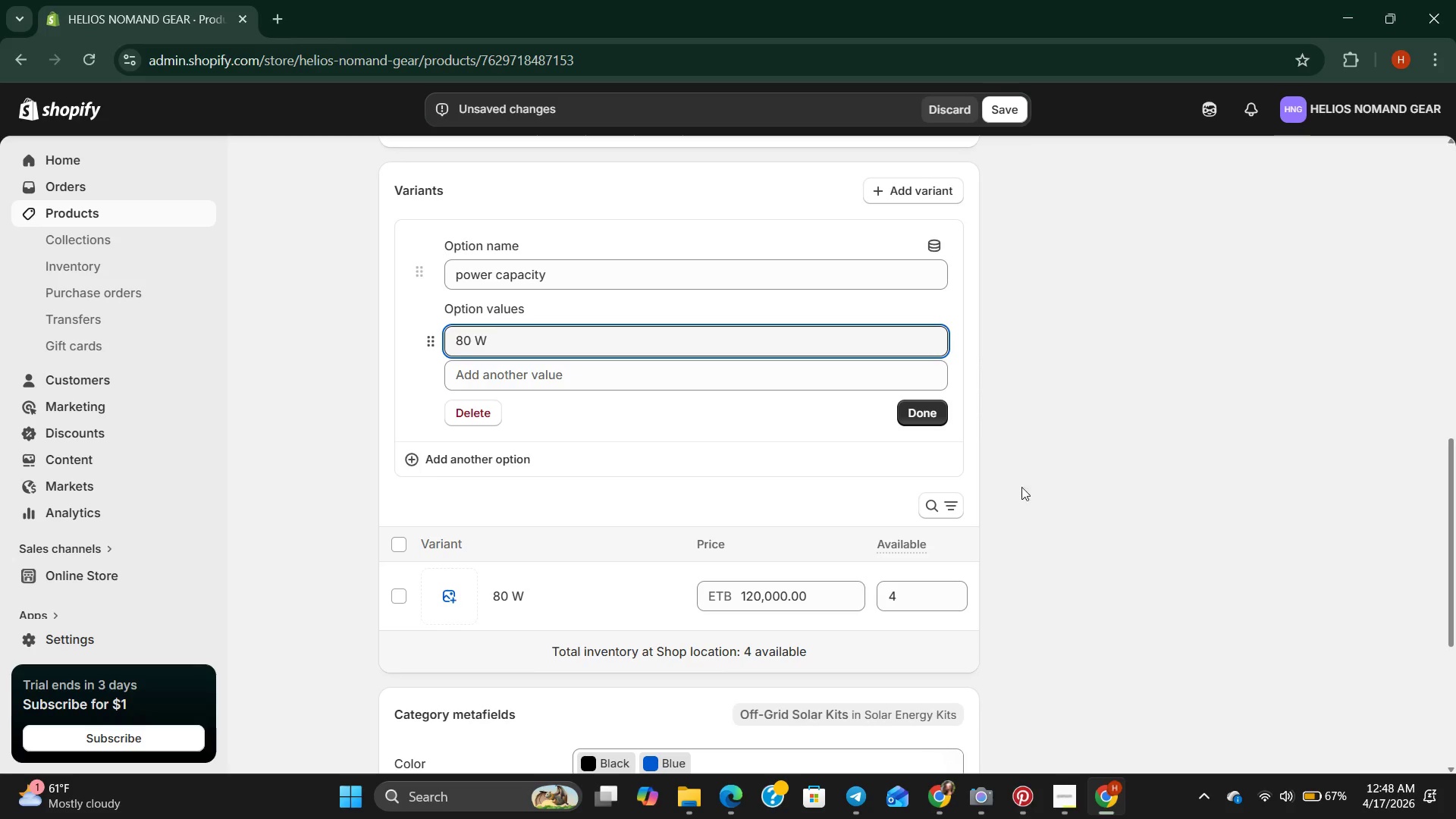 
left_click([929, 417])
 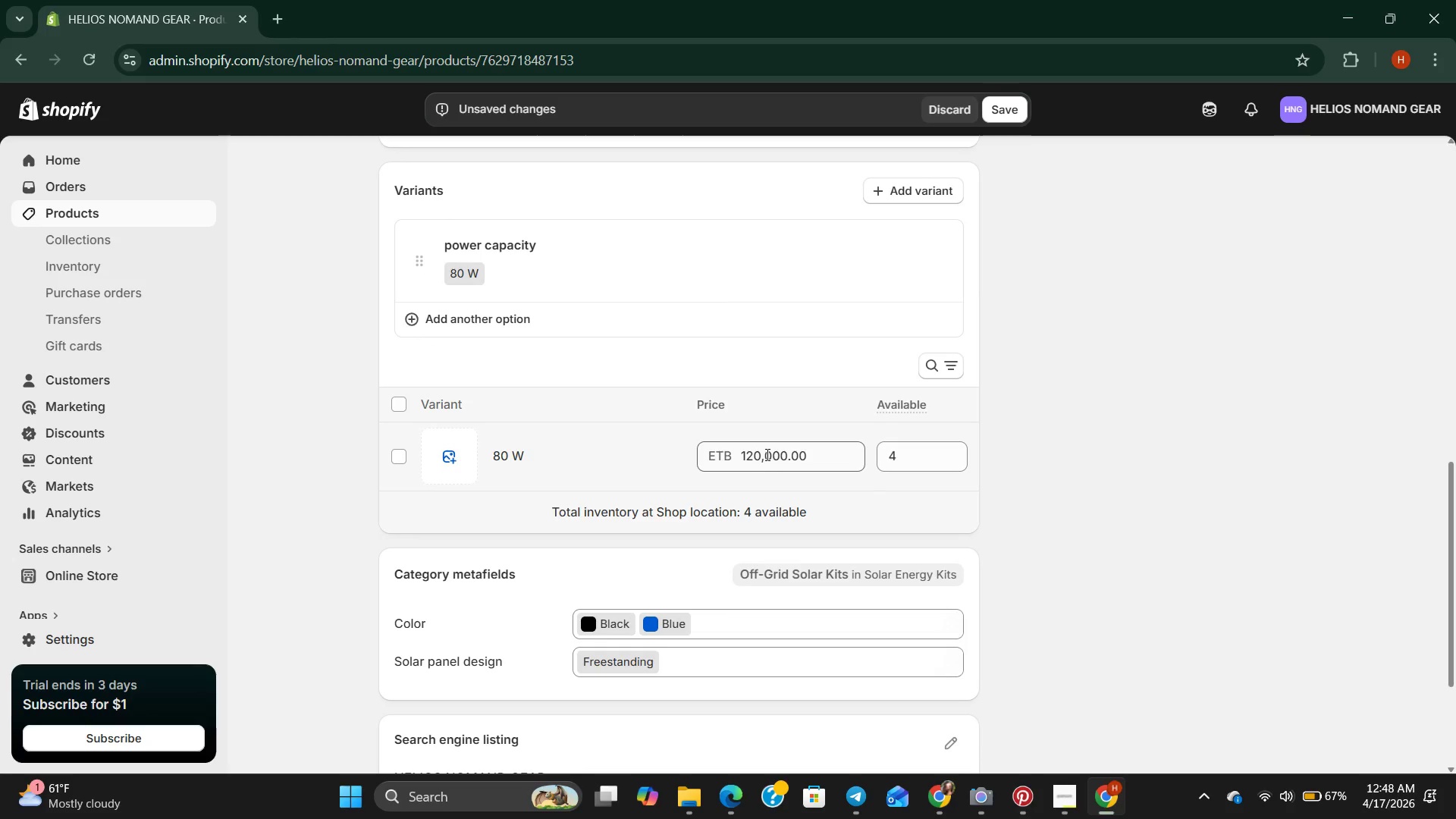 
left_click_drag(start_coordinate=[740, 452], to_coordinate=[747, 450])
 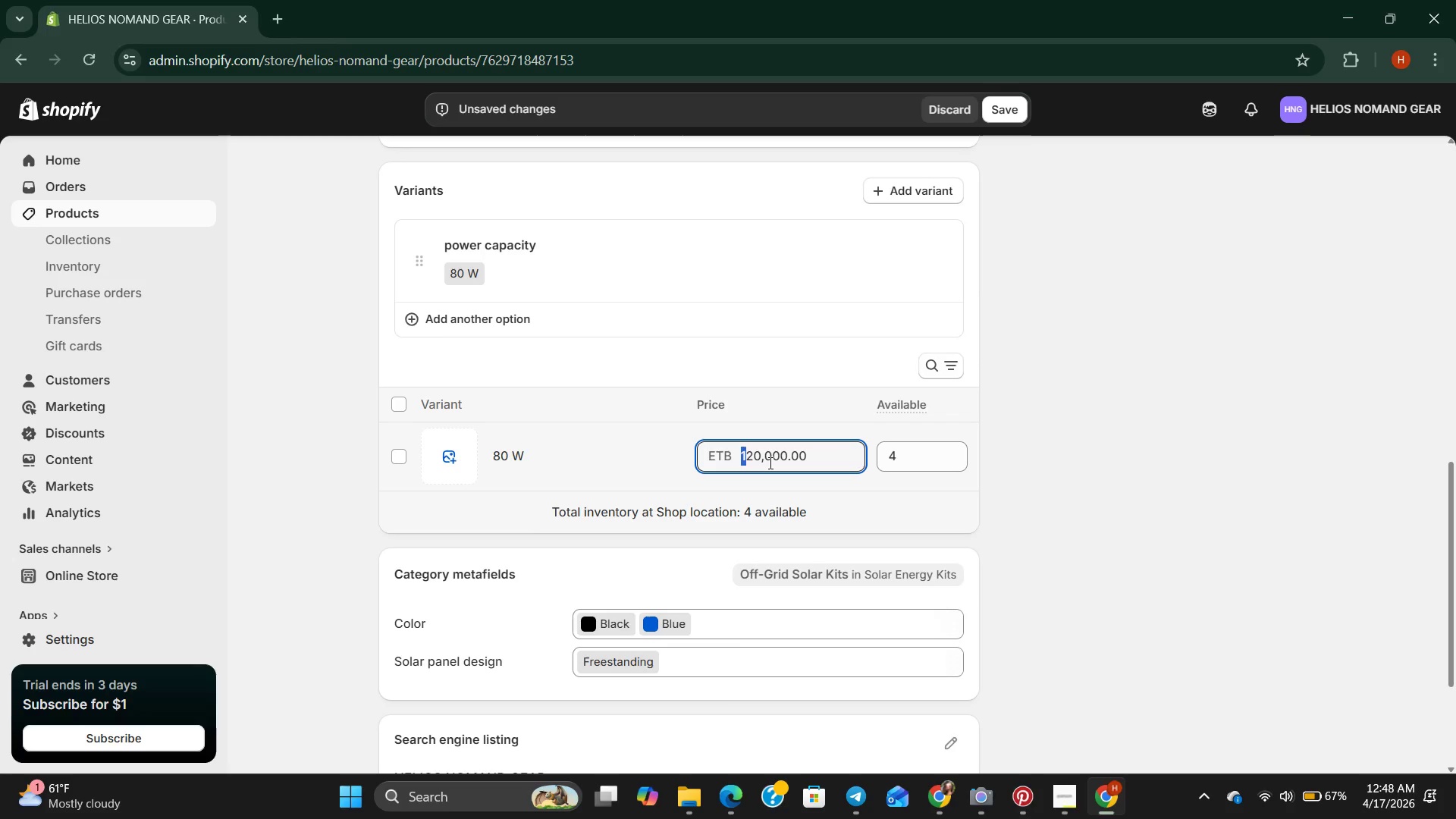 
key(Backspace)
 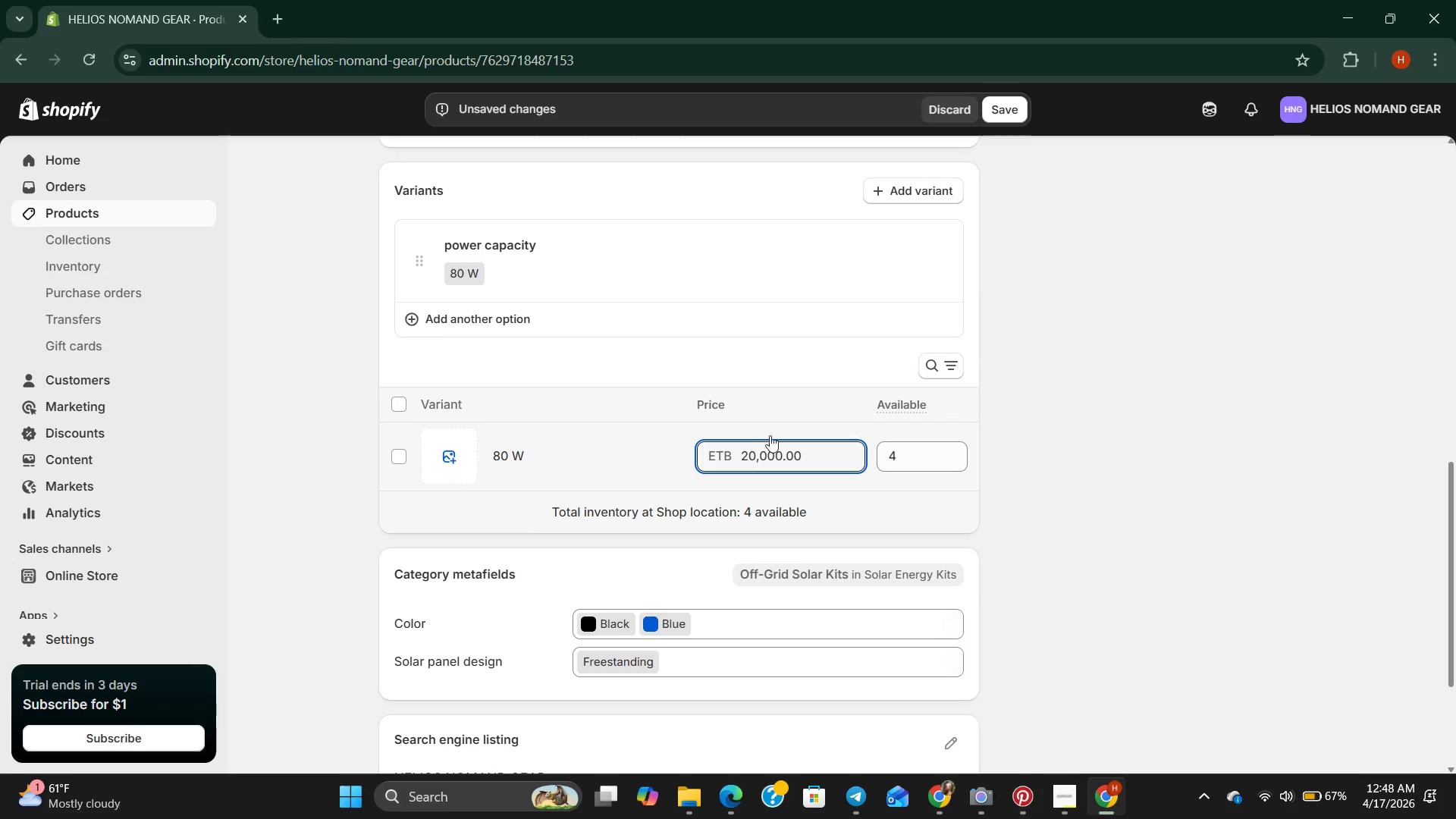 
left_click([902, 452])
 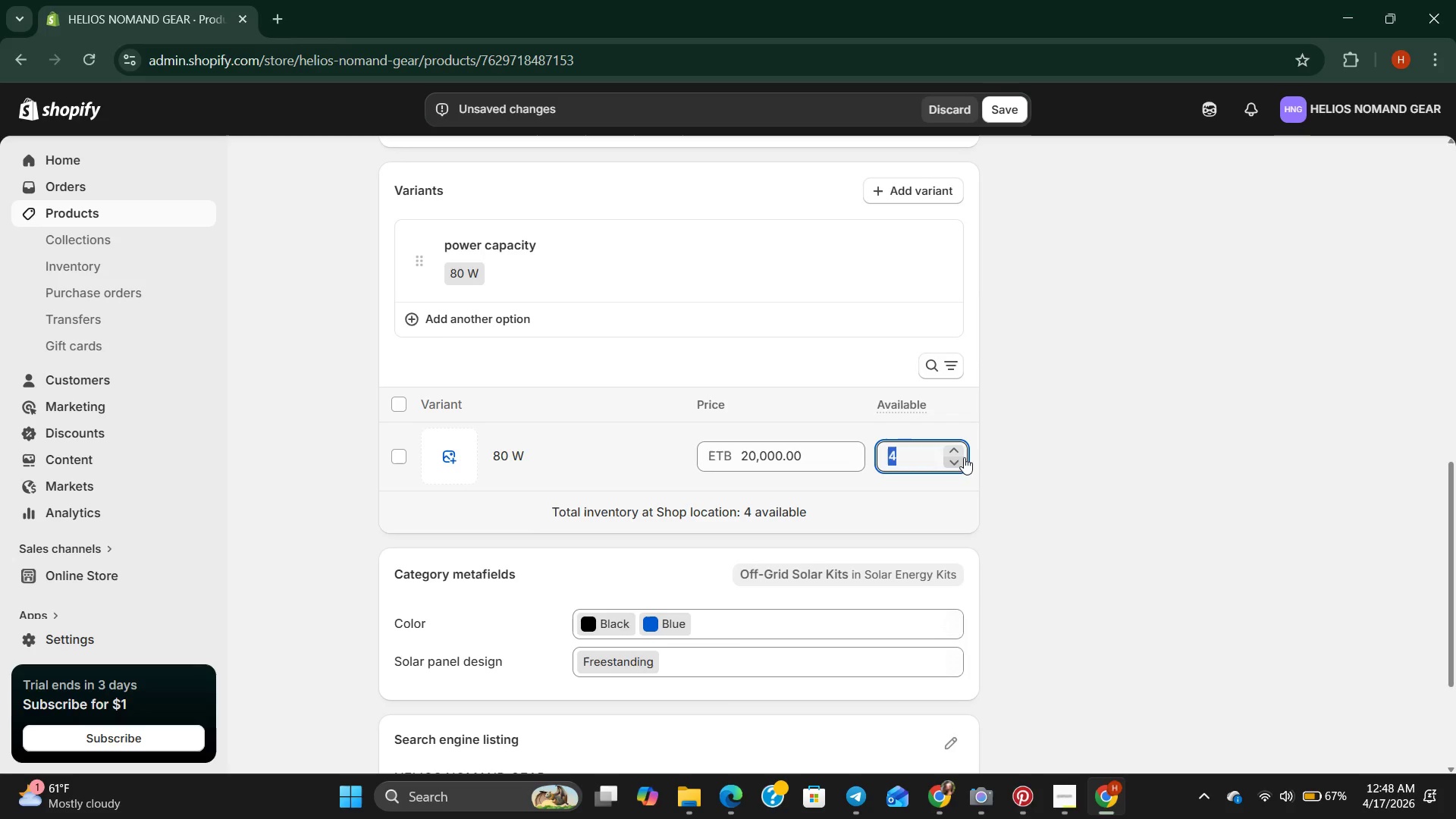 
left_click([962, 448])
 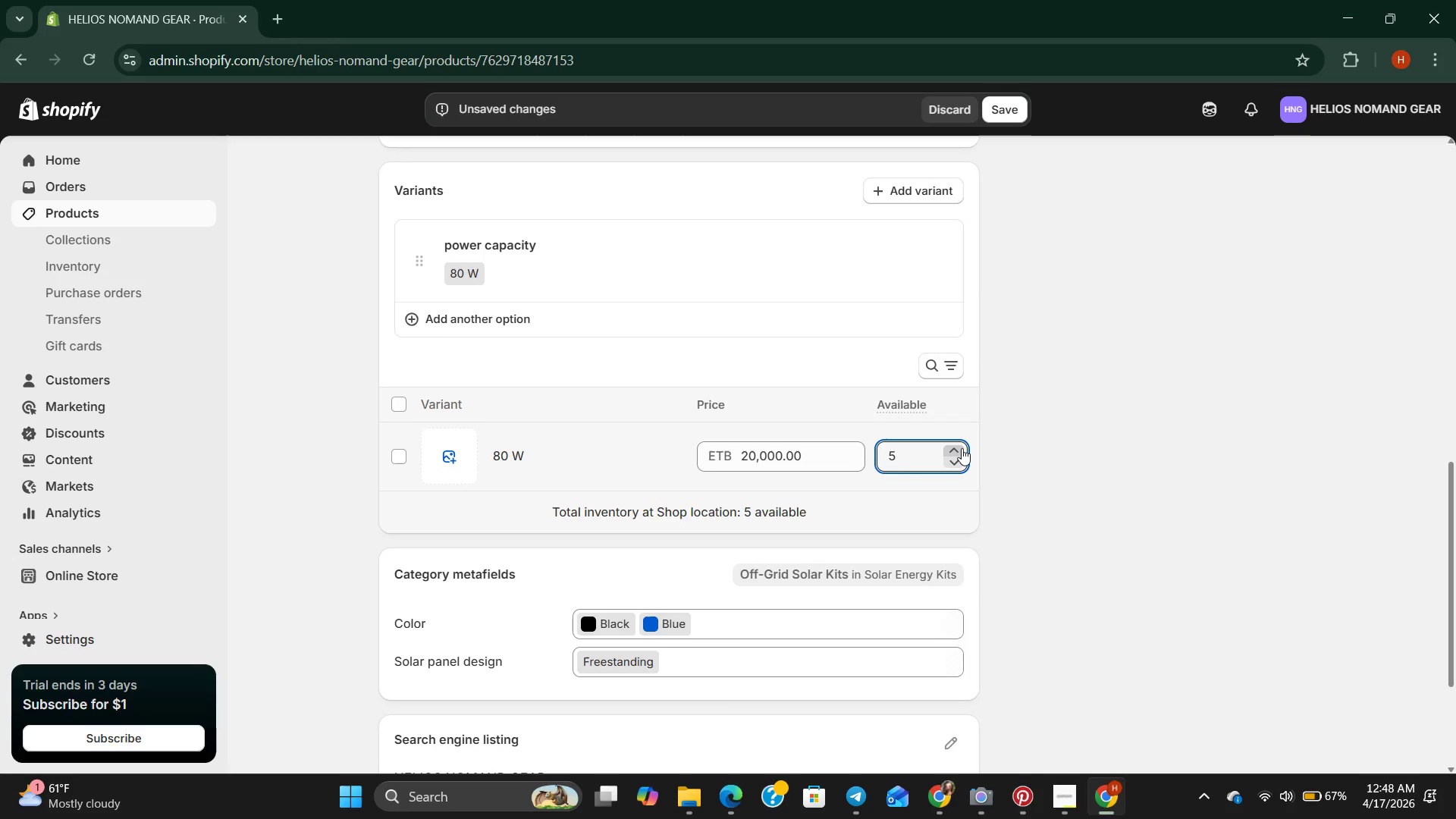 
left_click([962, 448])
 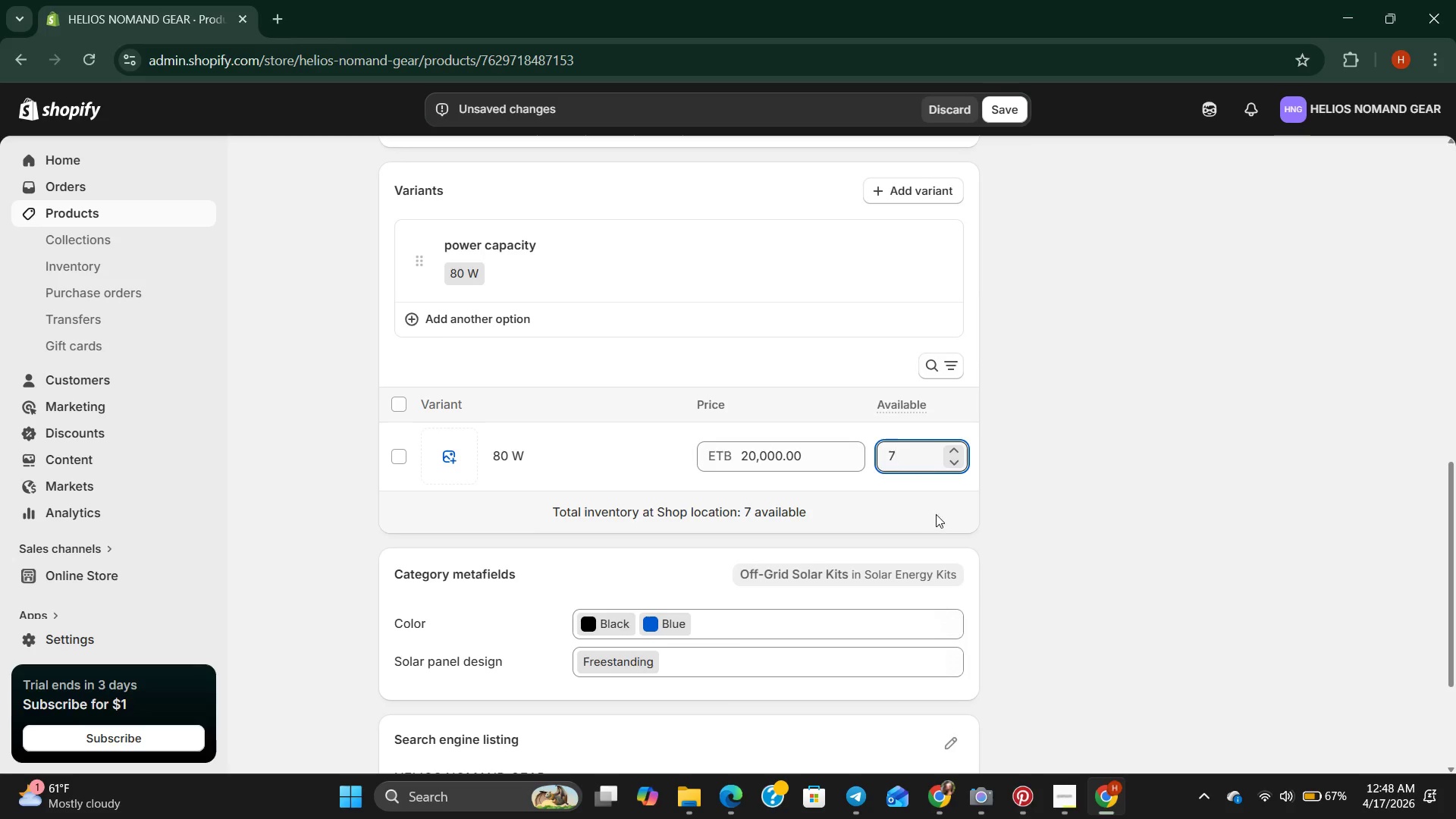 
scroll: coordinate [935, 520], scroll_direction: down, amount: 3.0
 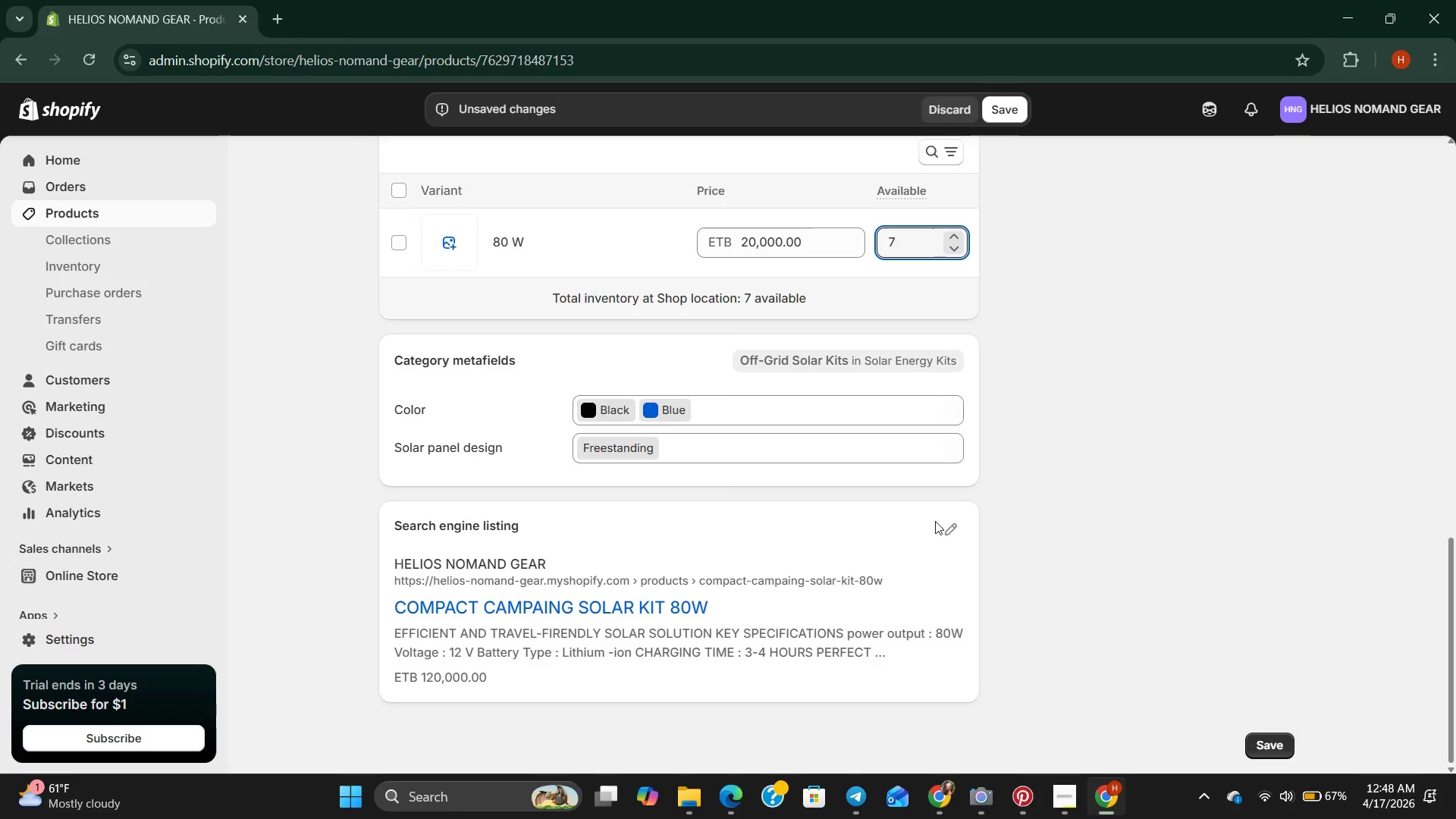 
scroll: coordinate [1141, 435], scroll_direction: up, amount: 8.0
 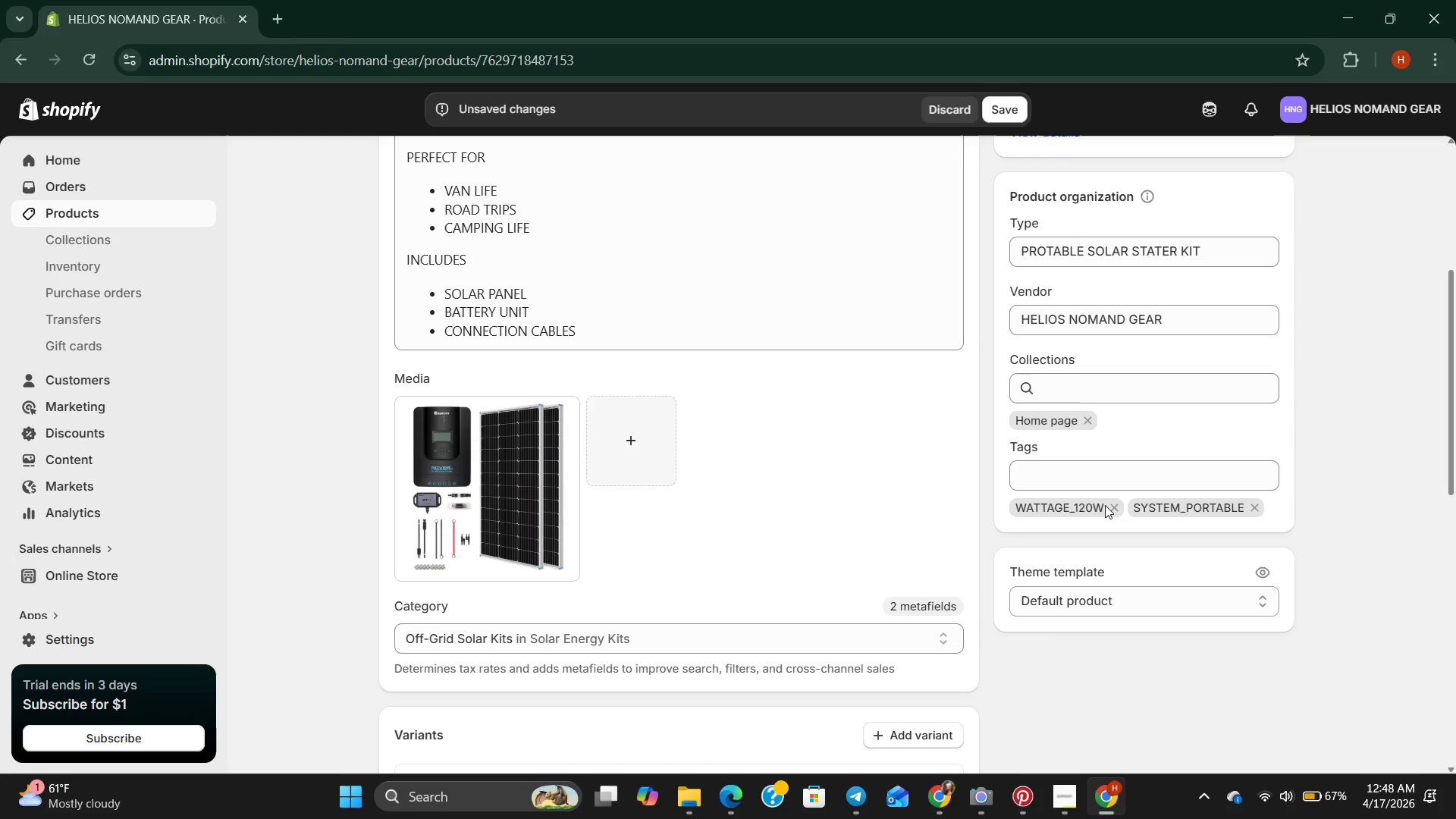 
left_click([1109, 503])
 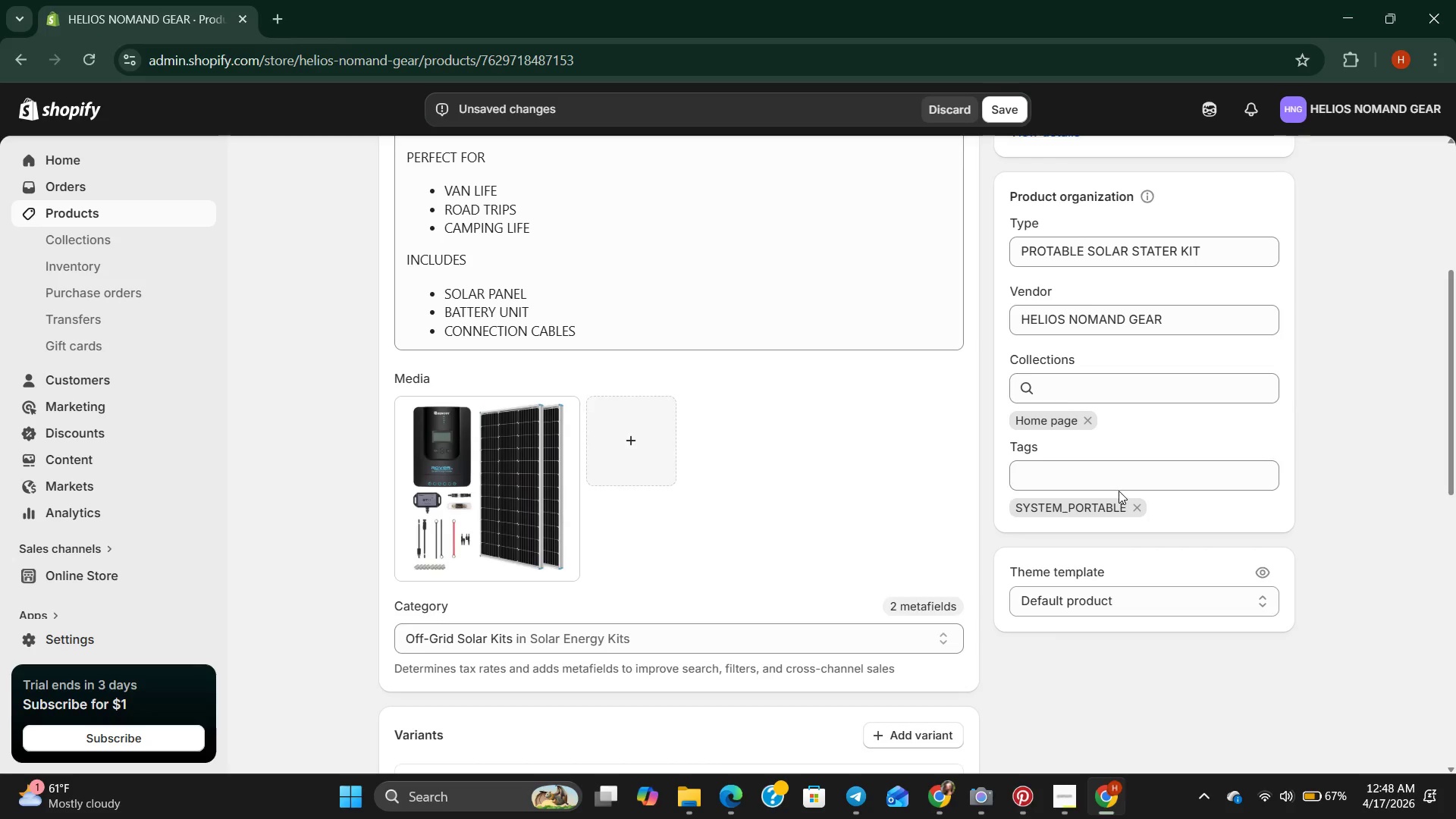 
left_click([1118, 482])
 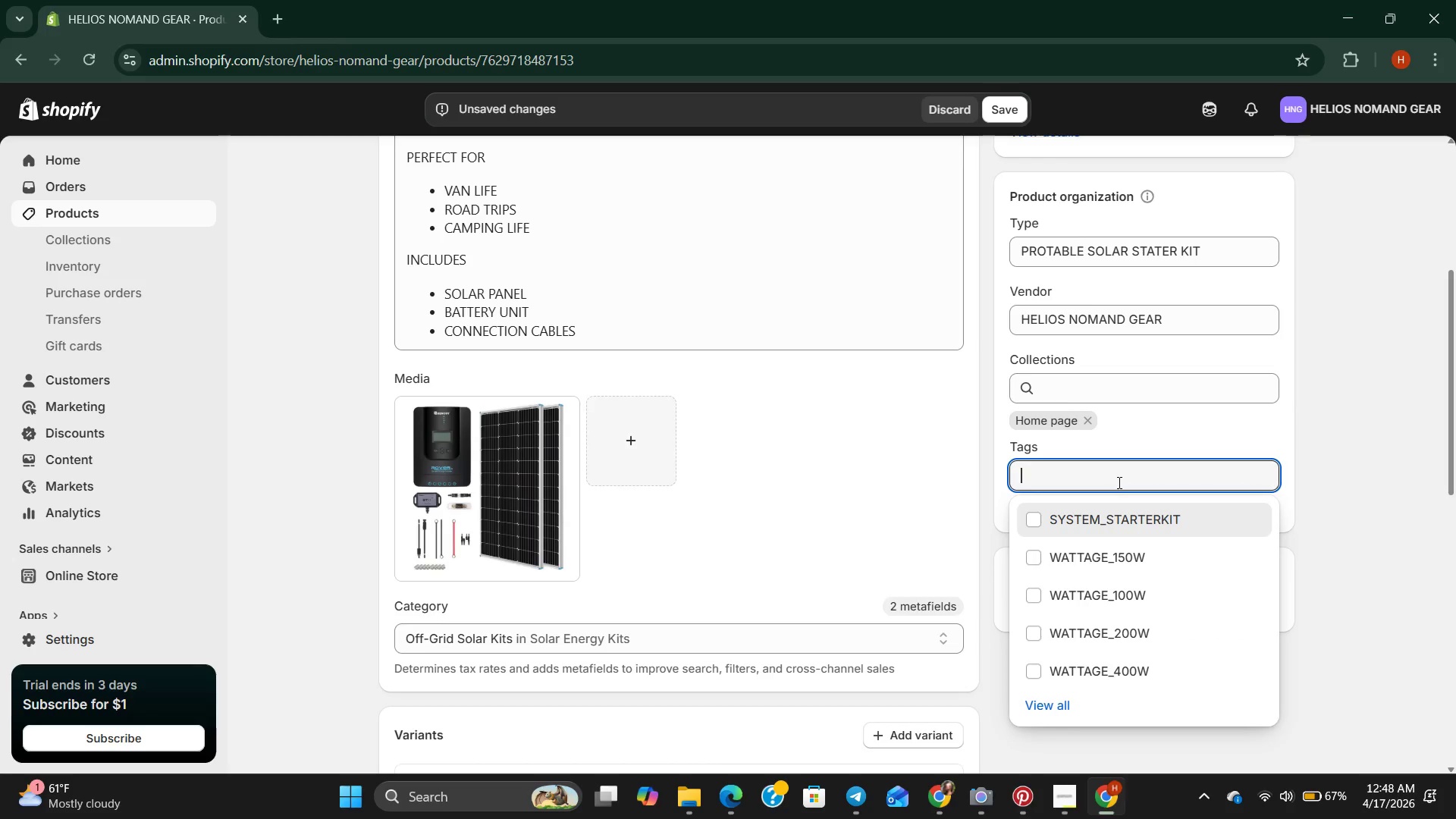 
type(wattage_80w)
 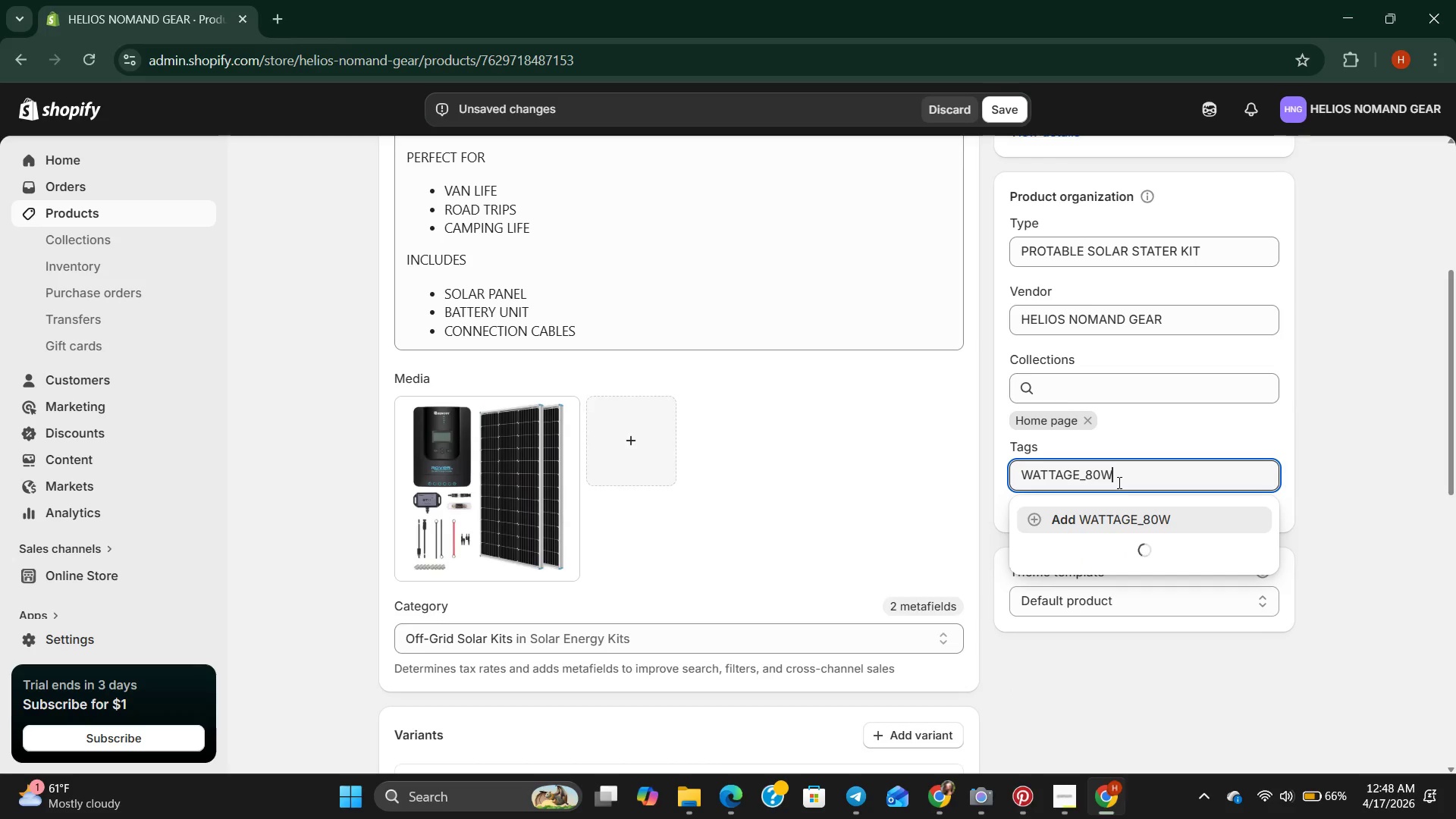 
left_click([1090, 515])
 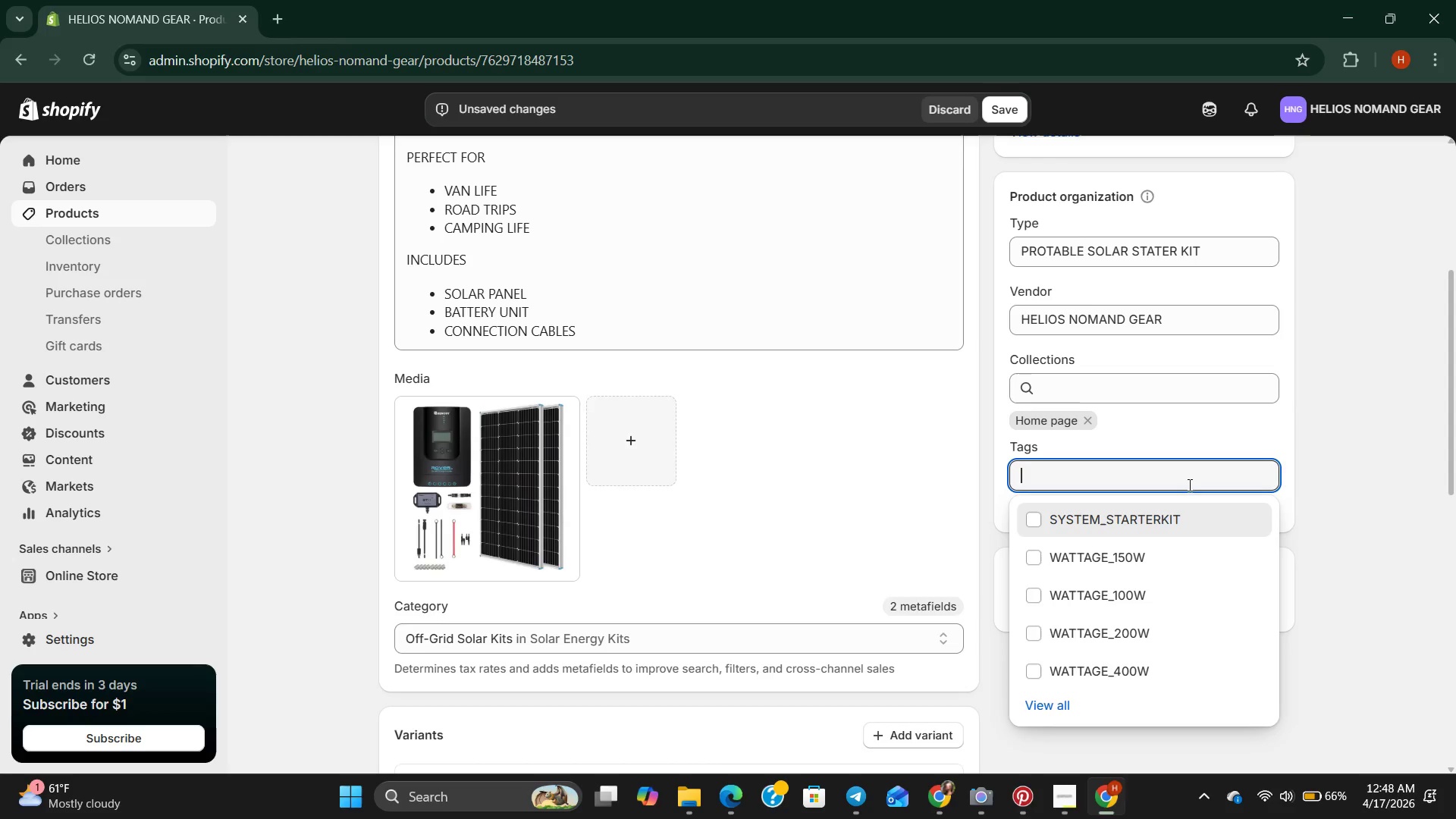 
left_click([1201, 428])
 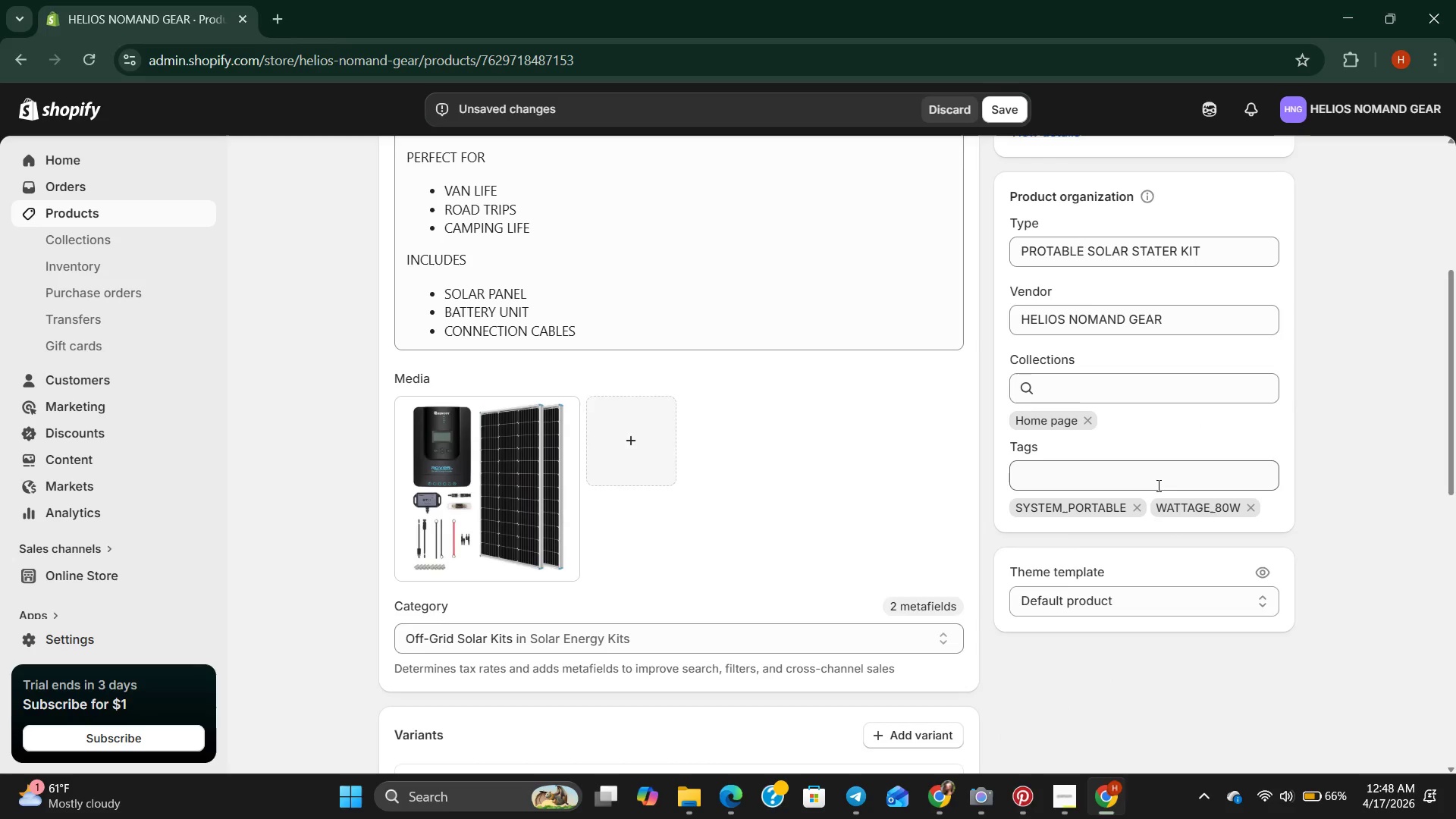 
scroll: coordinate [1158, 485], scroll_direction: up, amount: 5.0
 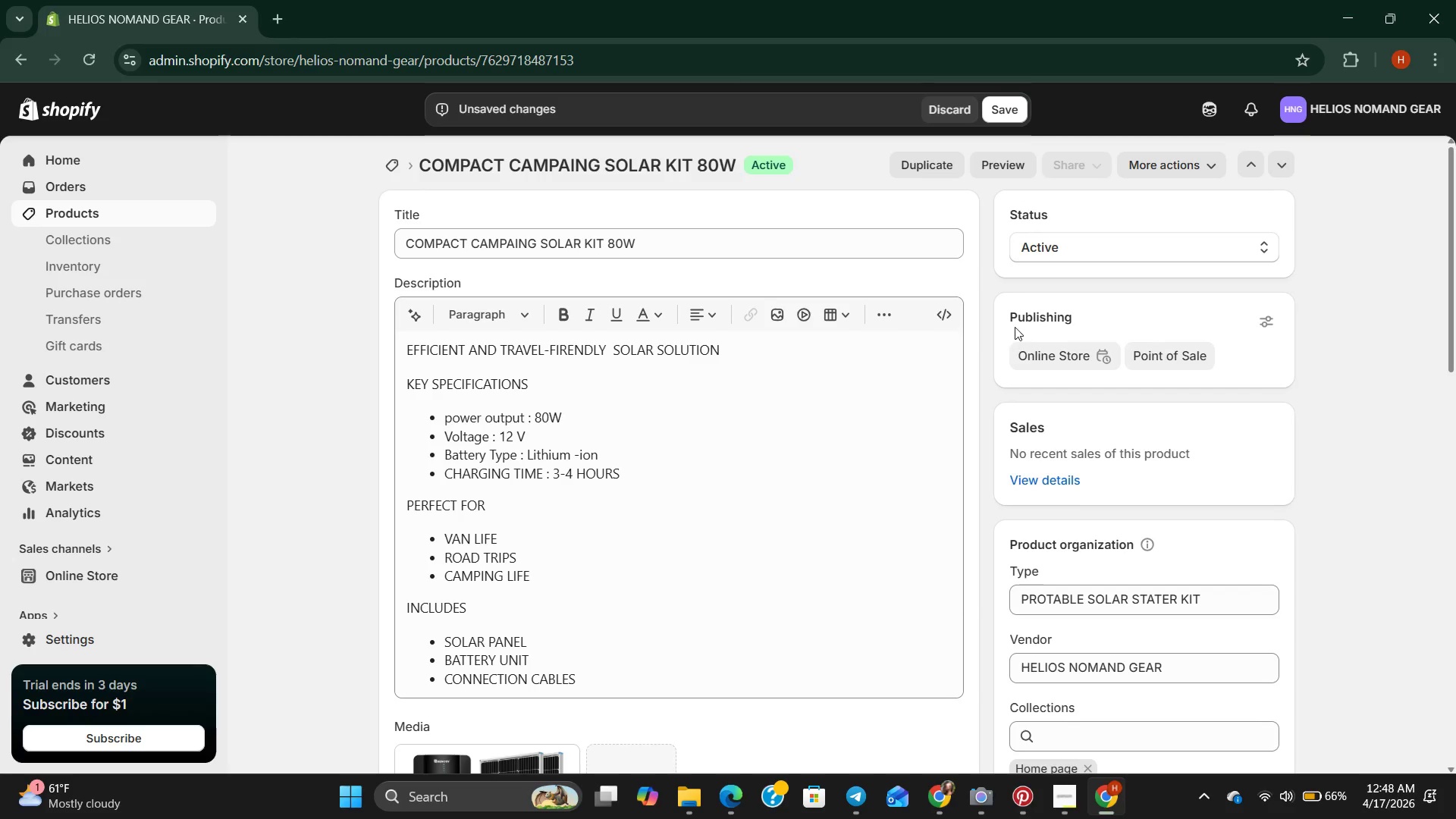 
left_click([1008, 106])
 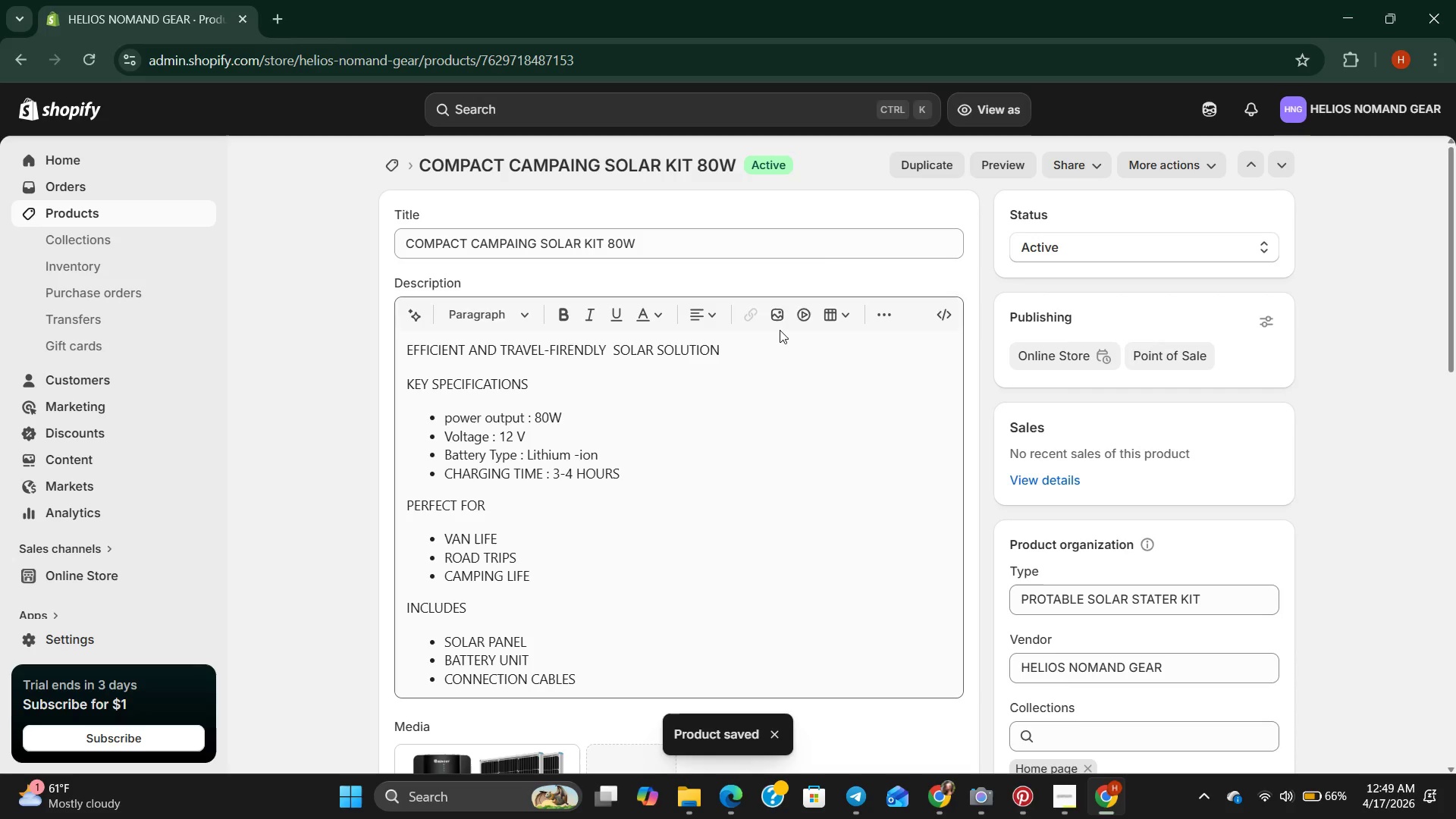 
wait(14.61)
 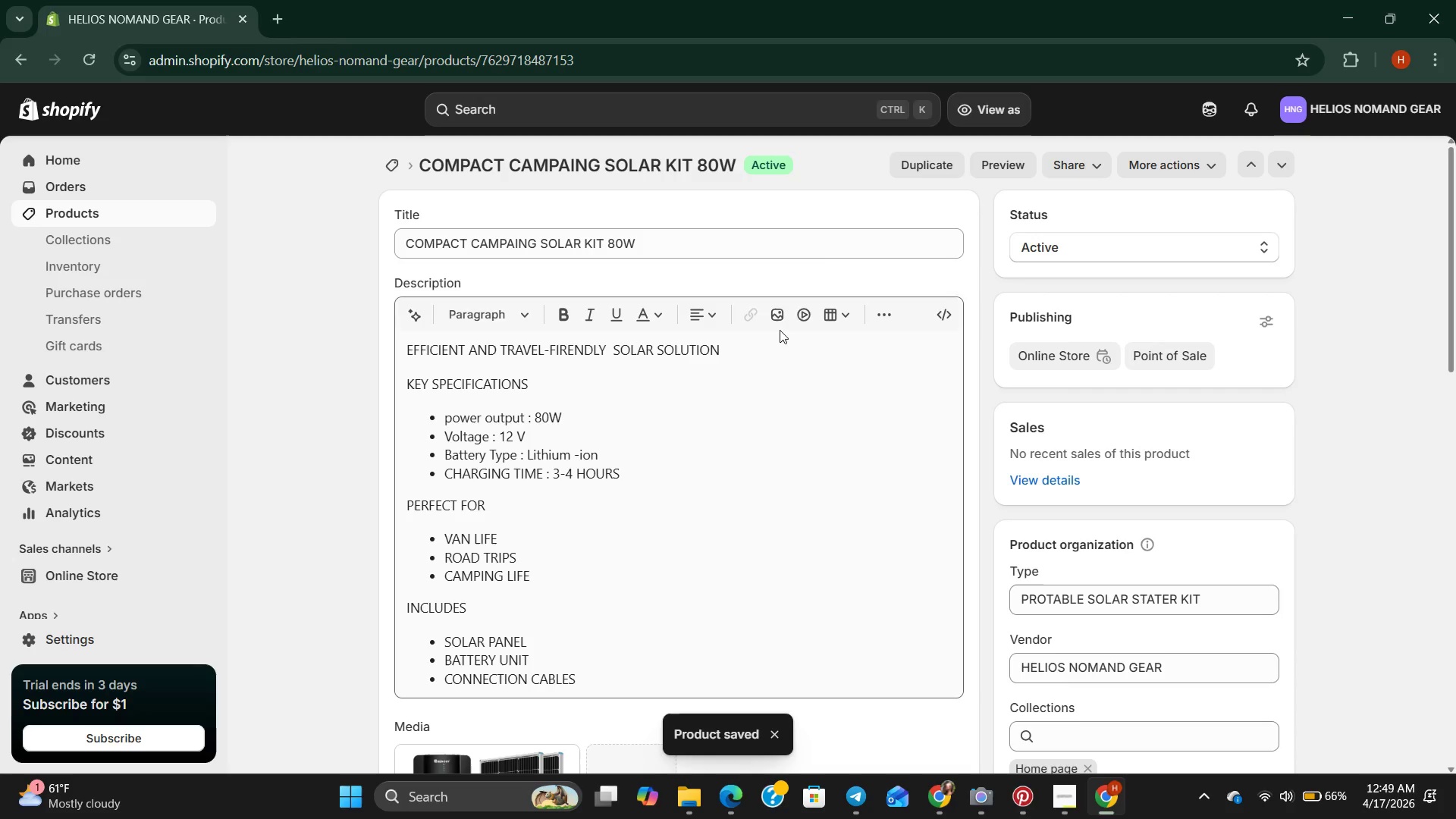 
left_click_drag(start_coordinate=[806, 274], to_coordinate=[416, 315])
 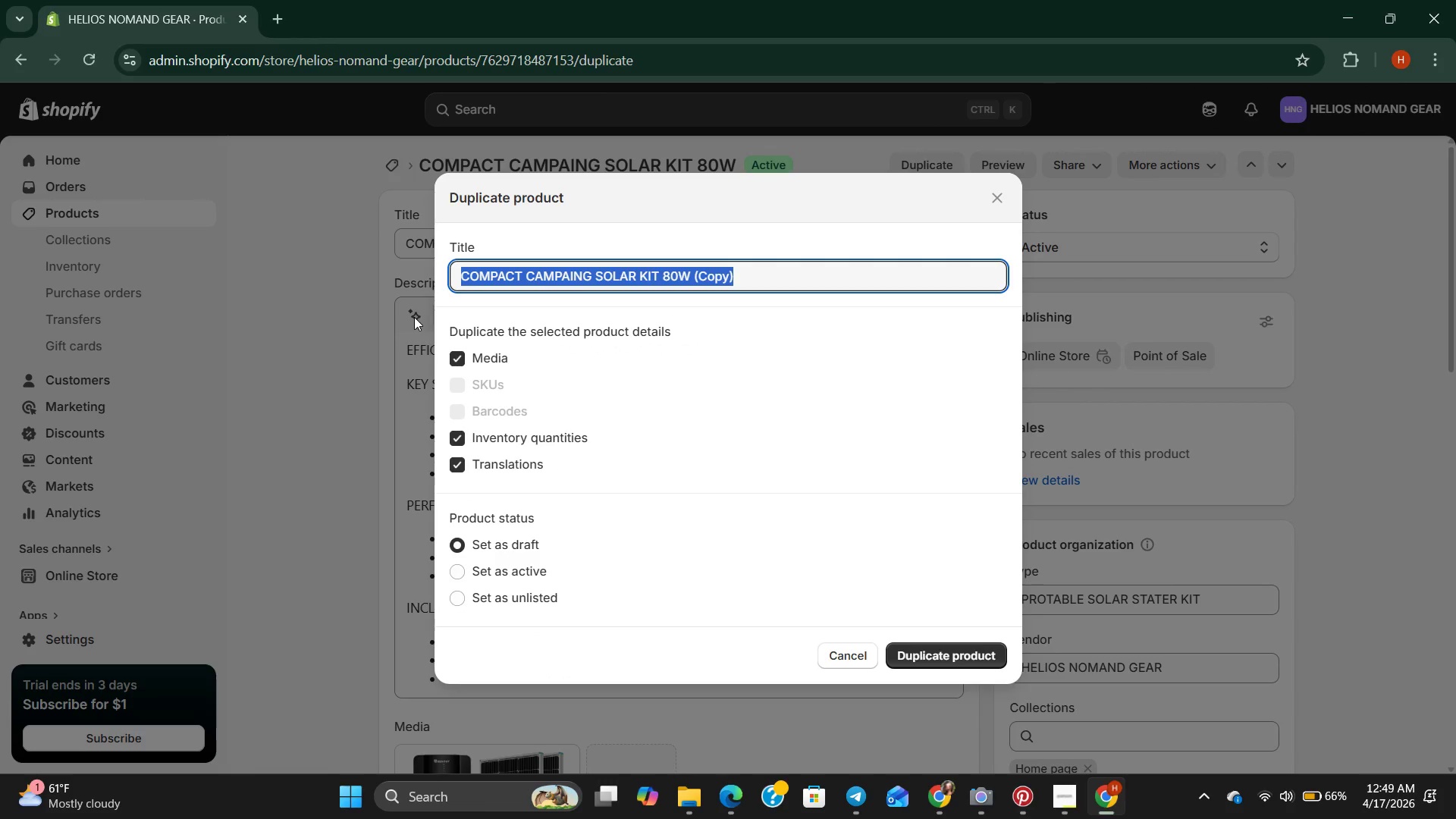 
key(Backspace)
type(advanced off_)
key(Backspace)
type(-gird solar kit 300w )
 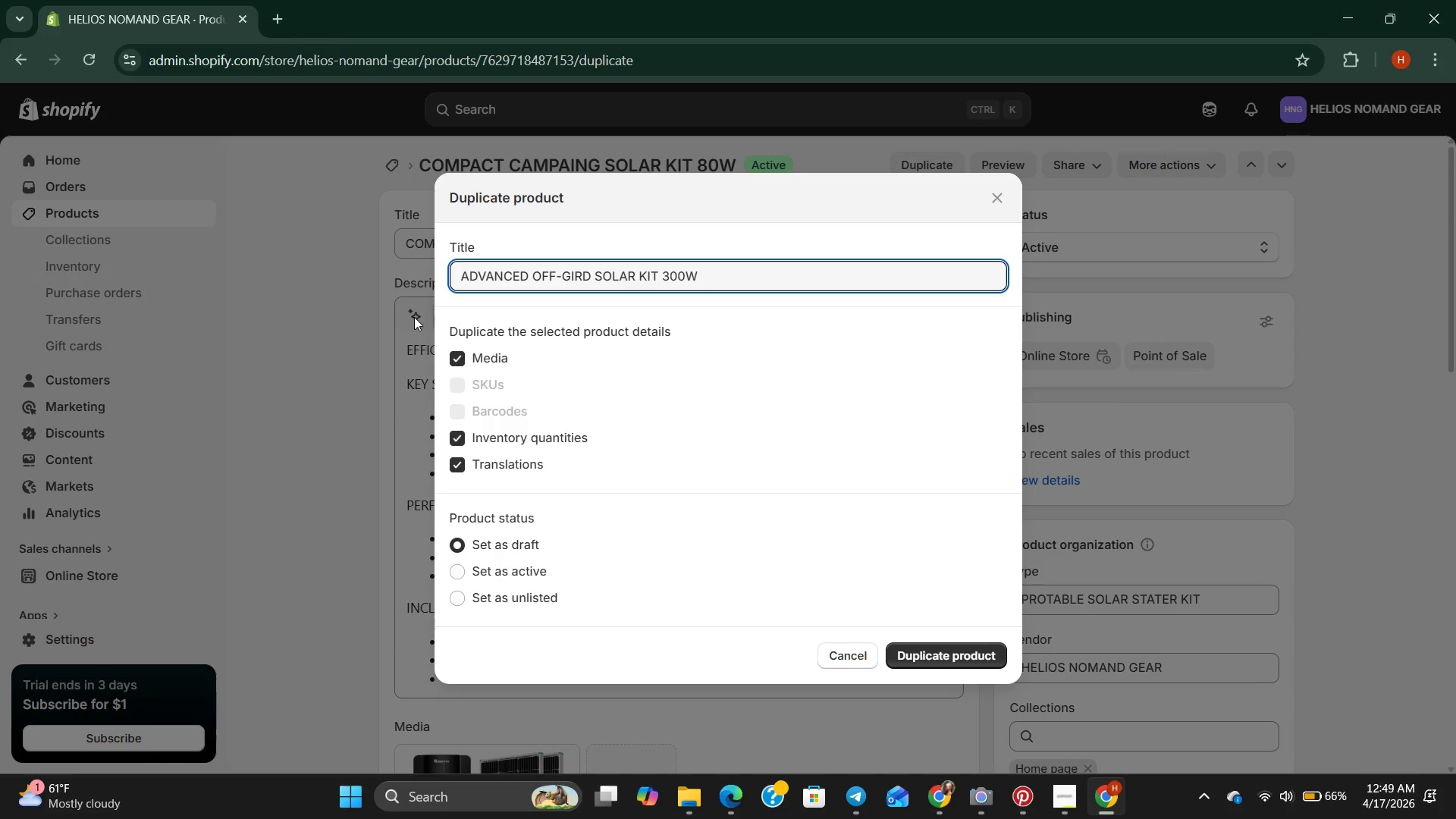 
wait(17.41)
 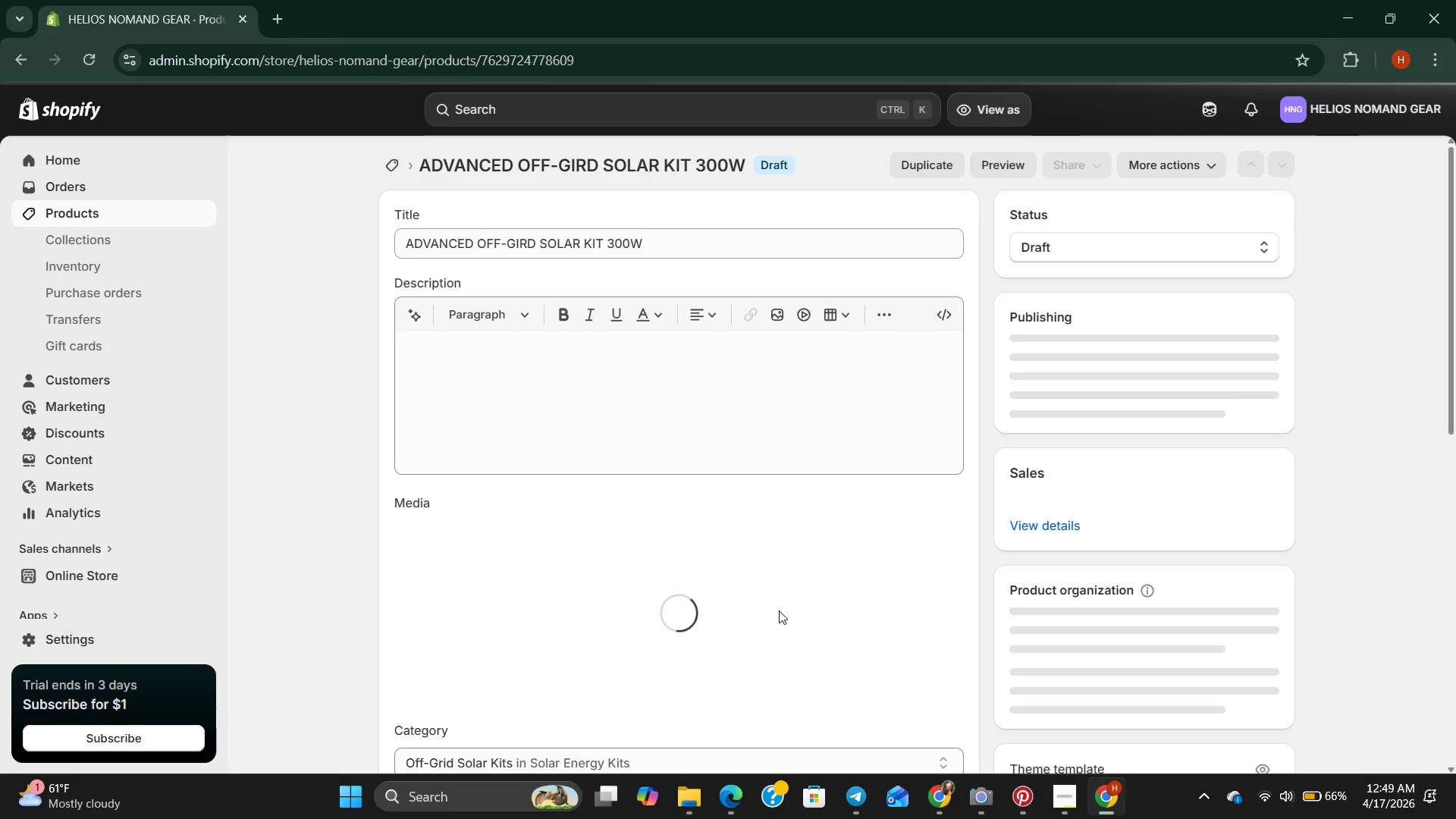 
left_click([549, 423])
 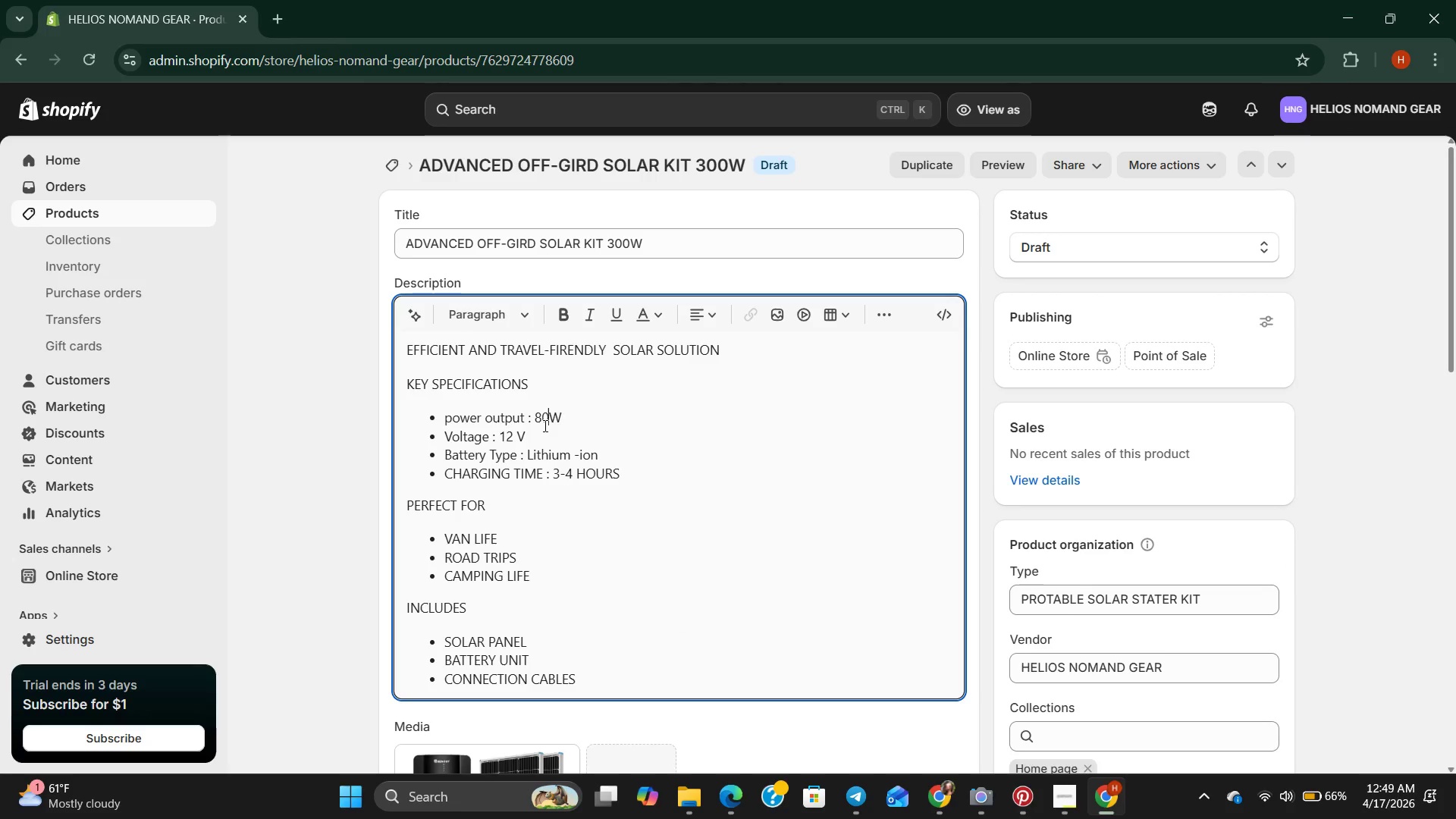 
key(Backspace)
key(Backspace)
type(2)
key(Backspace)
type(300)
 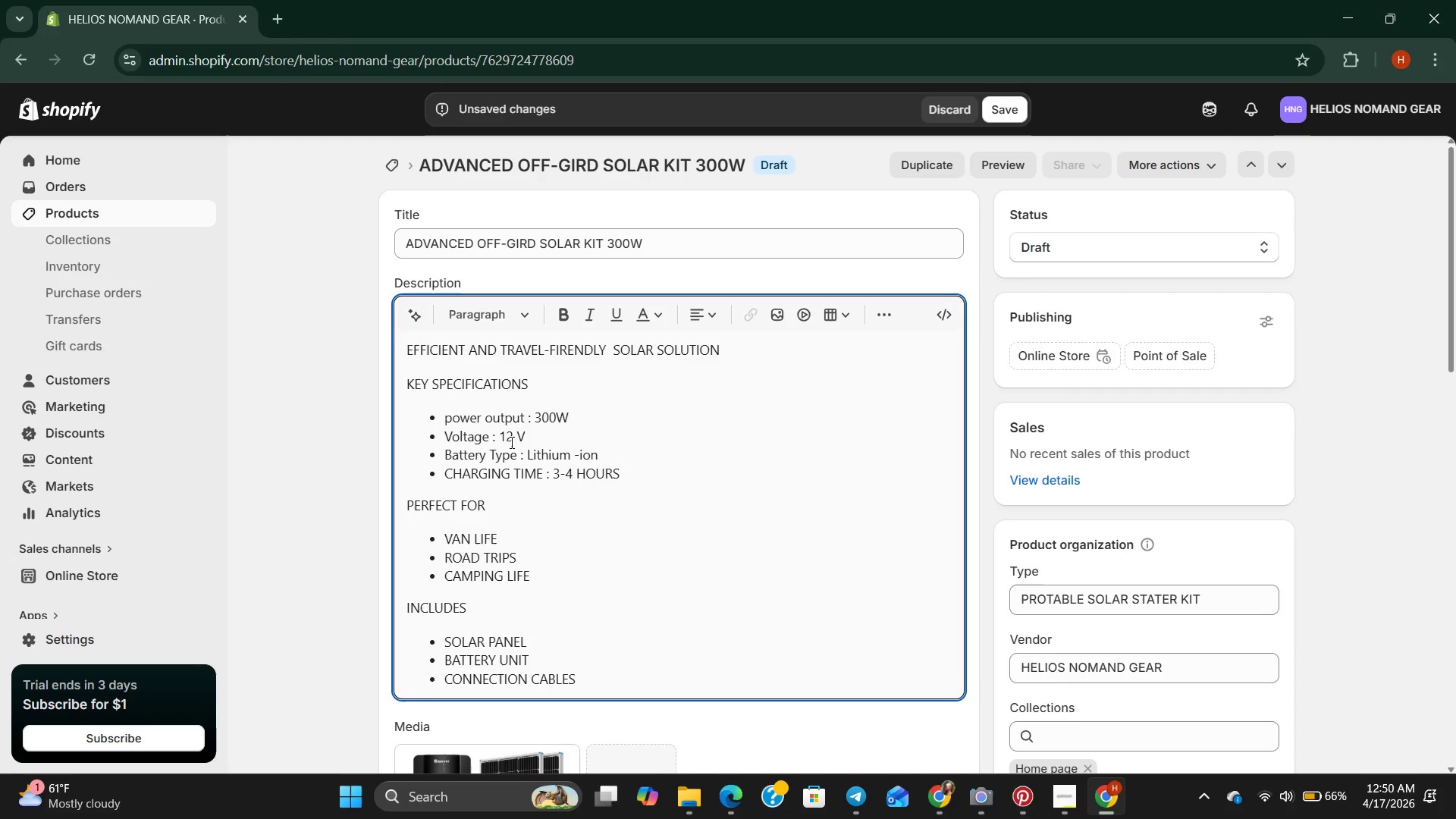 
left_click([516, 440])
 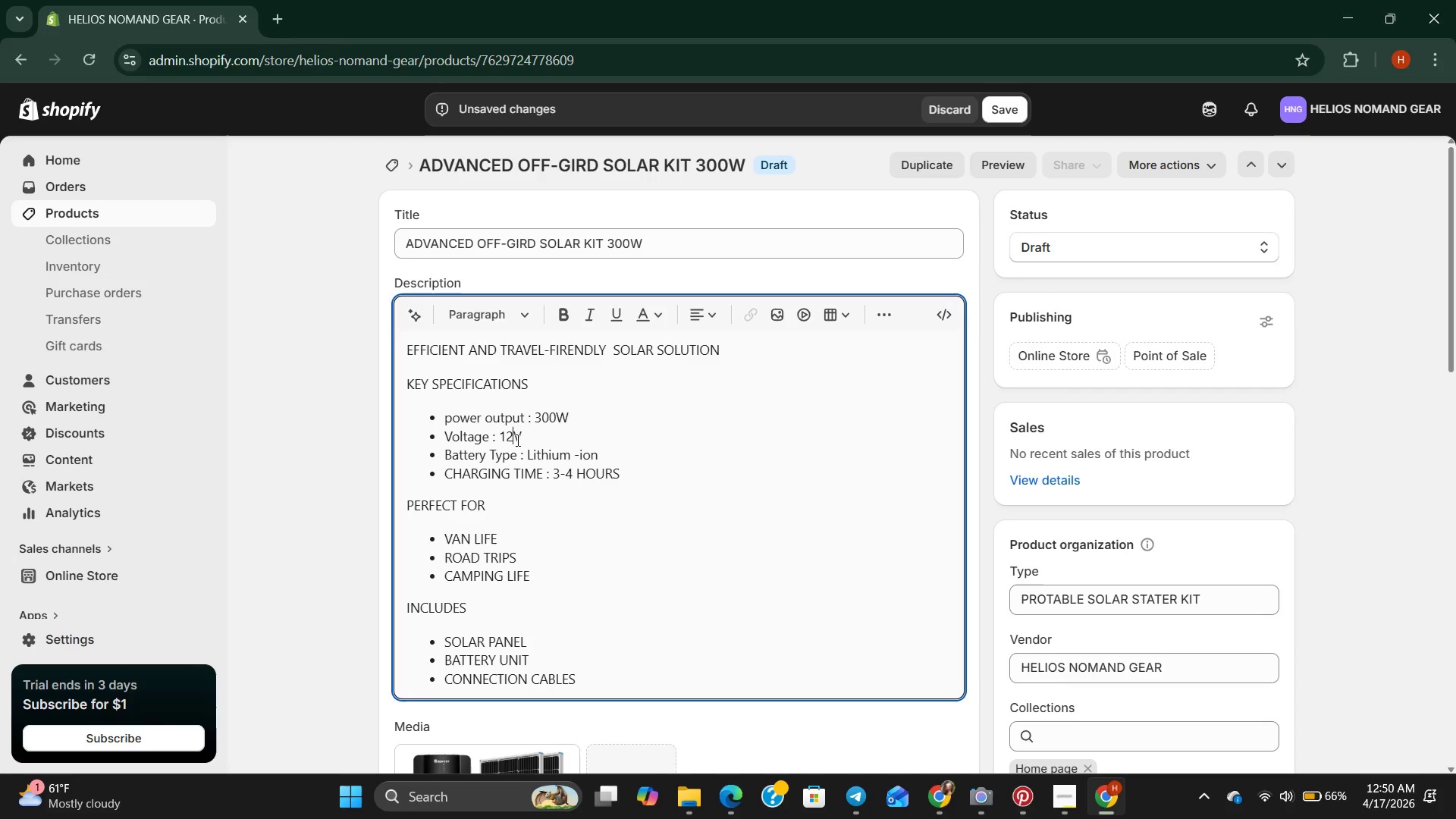 
key(Backspace)
key(Backspace)
key(Backspace)
type(24)
 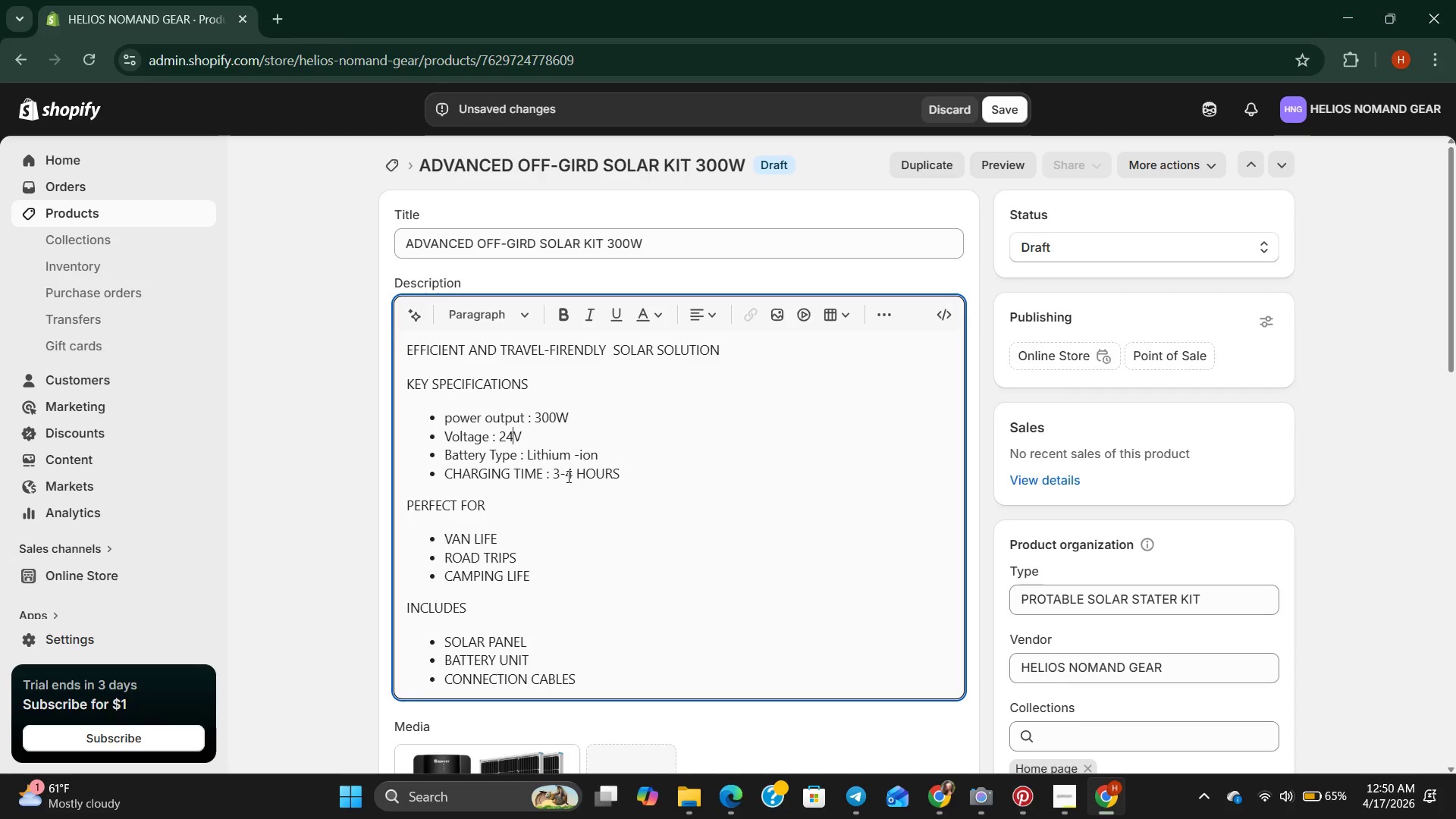 
left_click([575, 476])
 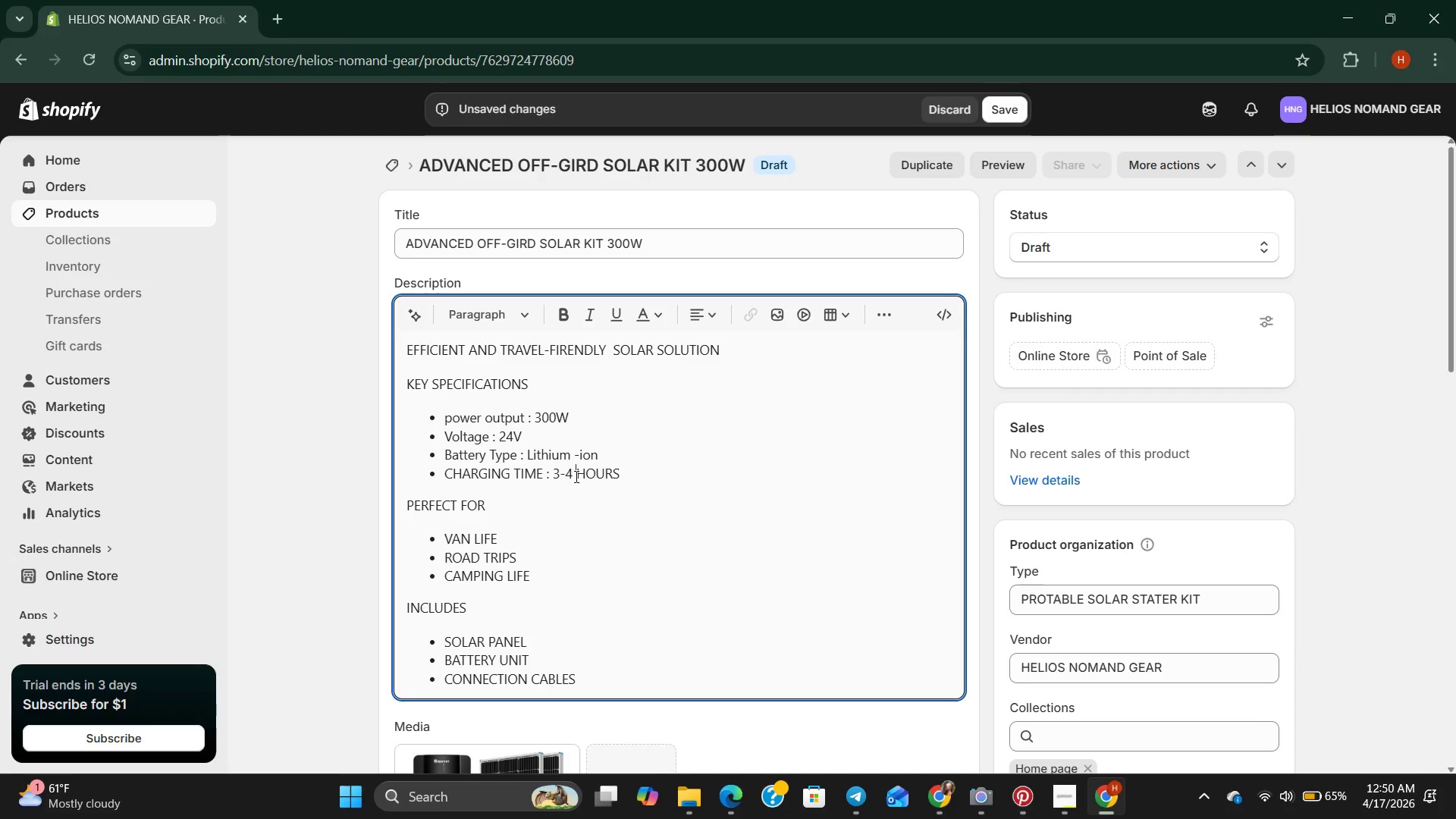 
key(Backspace)
 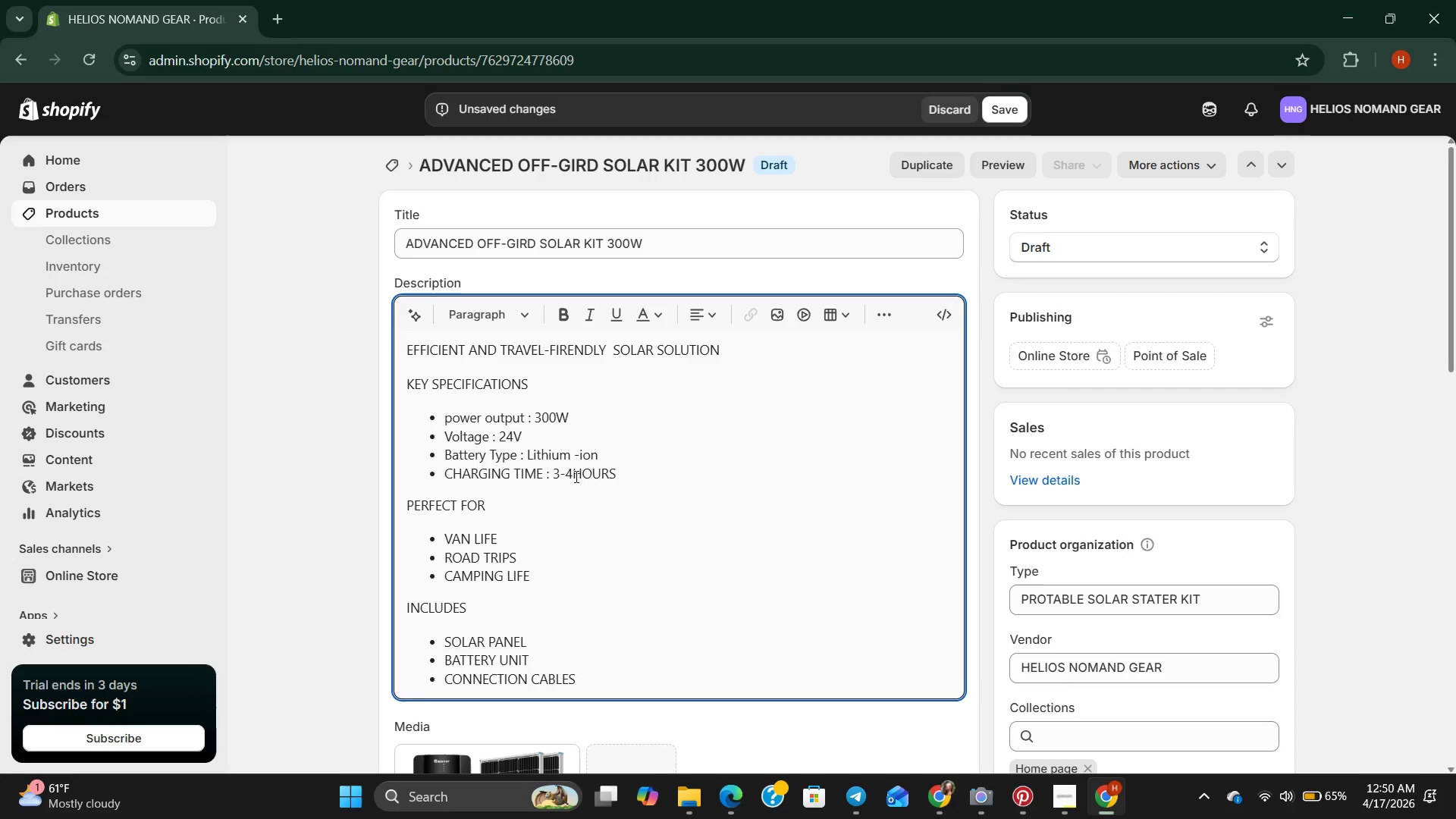 
key(Backspace)
 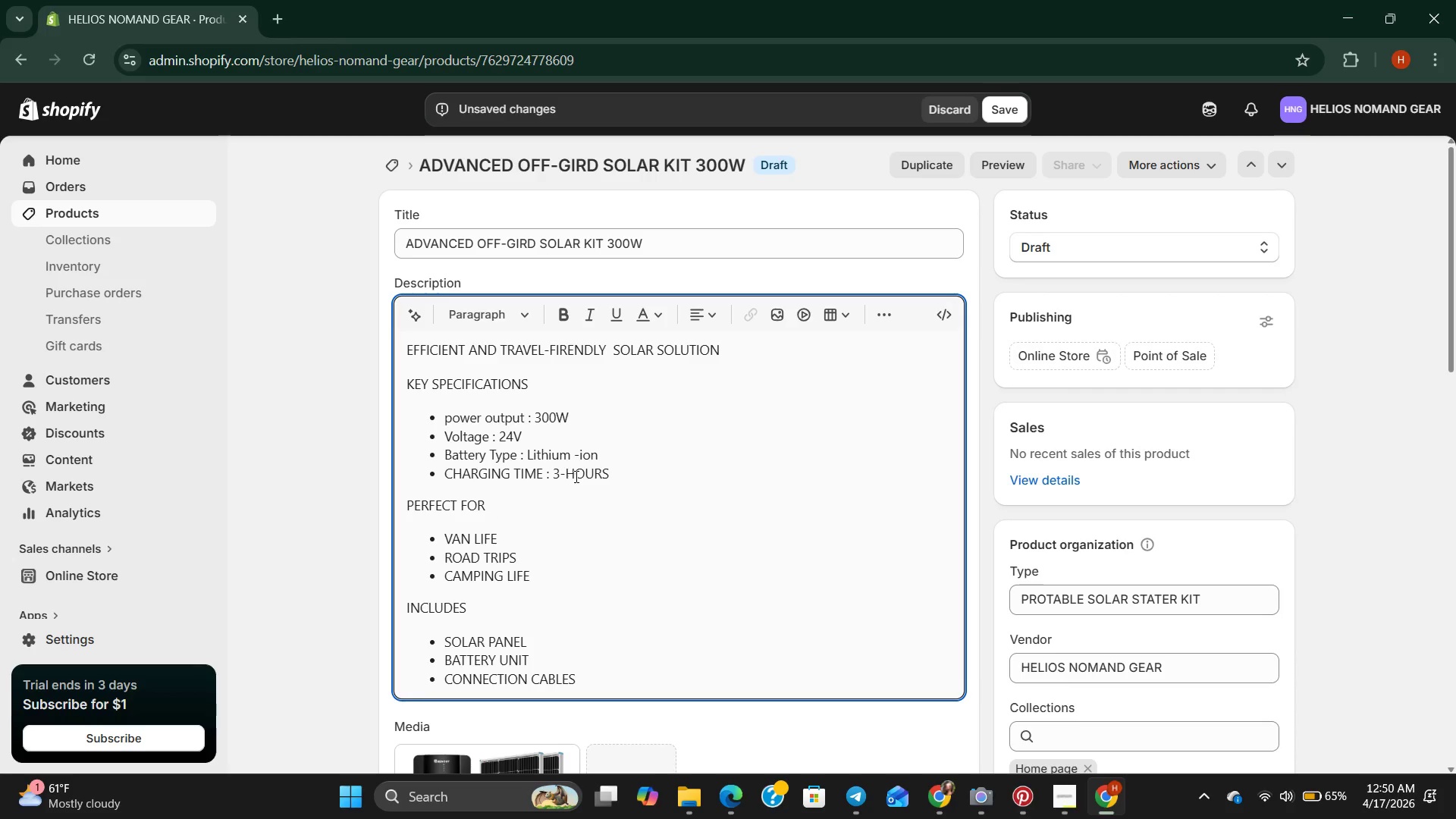 
key(Backspace)
 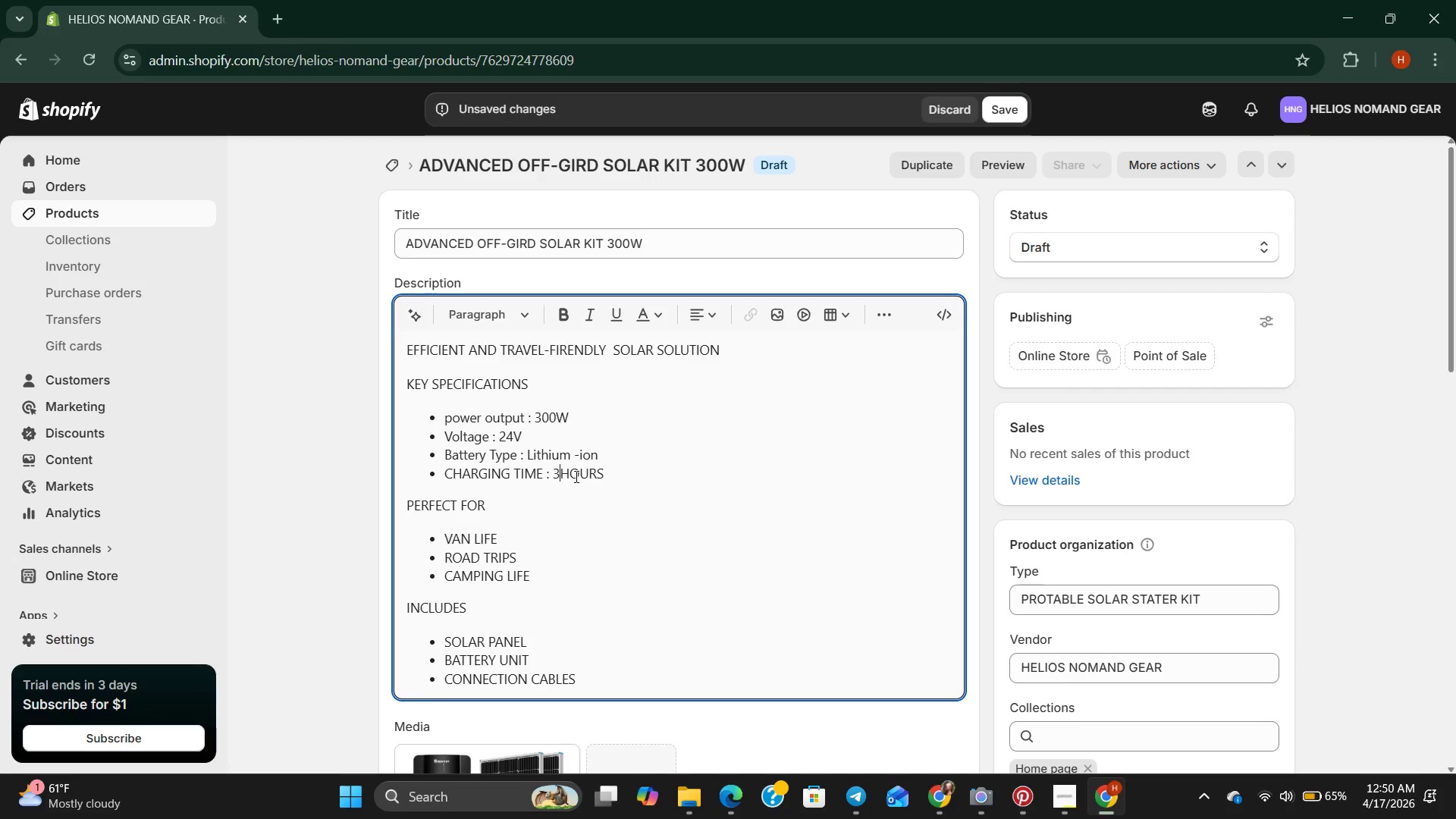 
key(Backspace)
 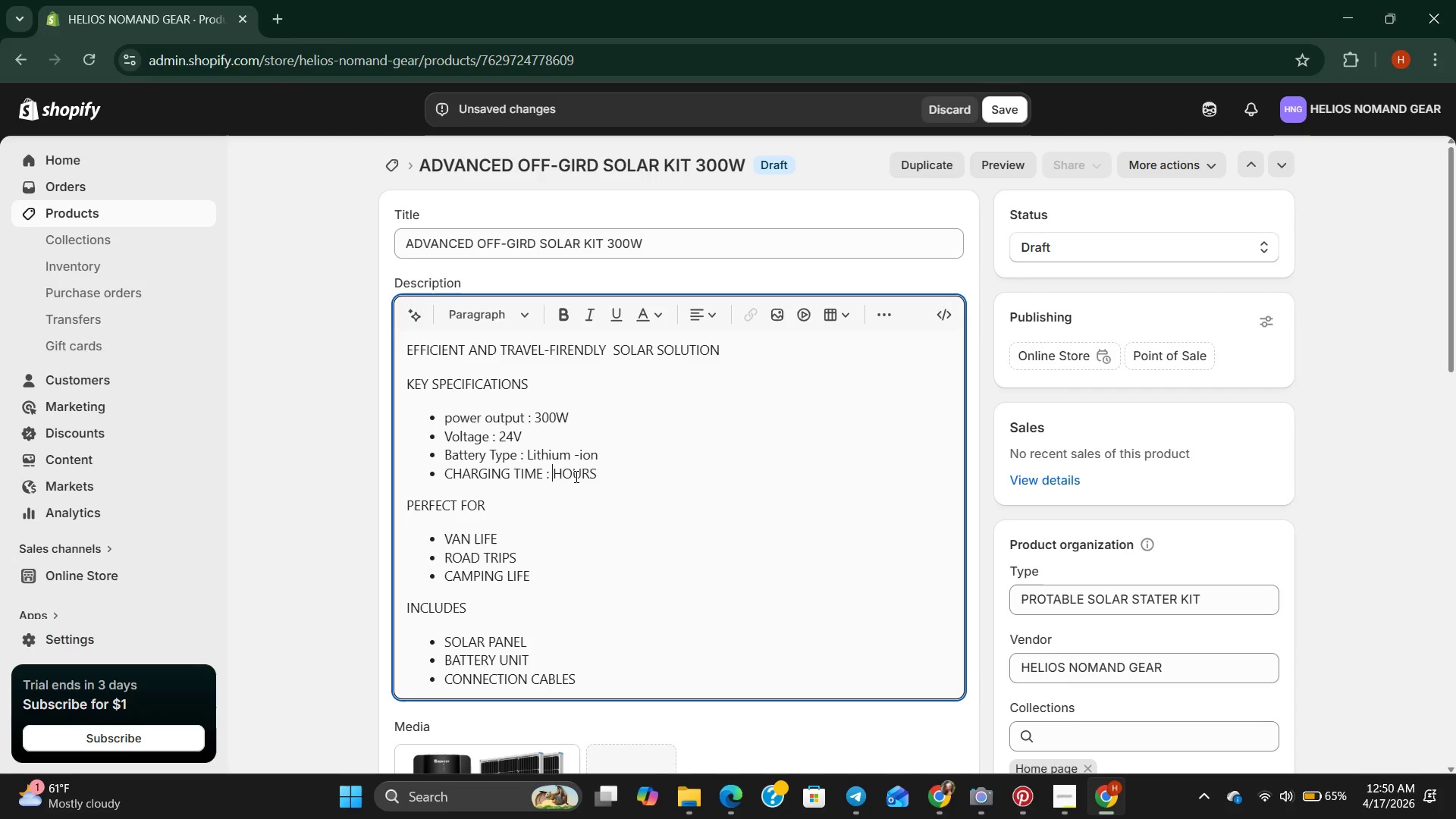 
key(7)
 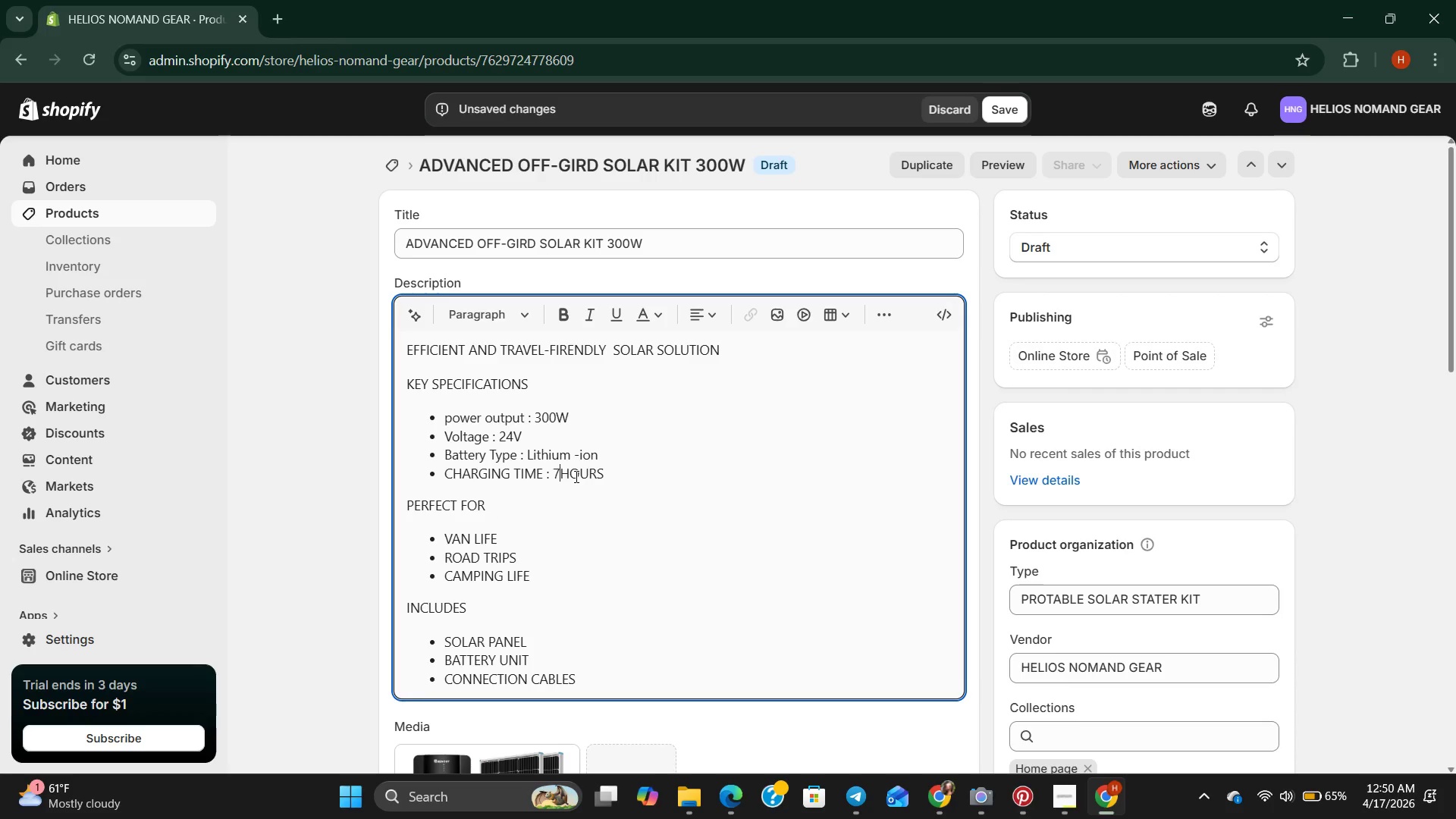 
key(Space)
 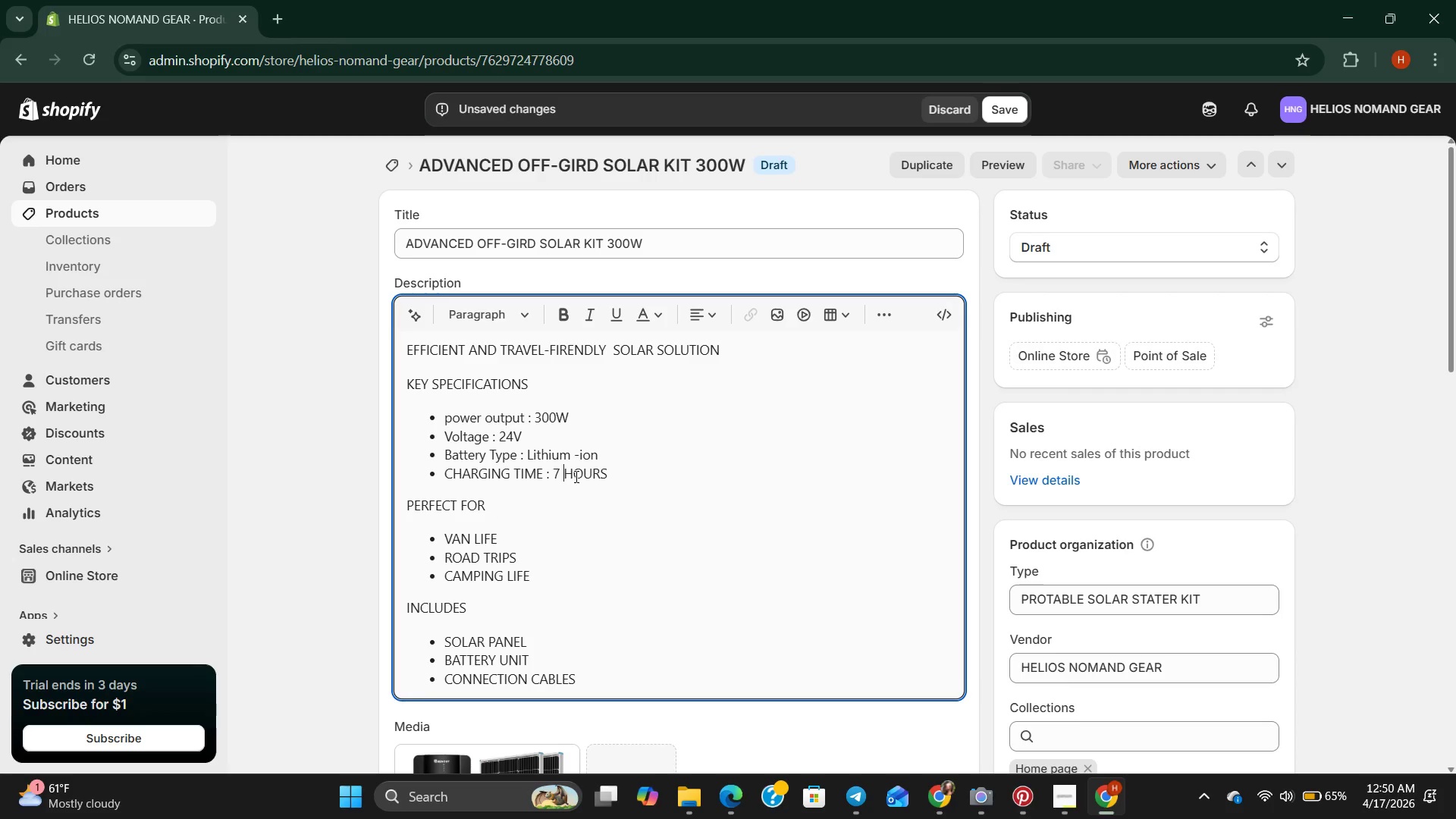 
key(Minus)
 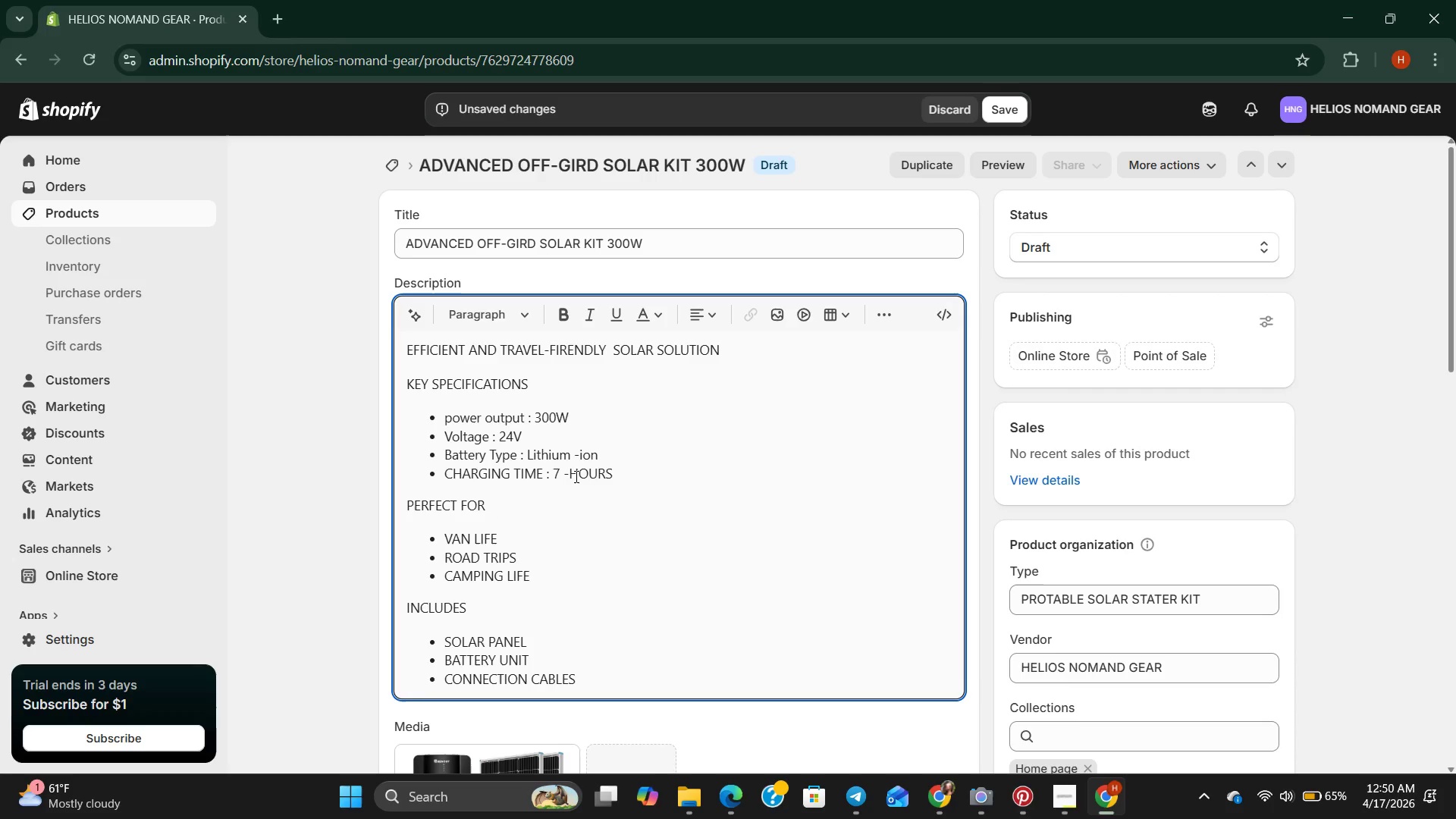 
key(8)
 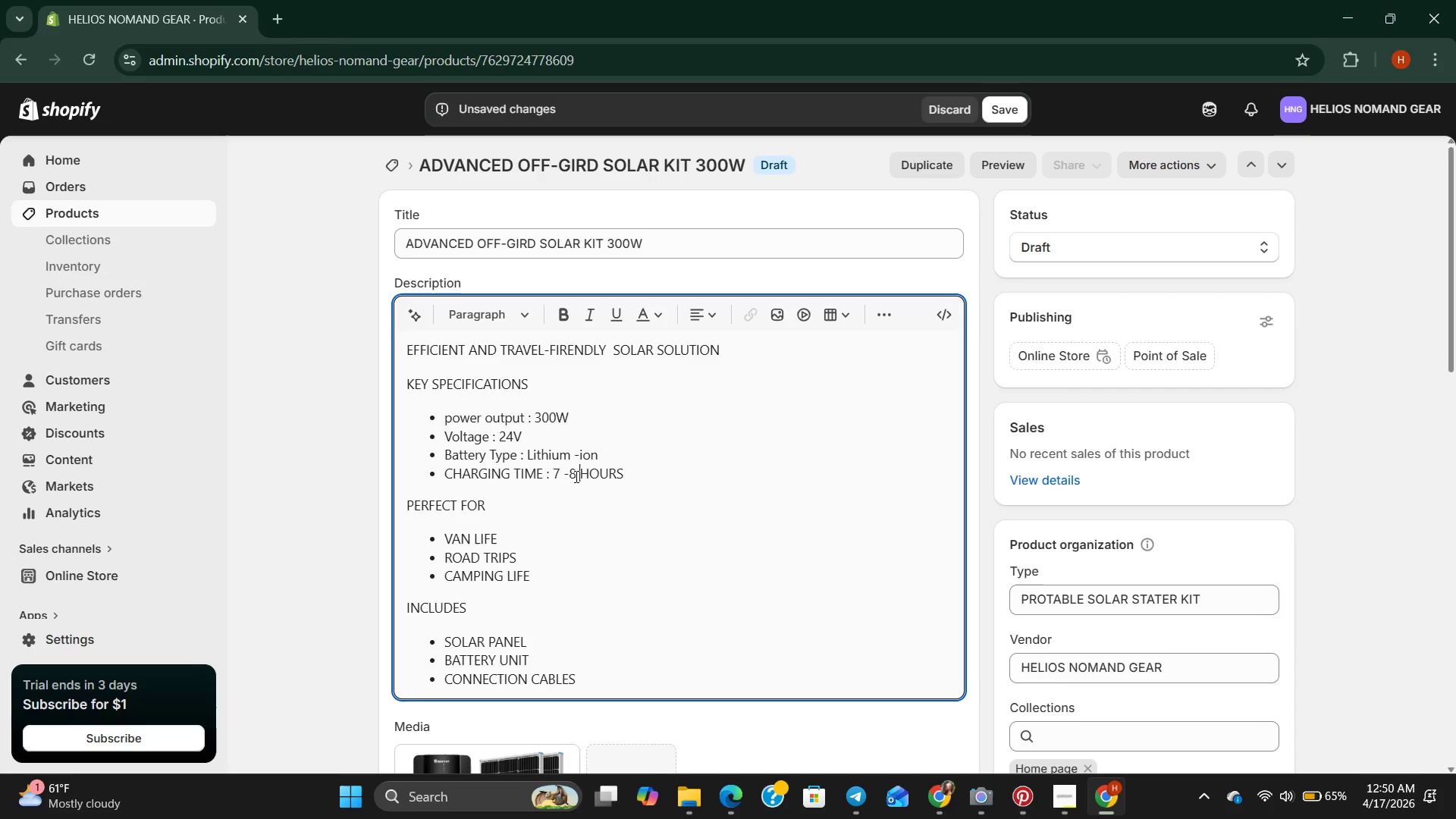 
key(Space)
 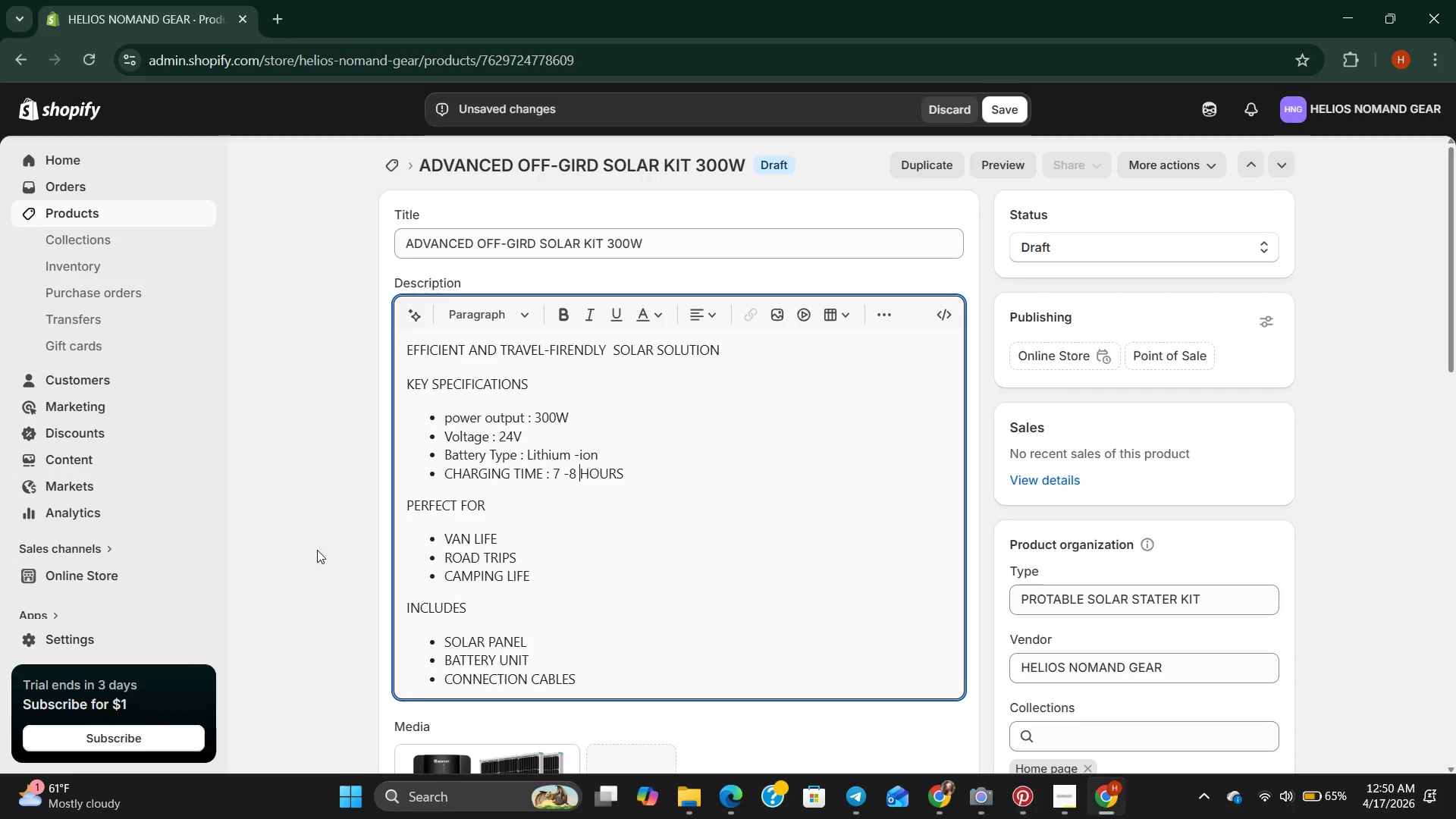 
wait(15.98)
 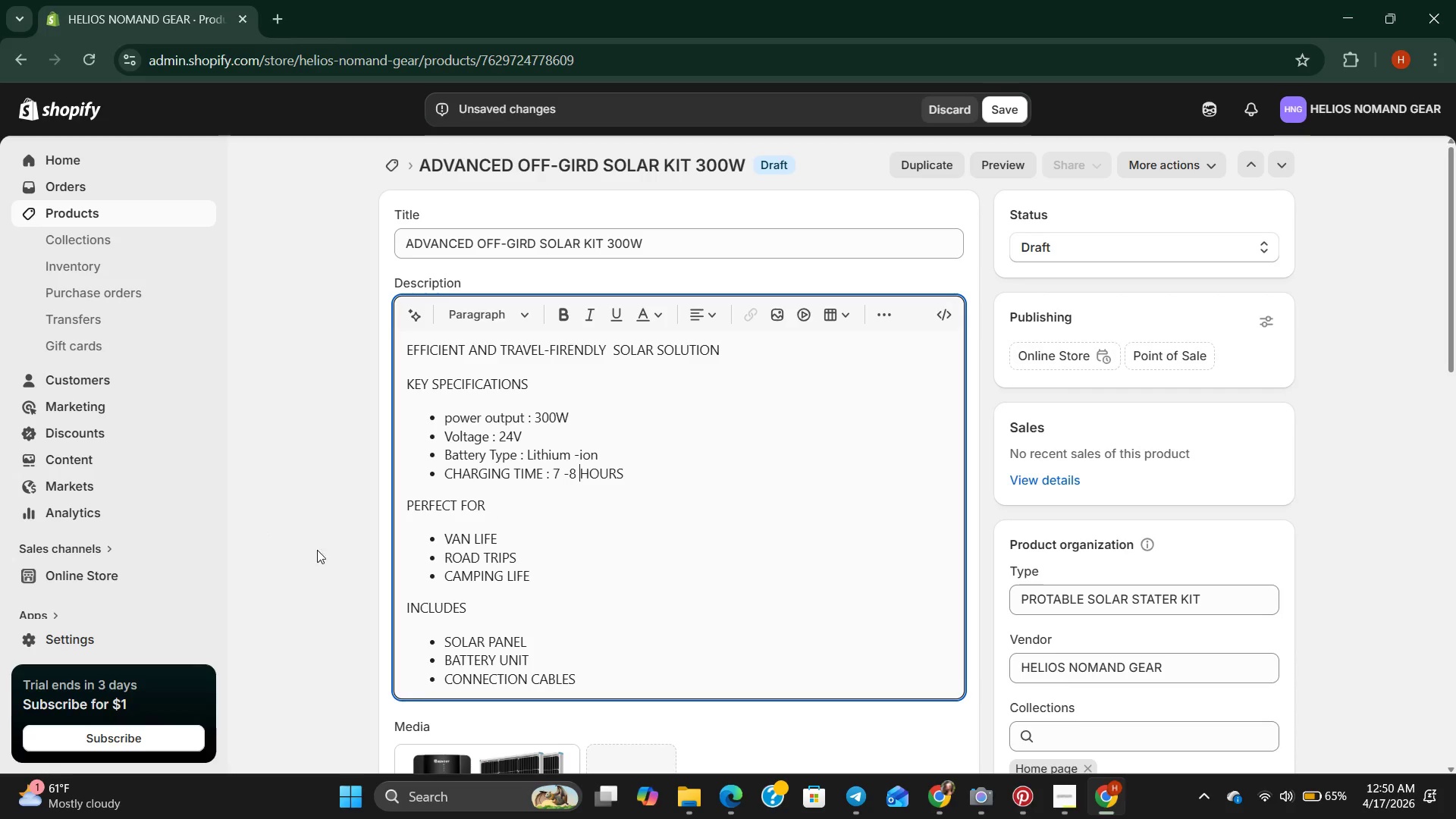 
left_click([445, 573])
 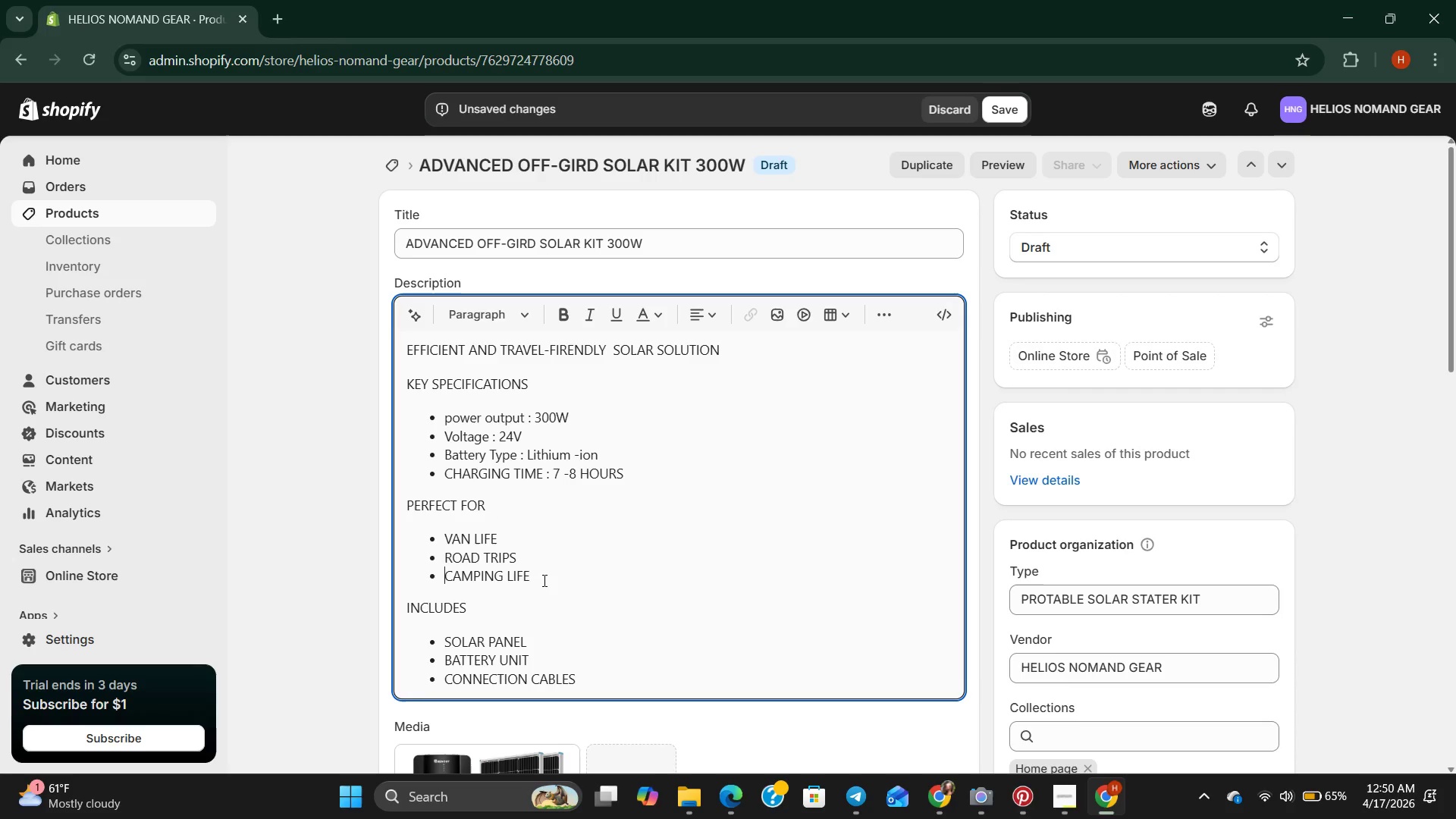 
left_click([543, 580])
 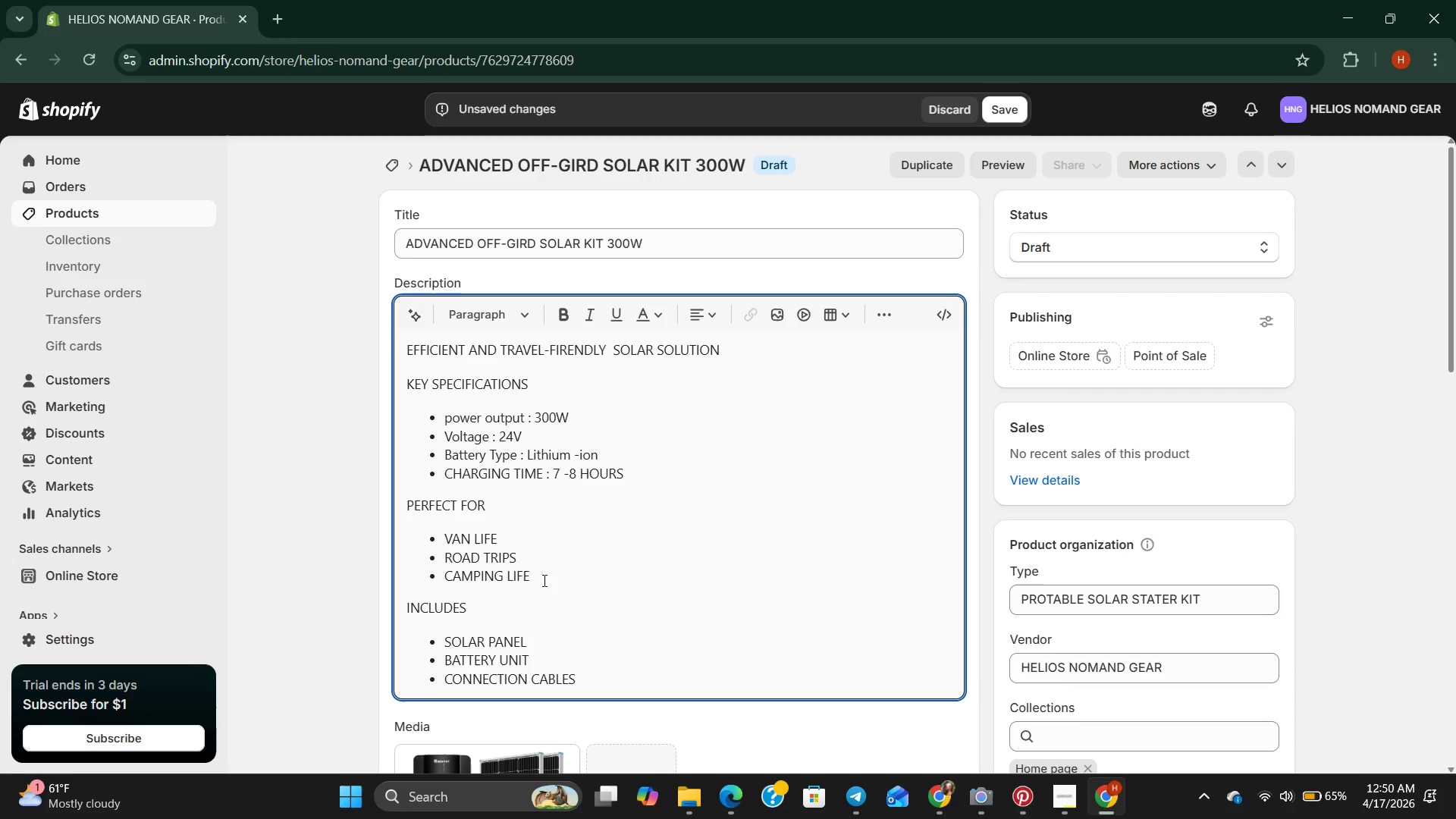 
key(Enter)
 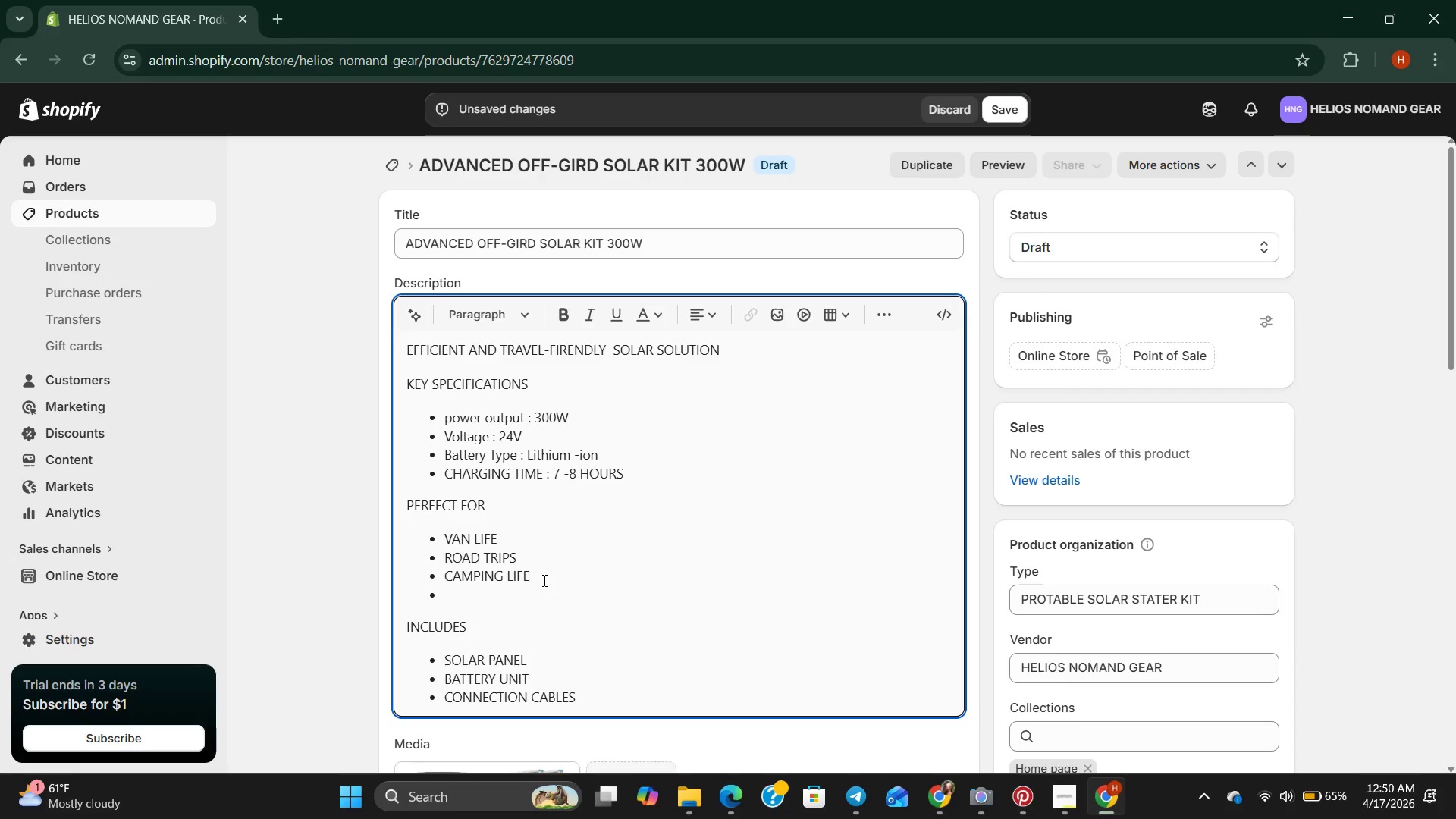 
wait(7.75)
 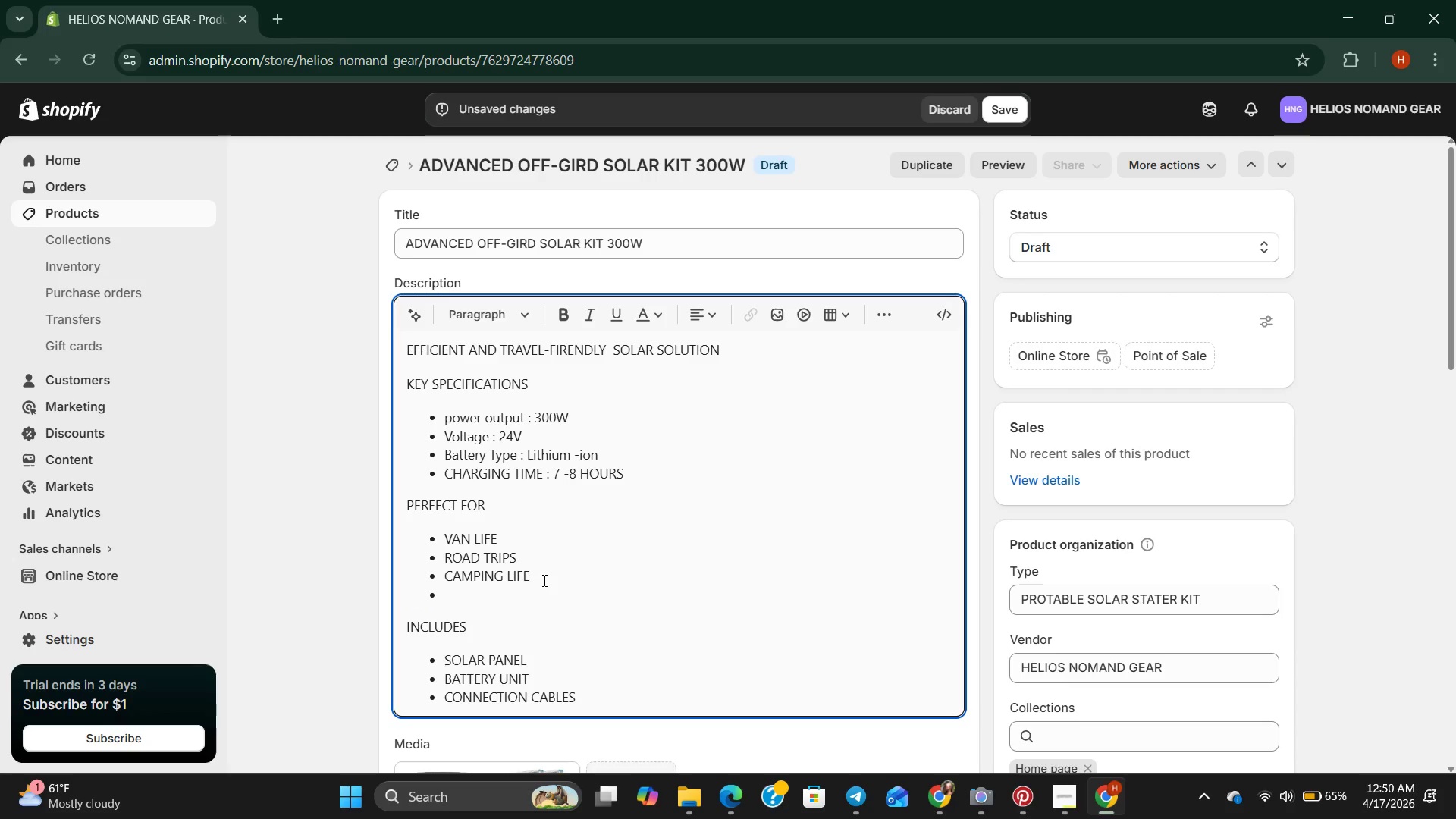 
type(remote work ste)
 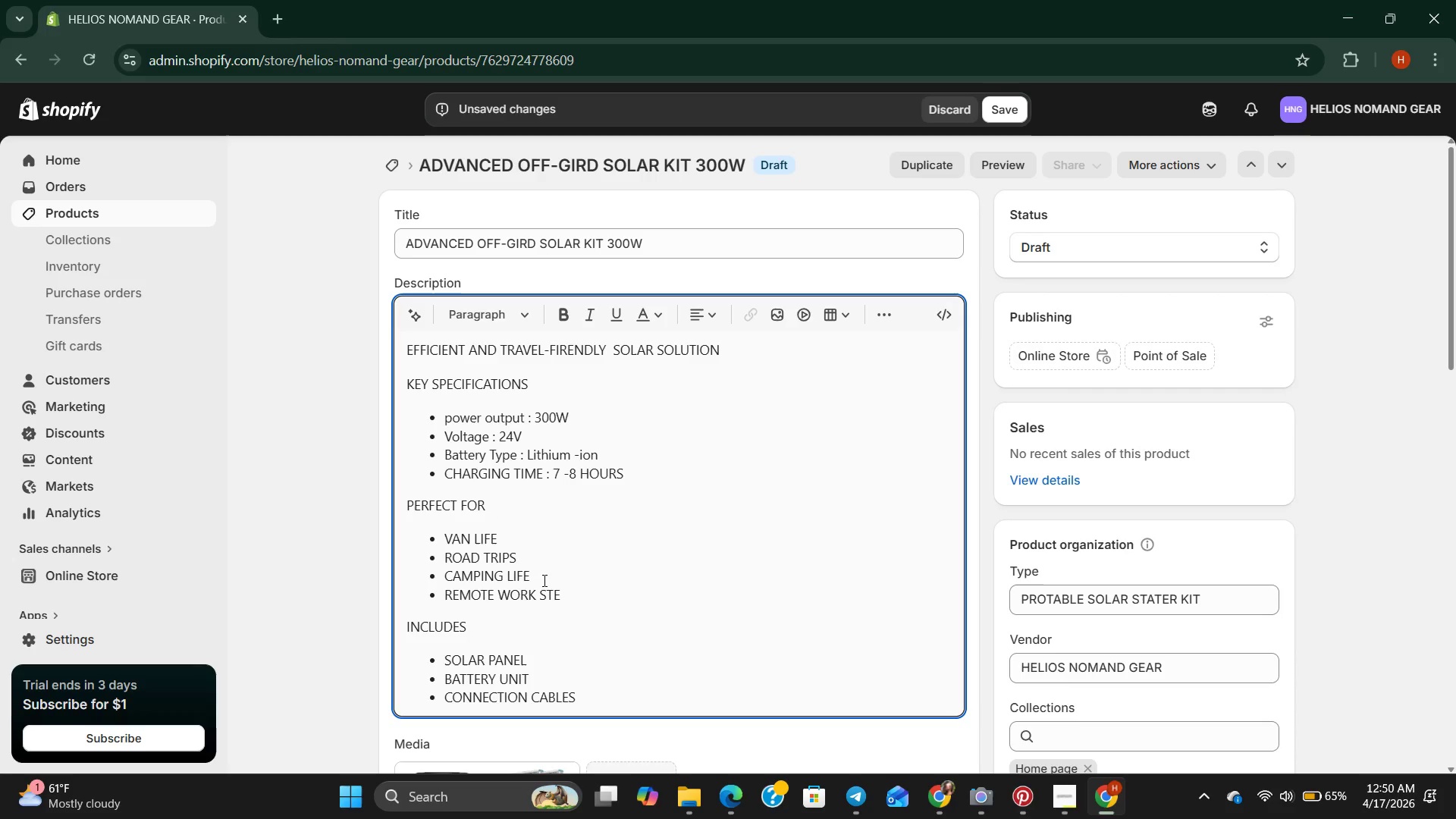 
key(Backspace)
key(Backspace)
type(eti)
key(Backspace)
type(ups)
 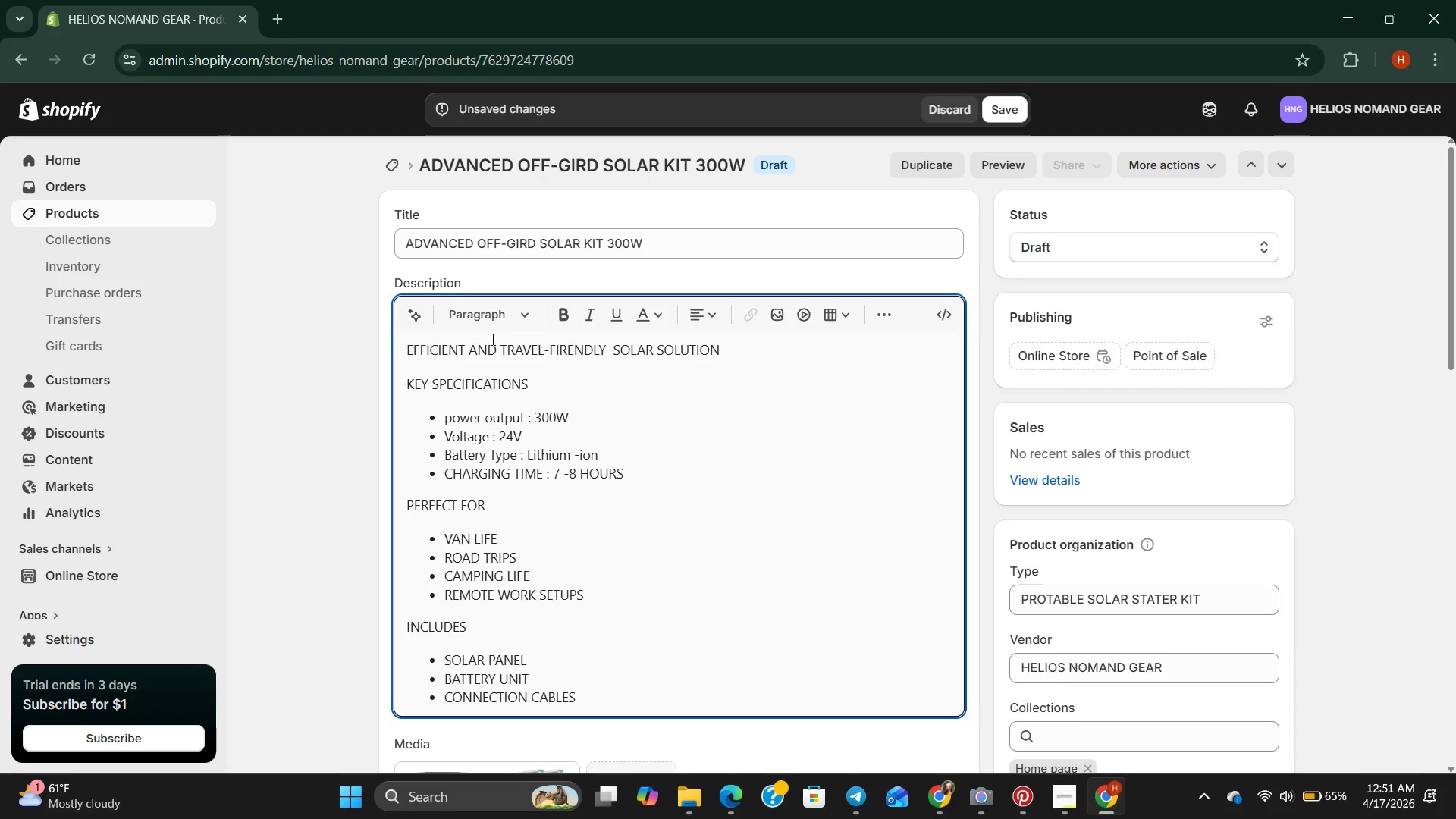 
left_click_drag(start_coordinate=[501, 354], to_coordinate=[607, 356])
 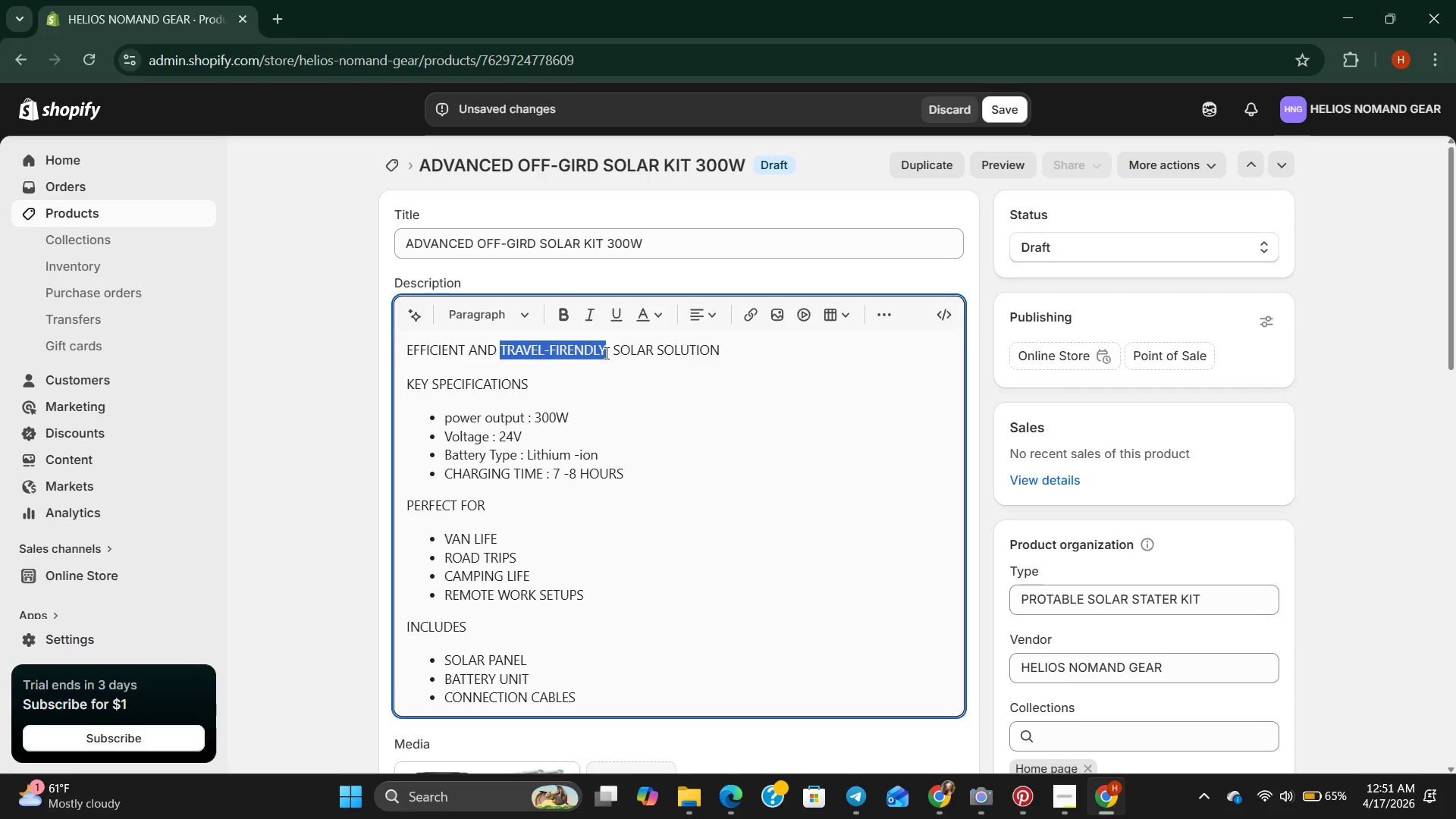 
key(Backspace)
type(remot w)
key(Backspace)
key(Backspace)
key(Backspace)
type(te work )
 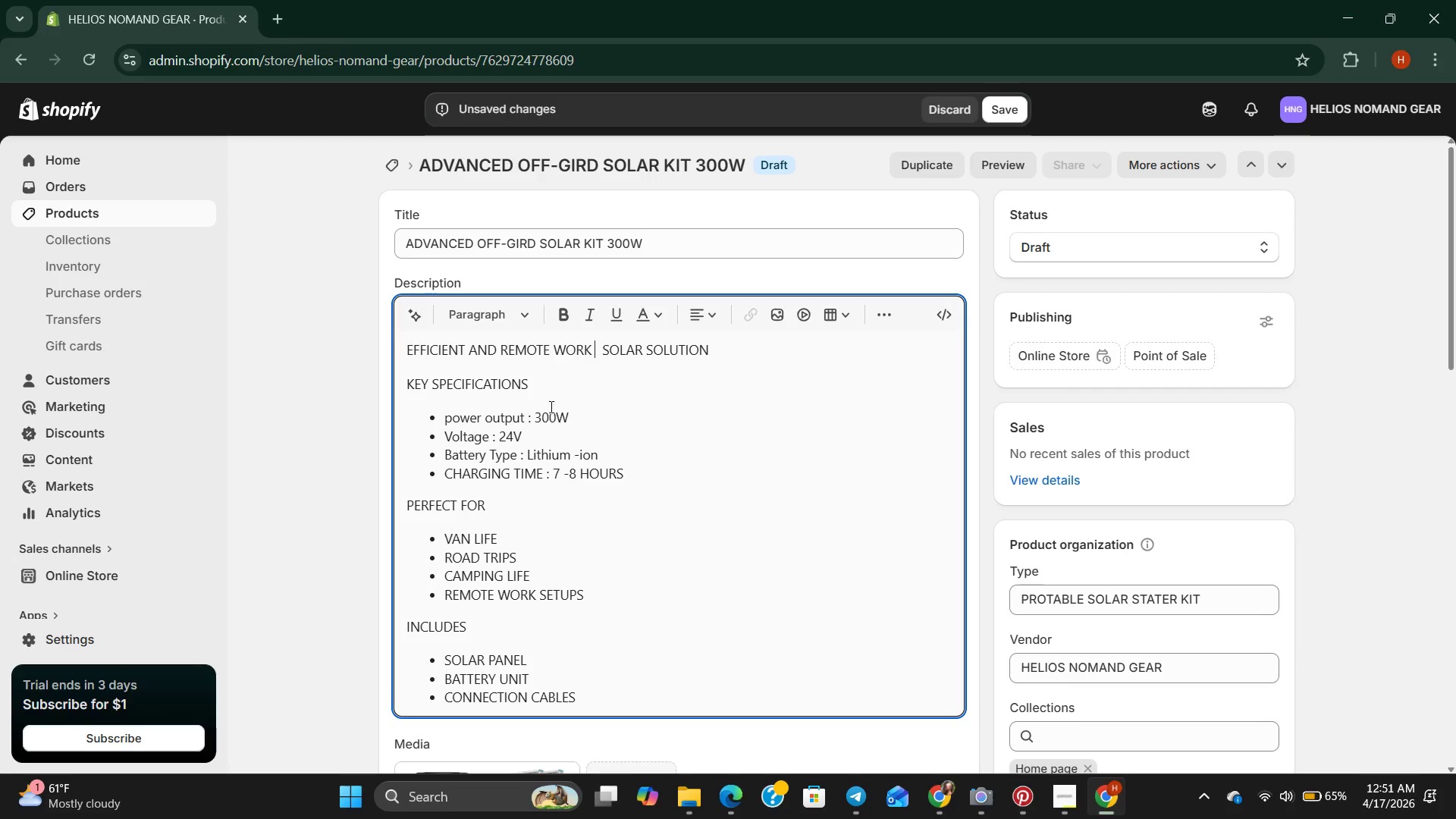 
scroll: coordinate [533, 459], scroll_direction: down, amount: 4.0
 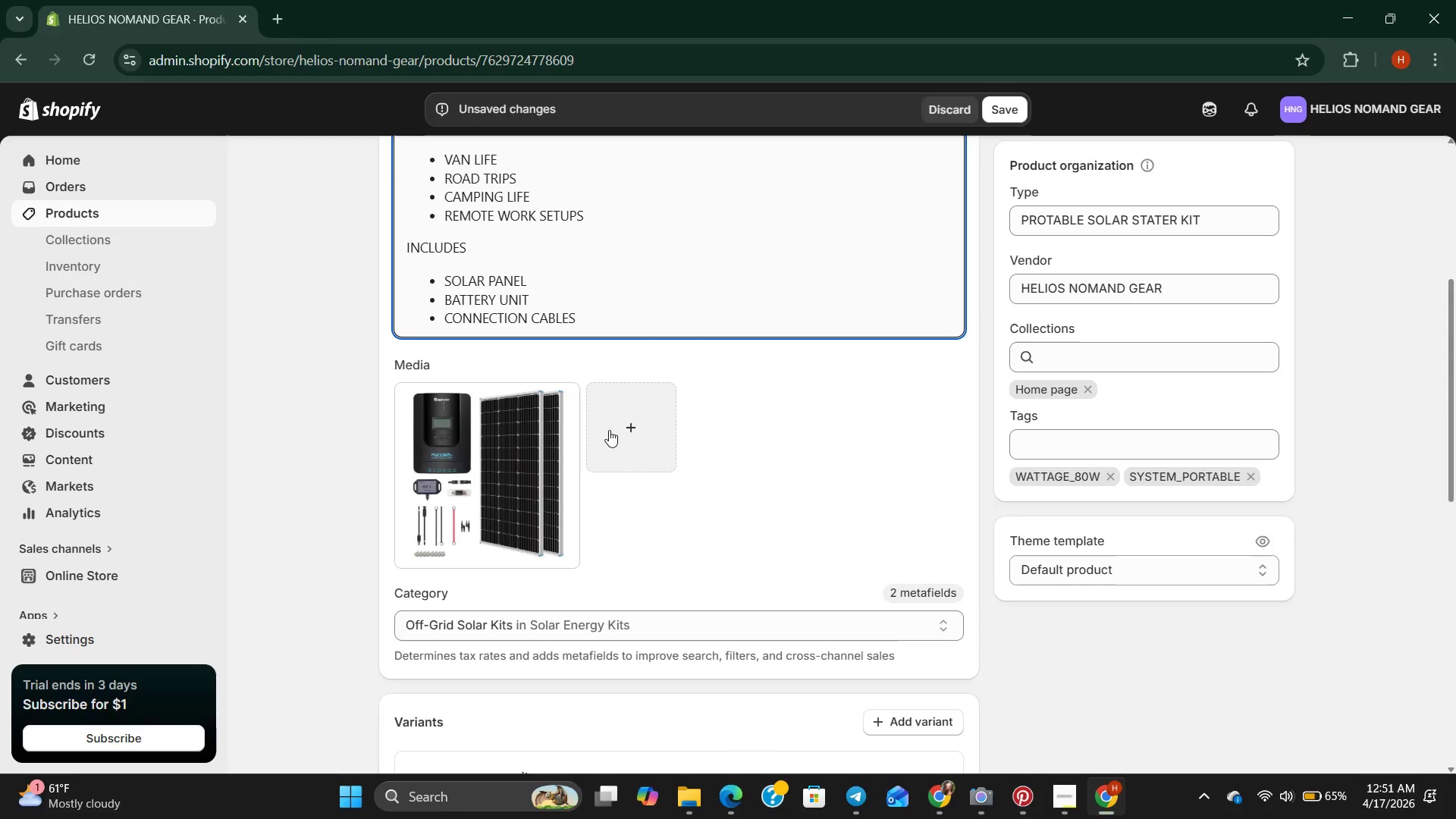 
left_click([624, 423])
 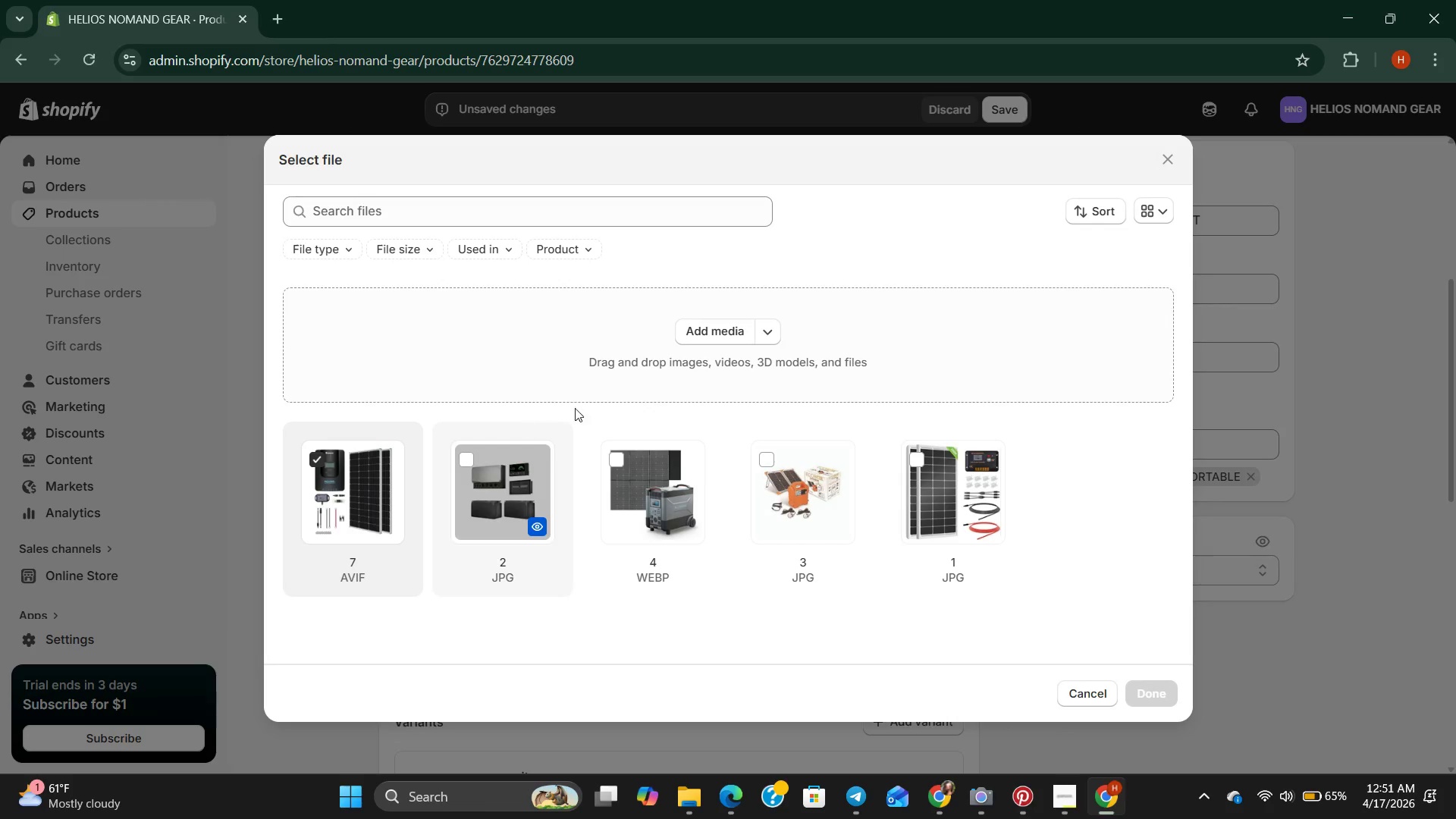 
left_click([700, 329])
 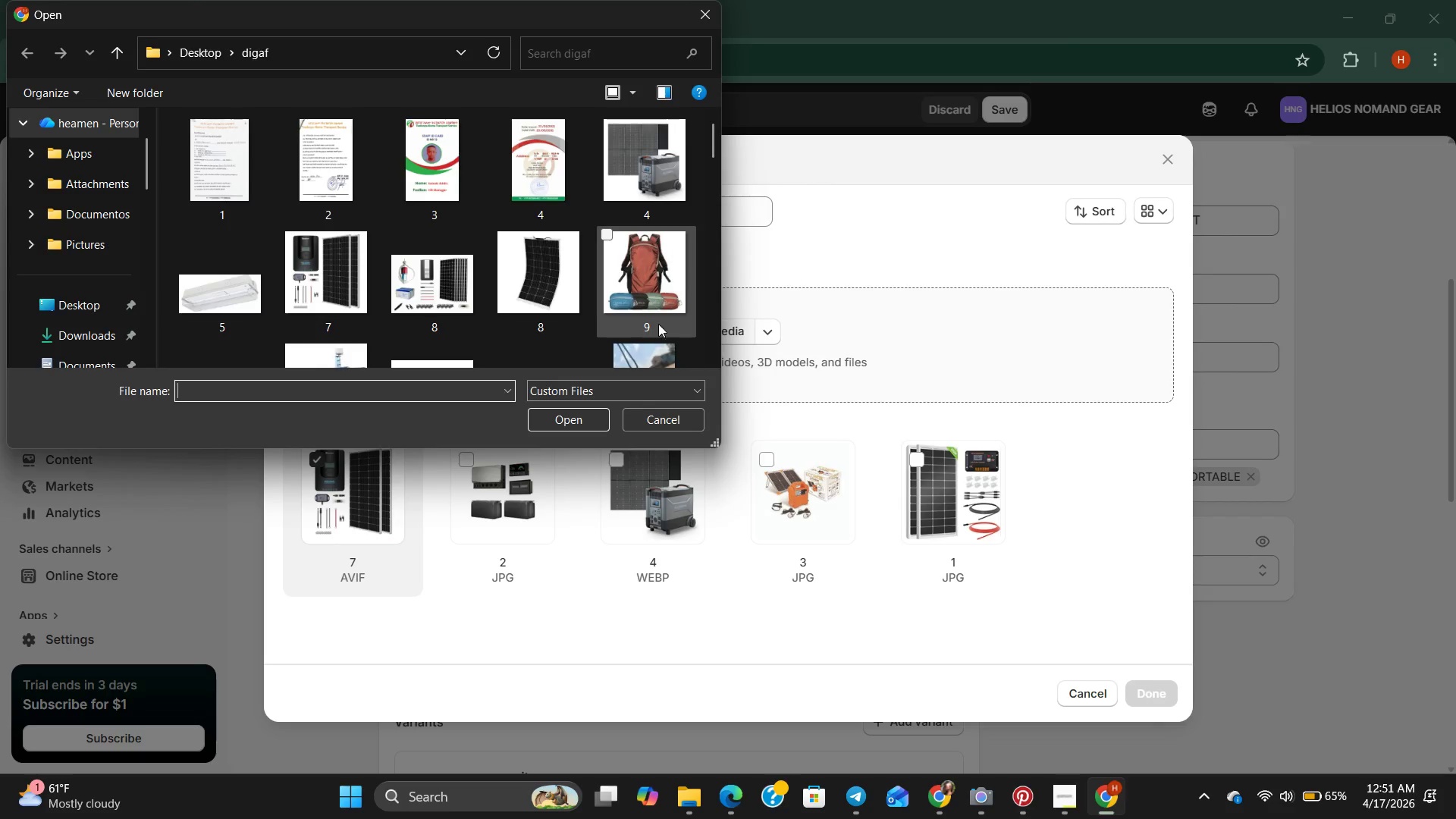 
scroll: coordinate [573, 261], scroll_direction: down, amount: 2.0
 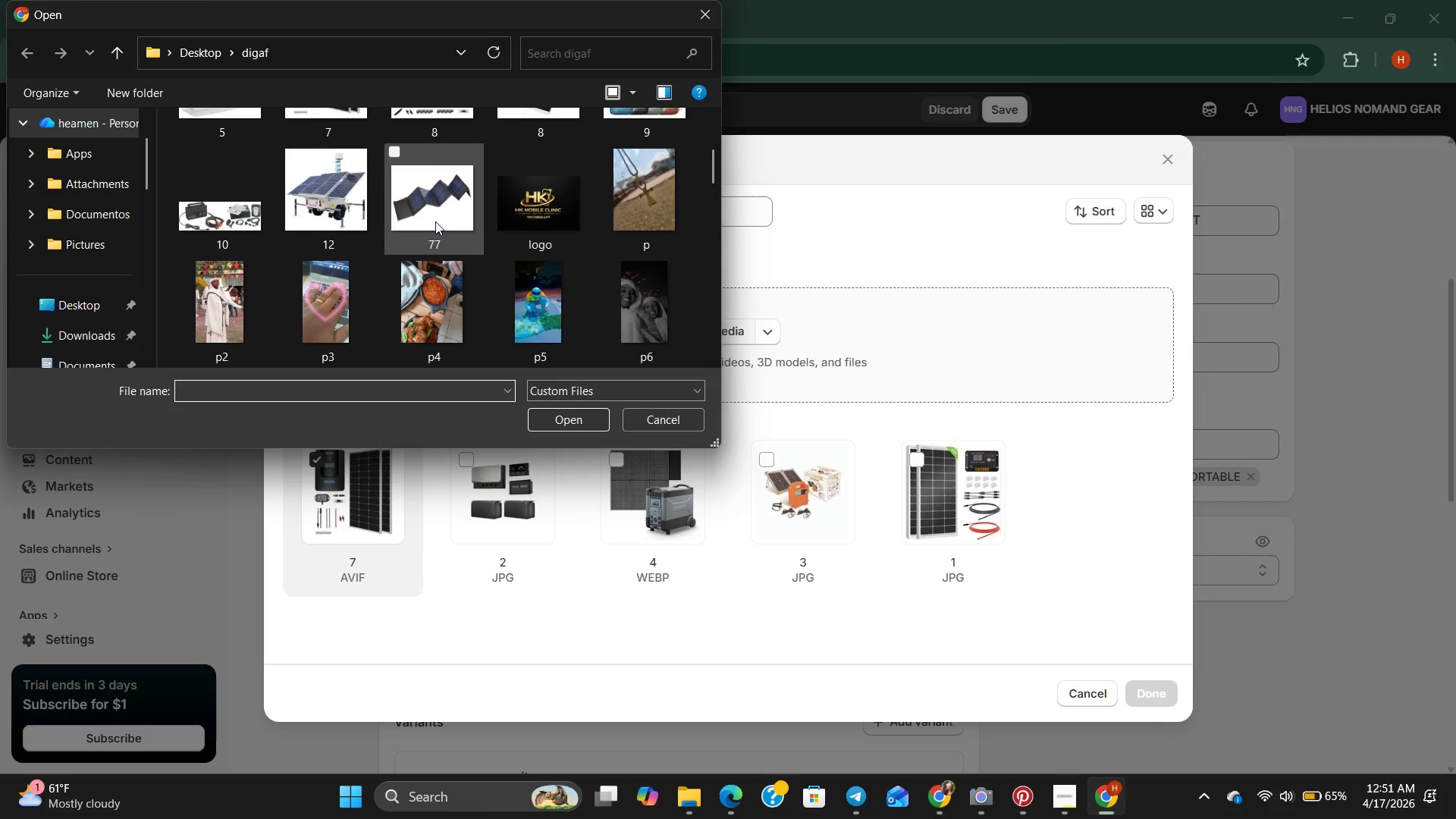 
left_click([435, 221])
 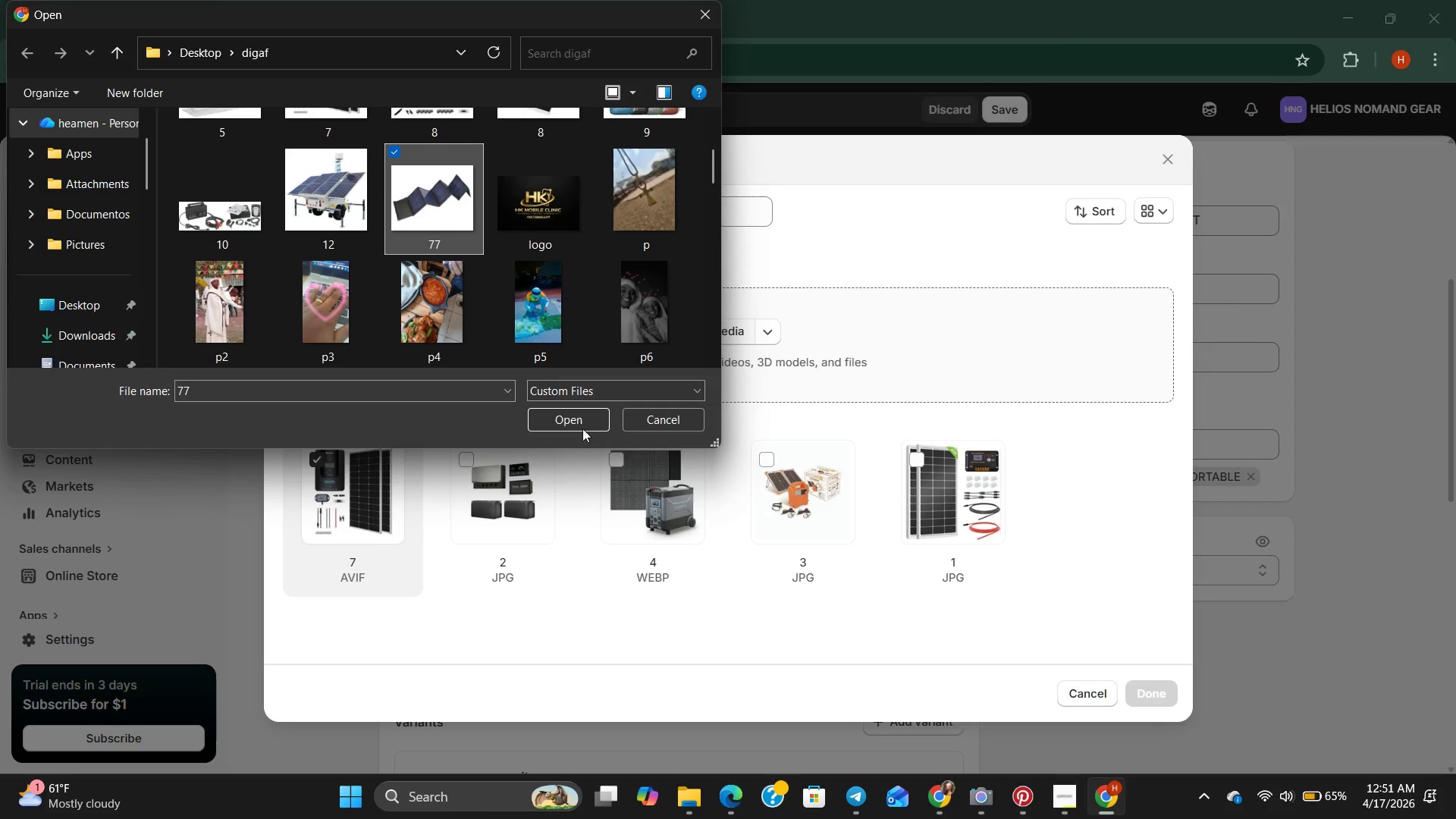 
left_click([576, 419])
 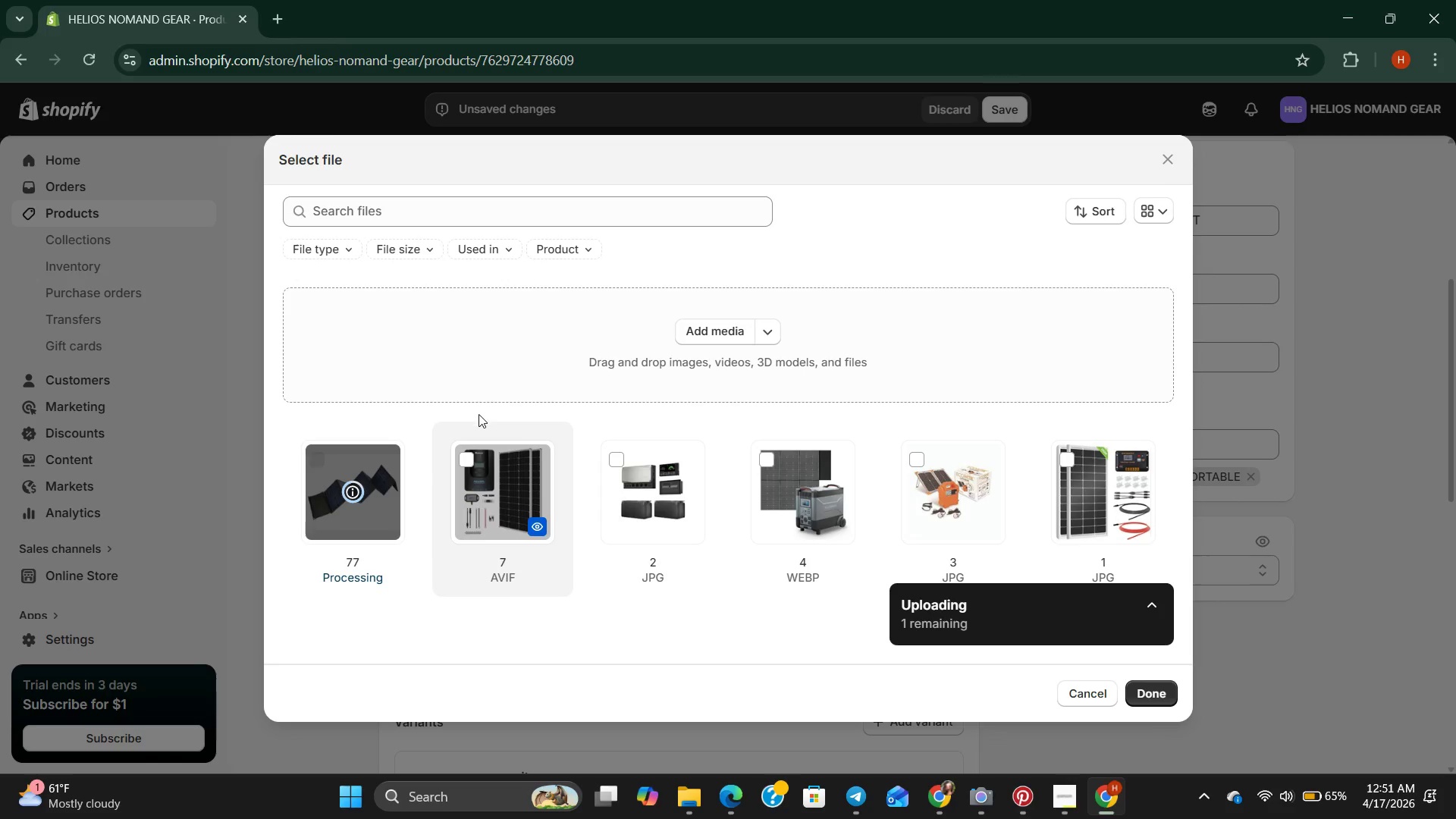 
wait(10.03)
 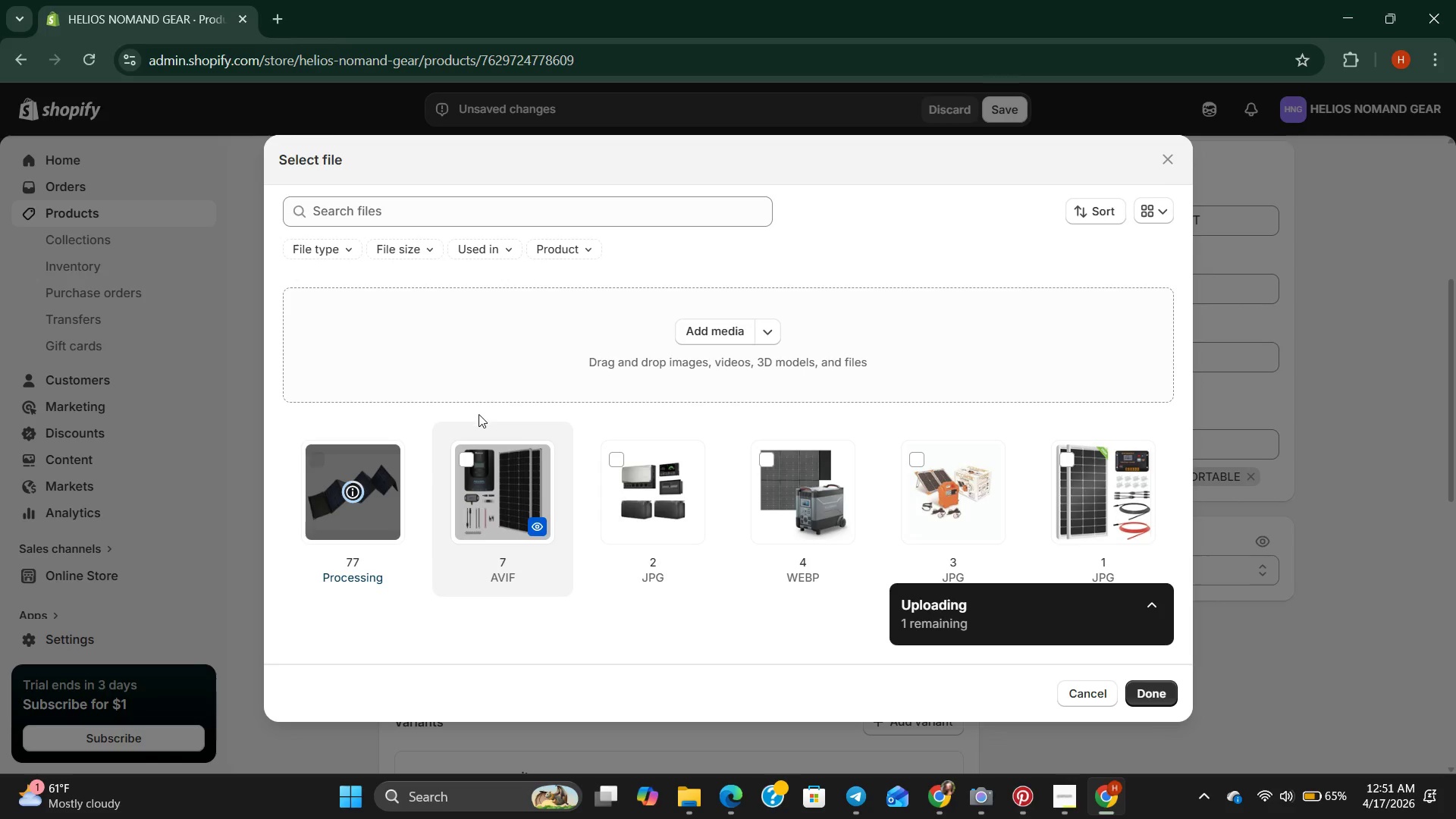 
scroll: coordinate [826, 548], scroll_direction: down, amount: 3.0
 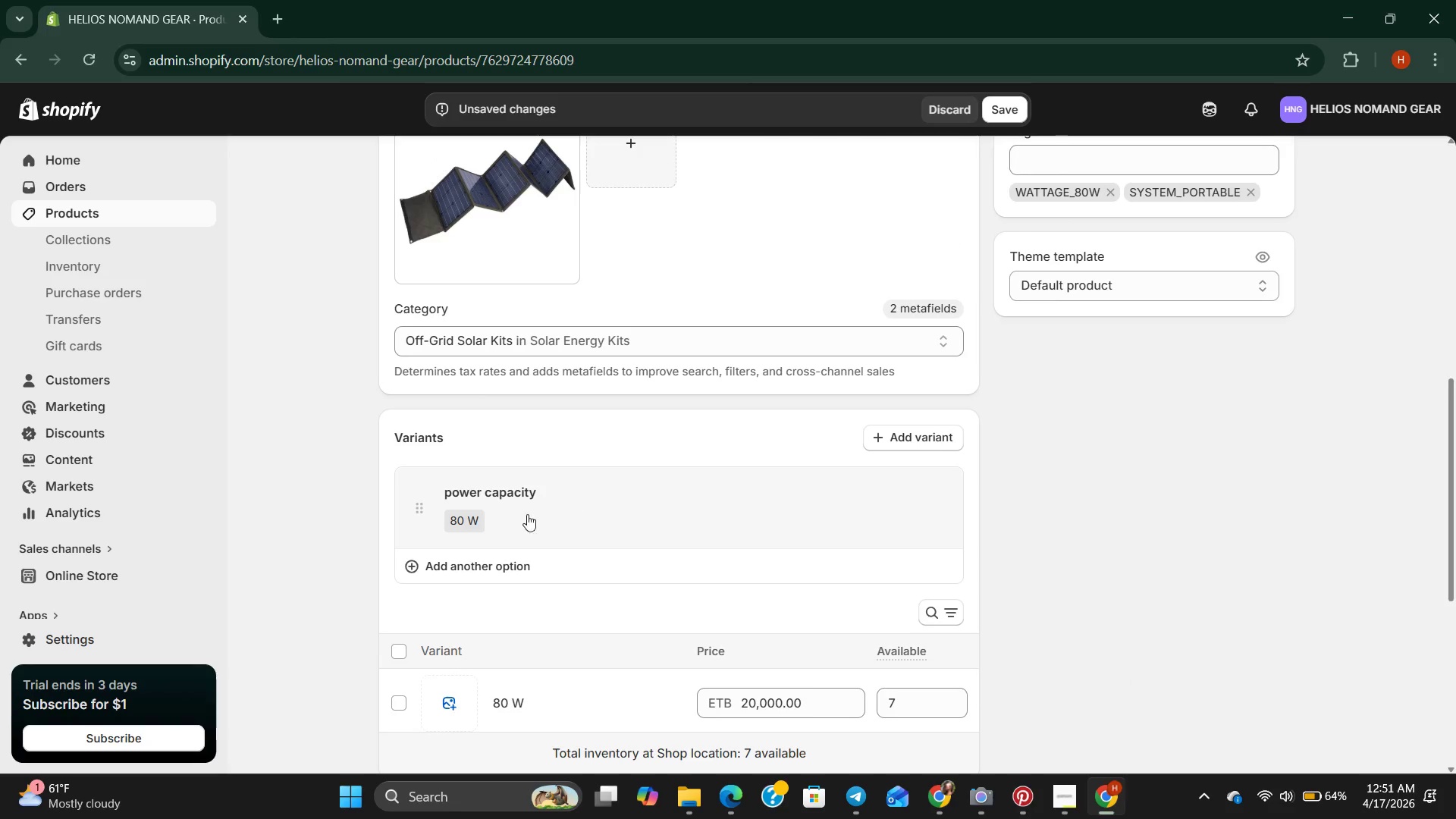 
left_click_drag(start_coordinate=[468, 510], to_coordinate=[472, 513])
 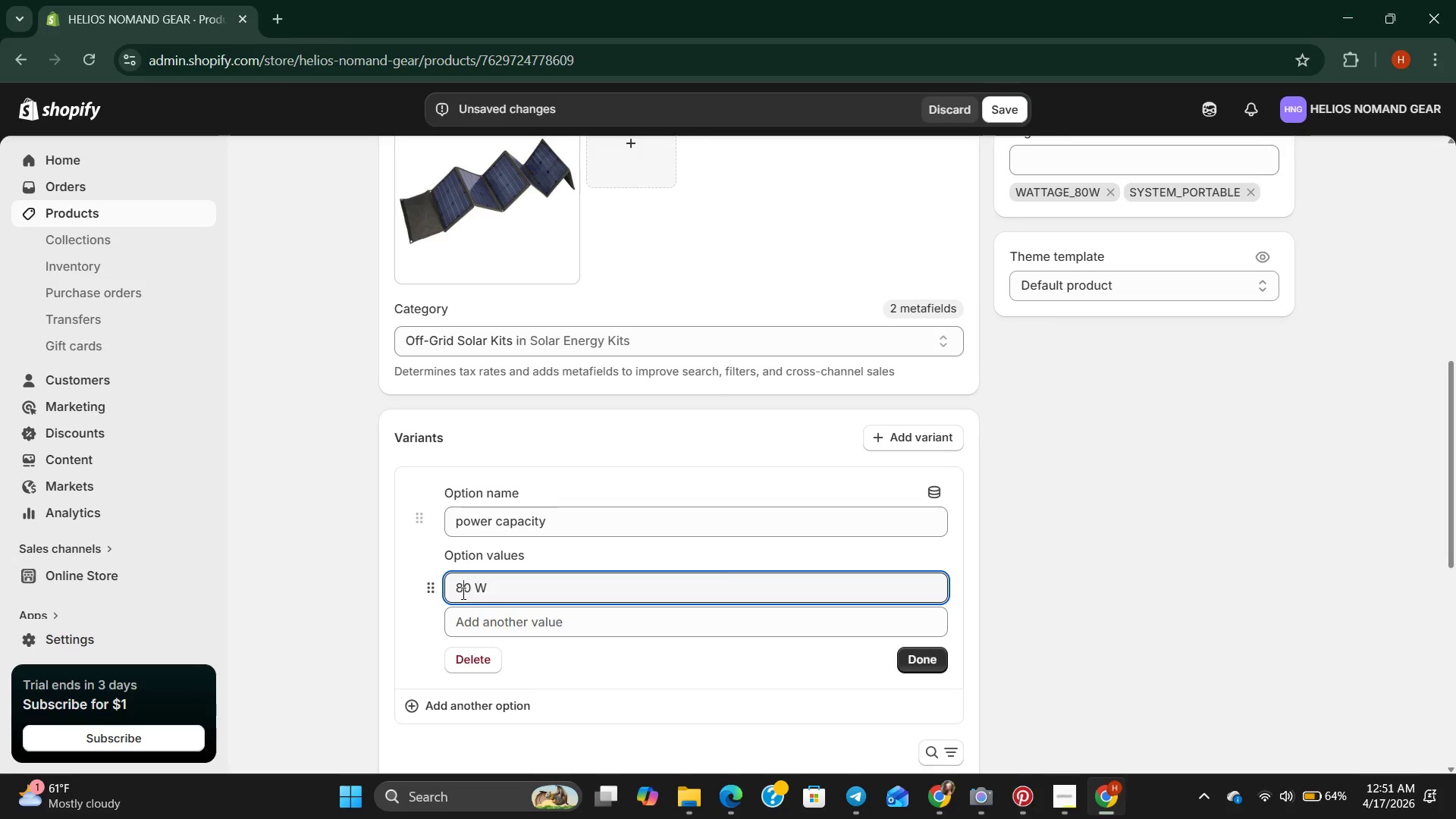 
key(Backspace)
type(30)
 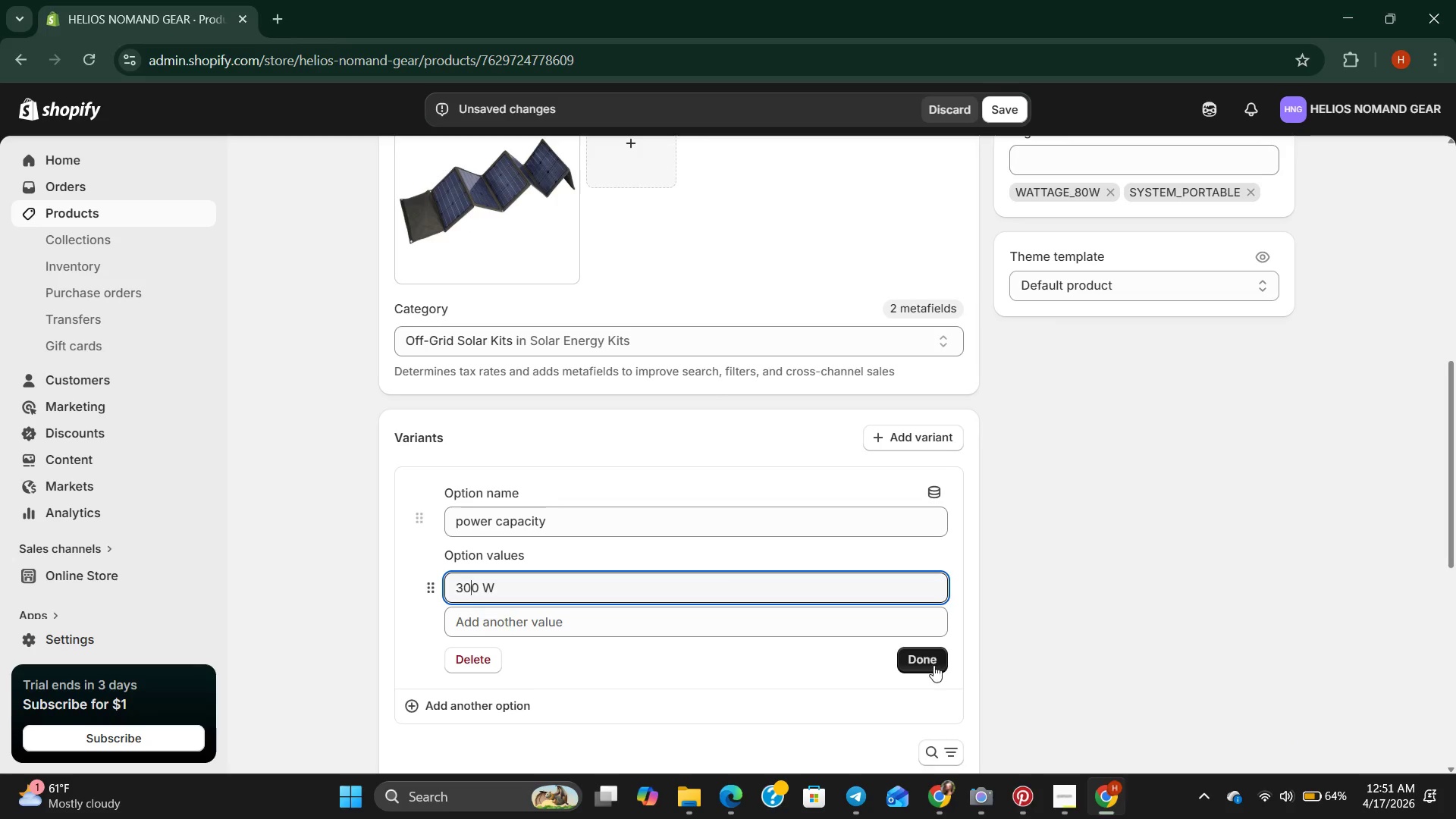 
scroll: coordinate [869, 454], scroll_direction: down, amount: 7.0
 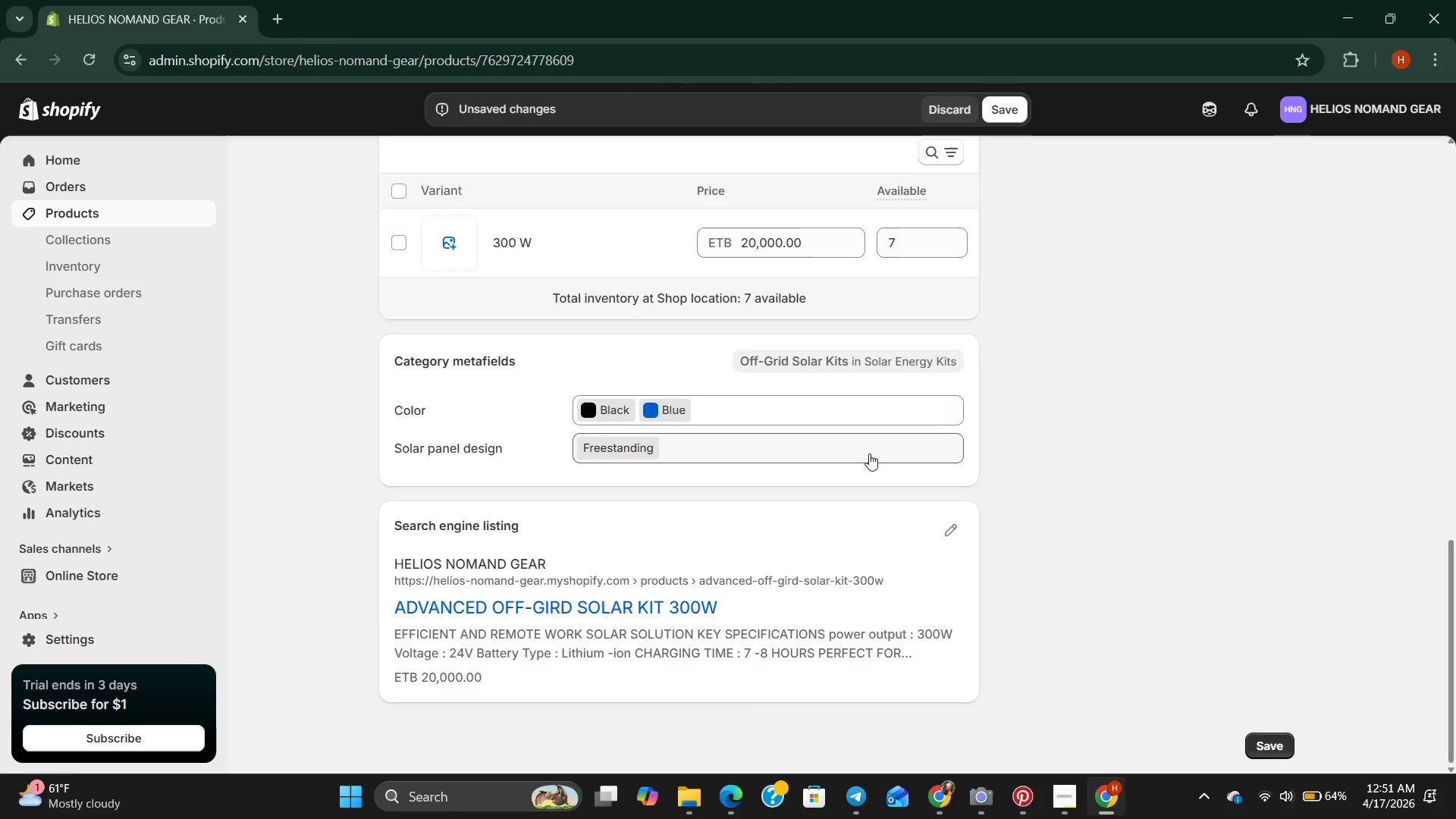 
scroll: coordinate [869, 453], scroll_direction: up, amount: 2.0
 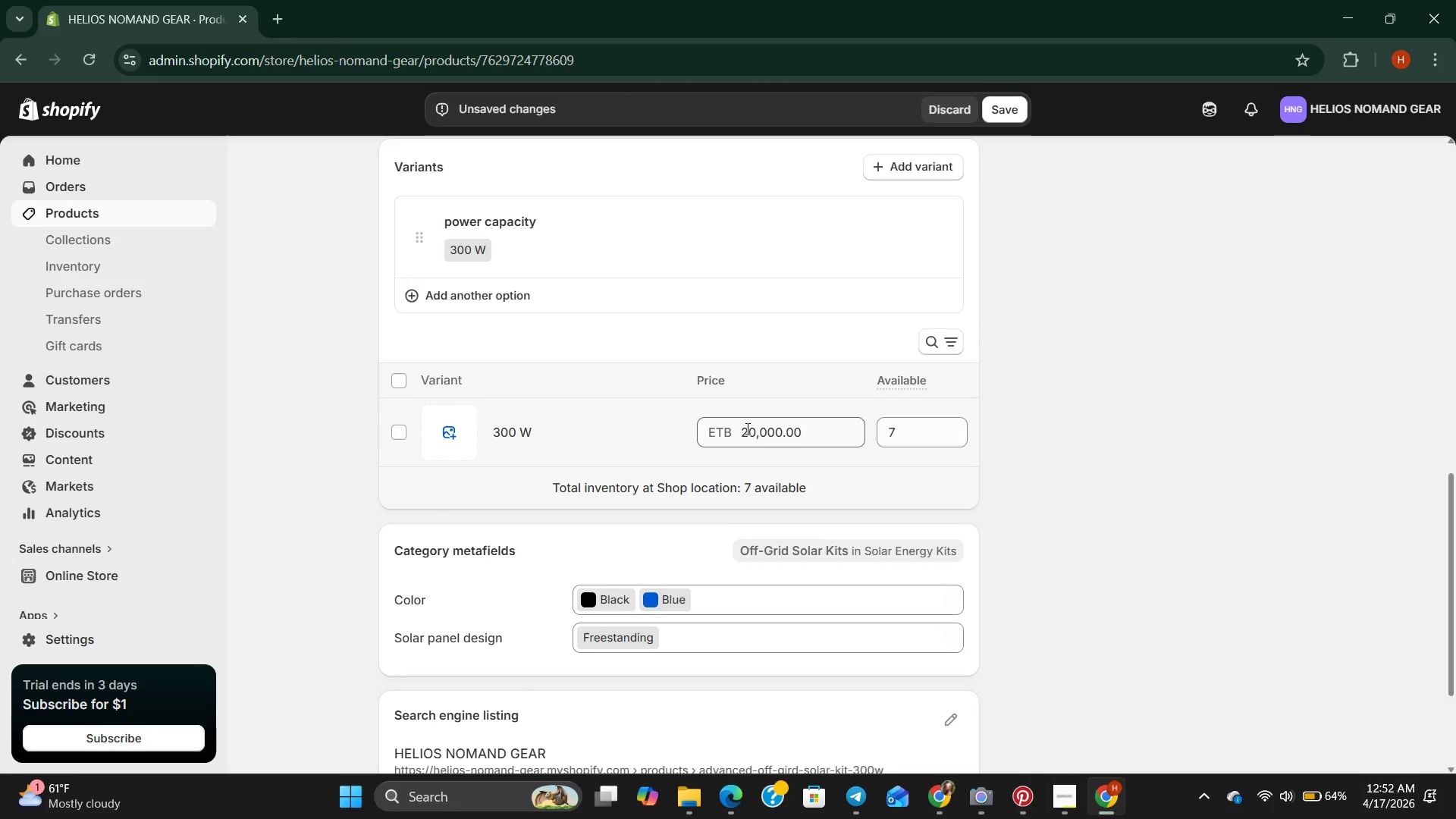 
wait(5.59)
 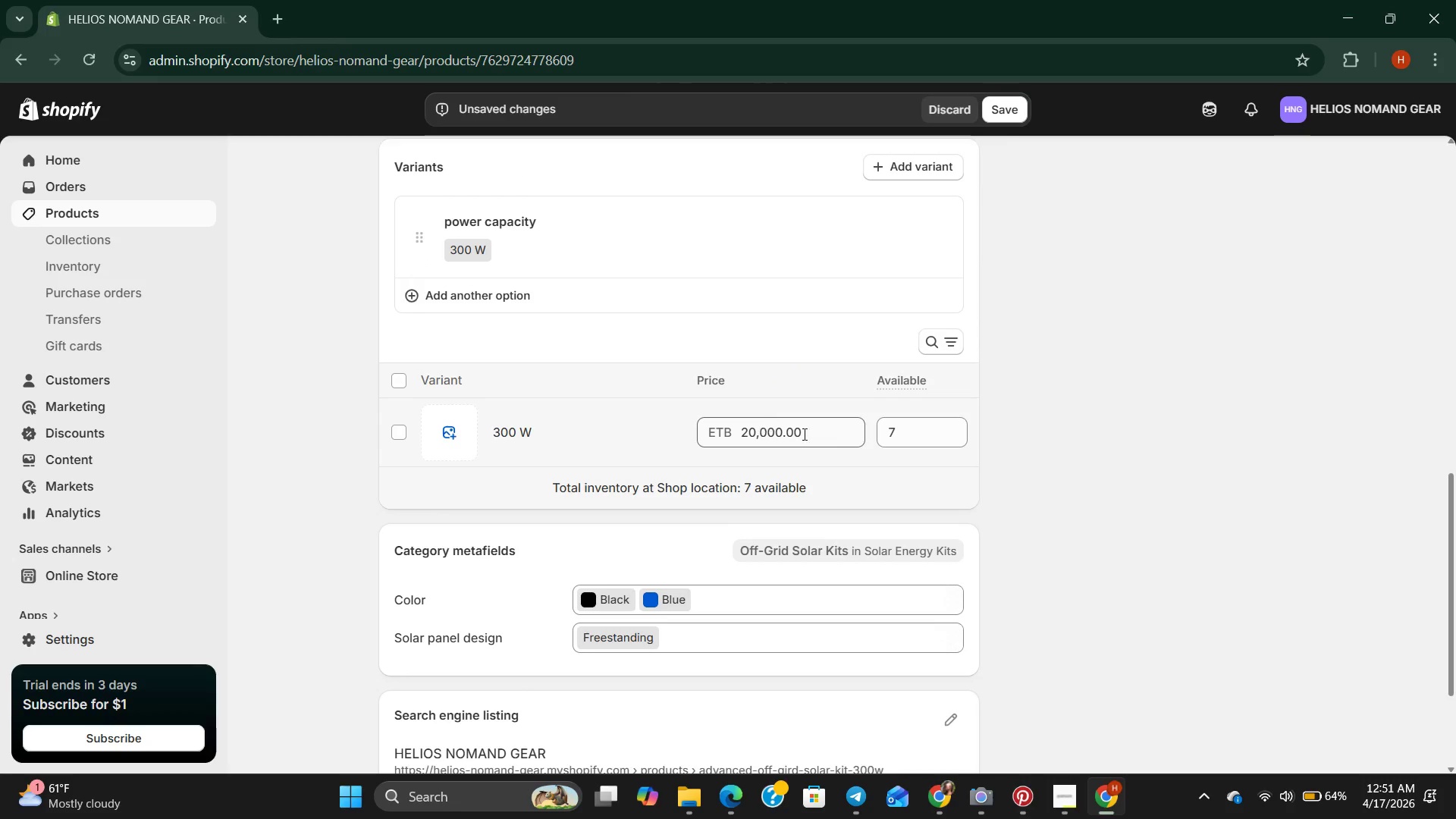 
left_click([744, 433])
 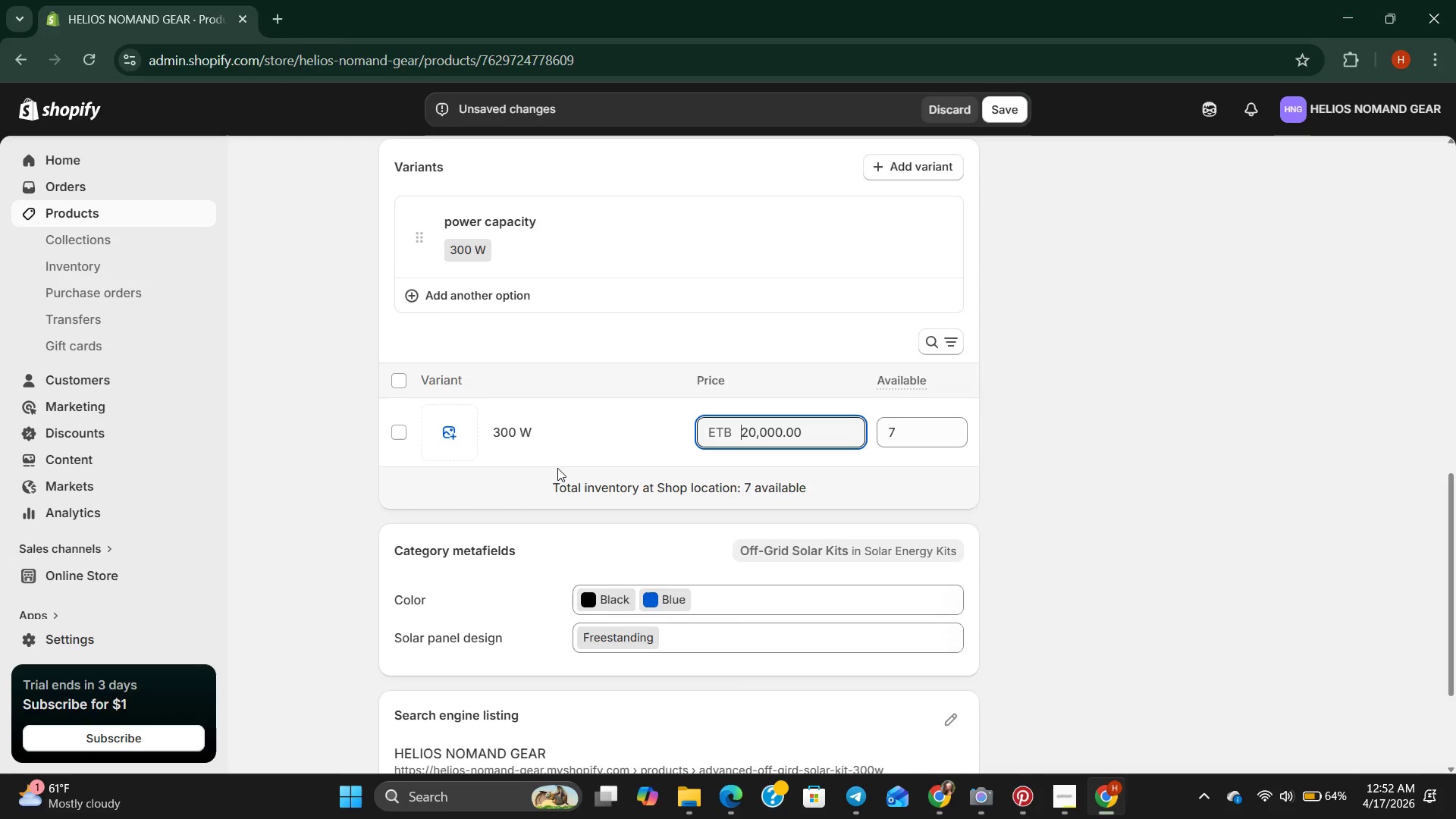 
key(2)
 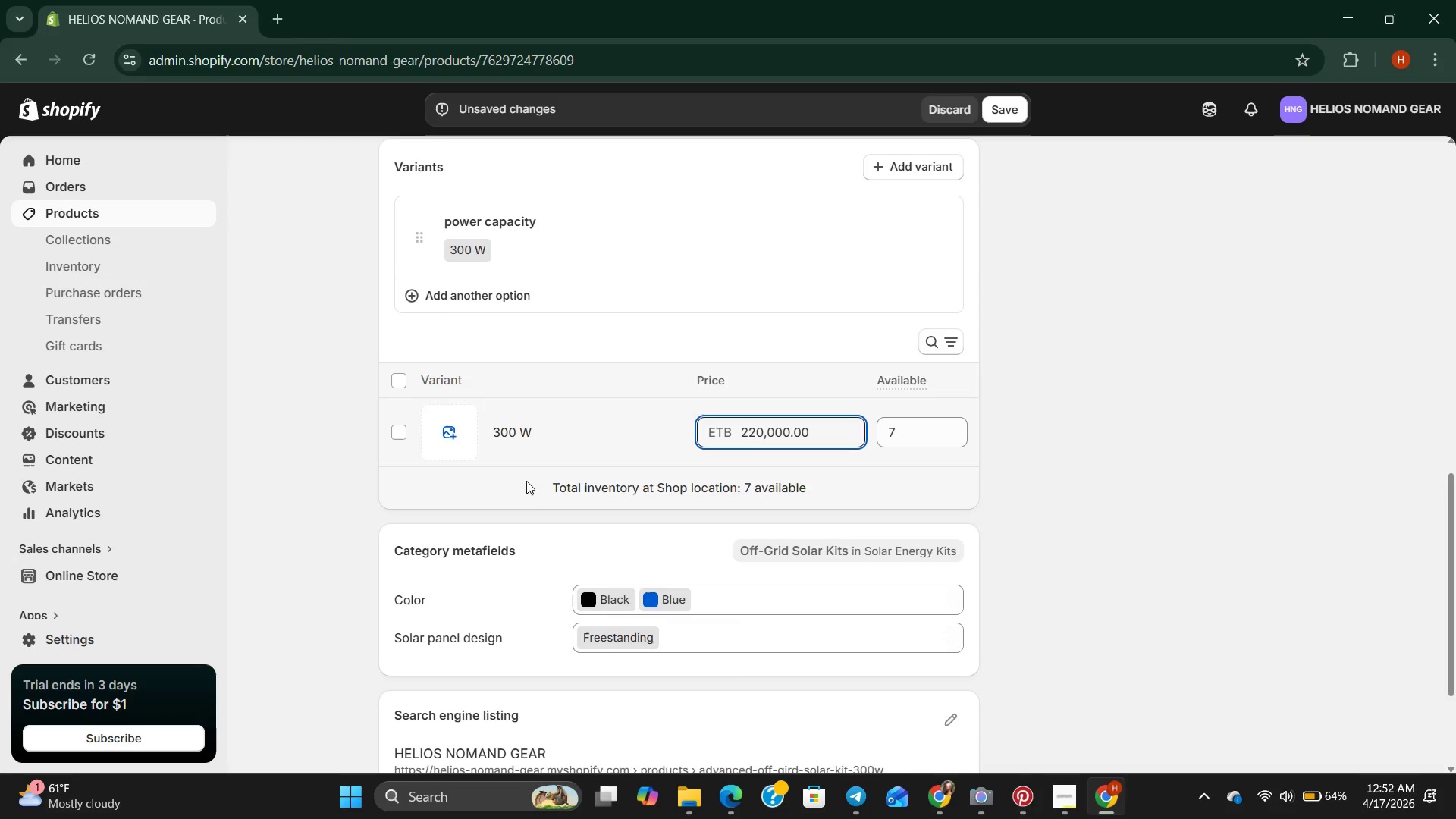 
scroll: coordinate [918, 540], scroll_direction: up, amount: 6.0
 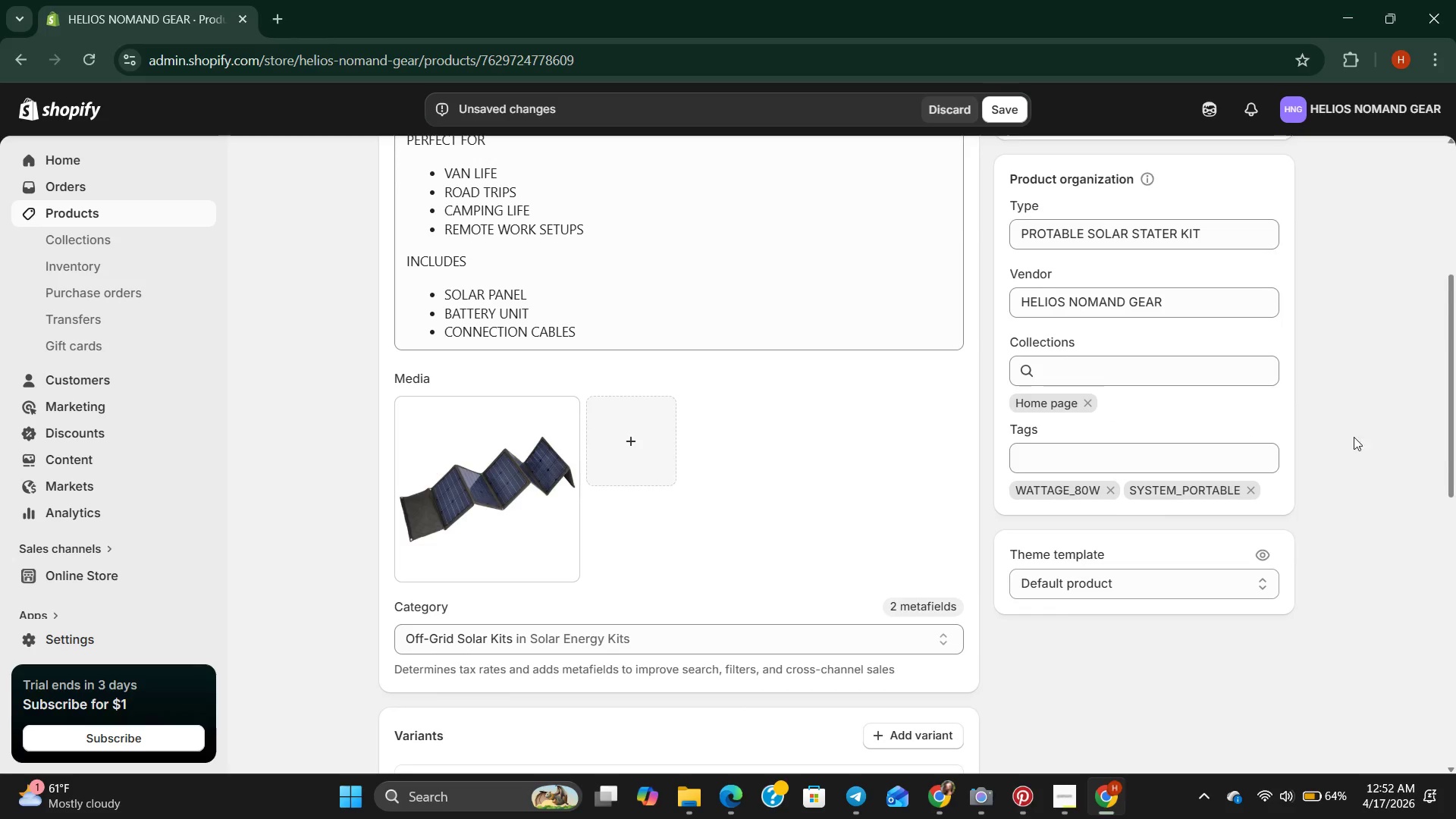 
left_click([1113, 467])
 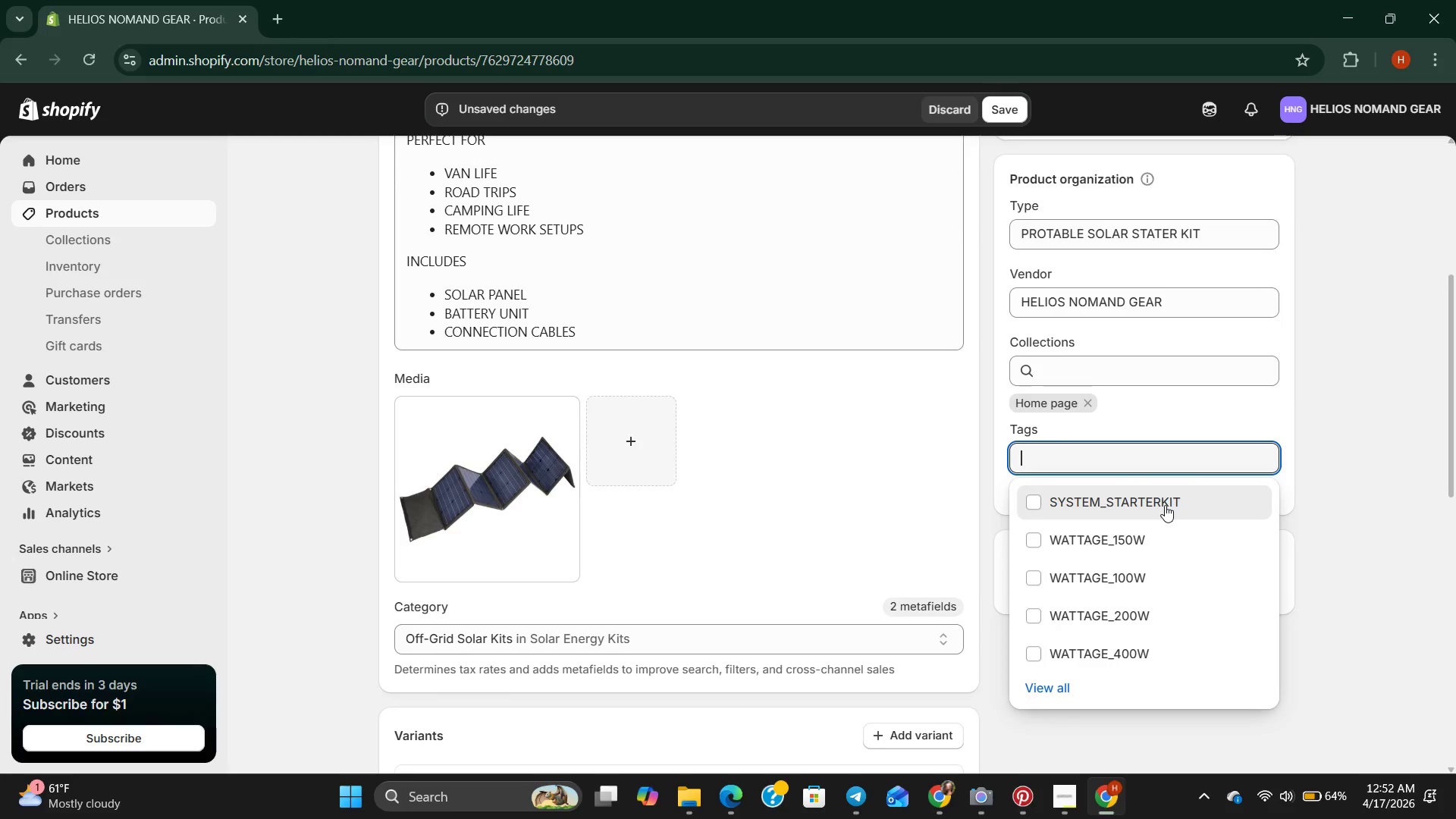 
type(wattage_300w)
 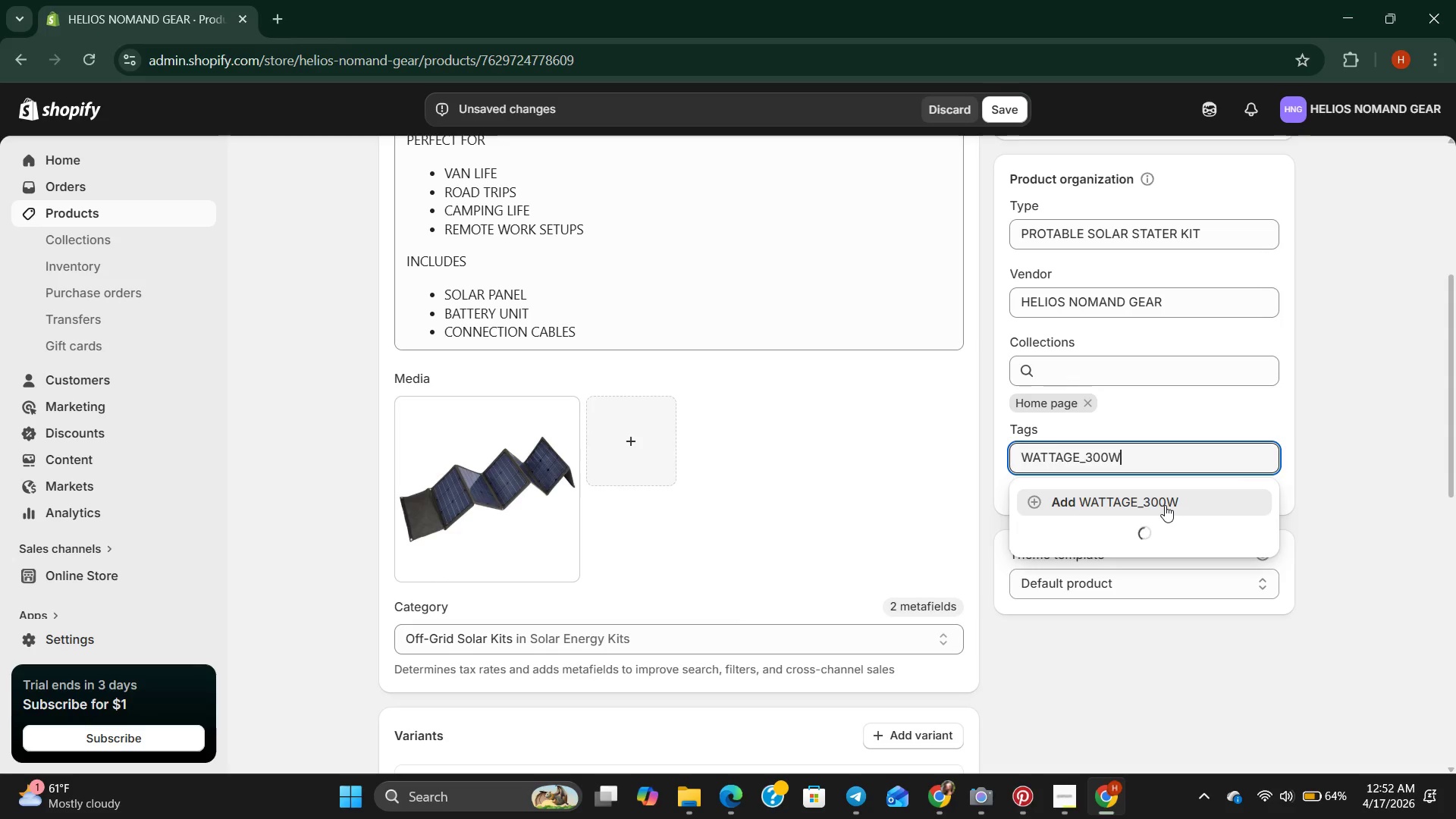 
left_click([1098, 499])
 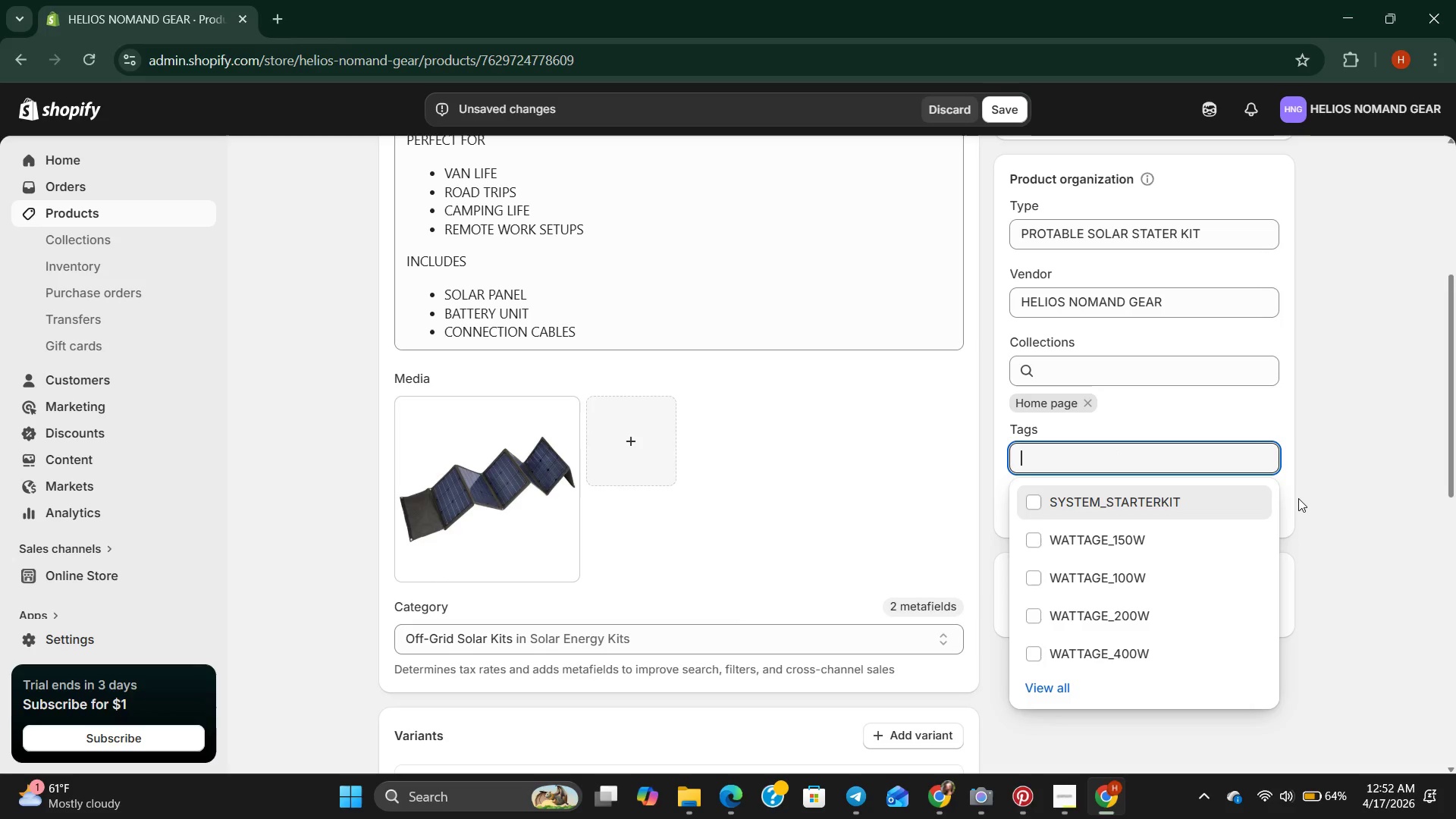 
wait(5.34)
 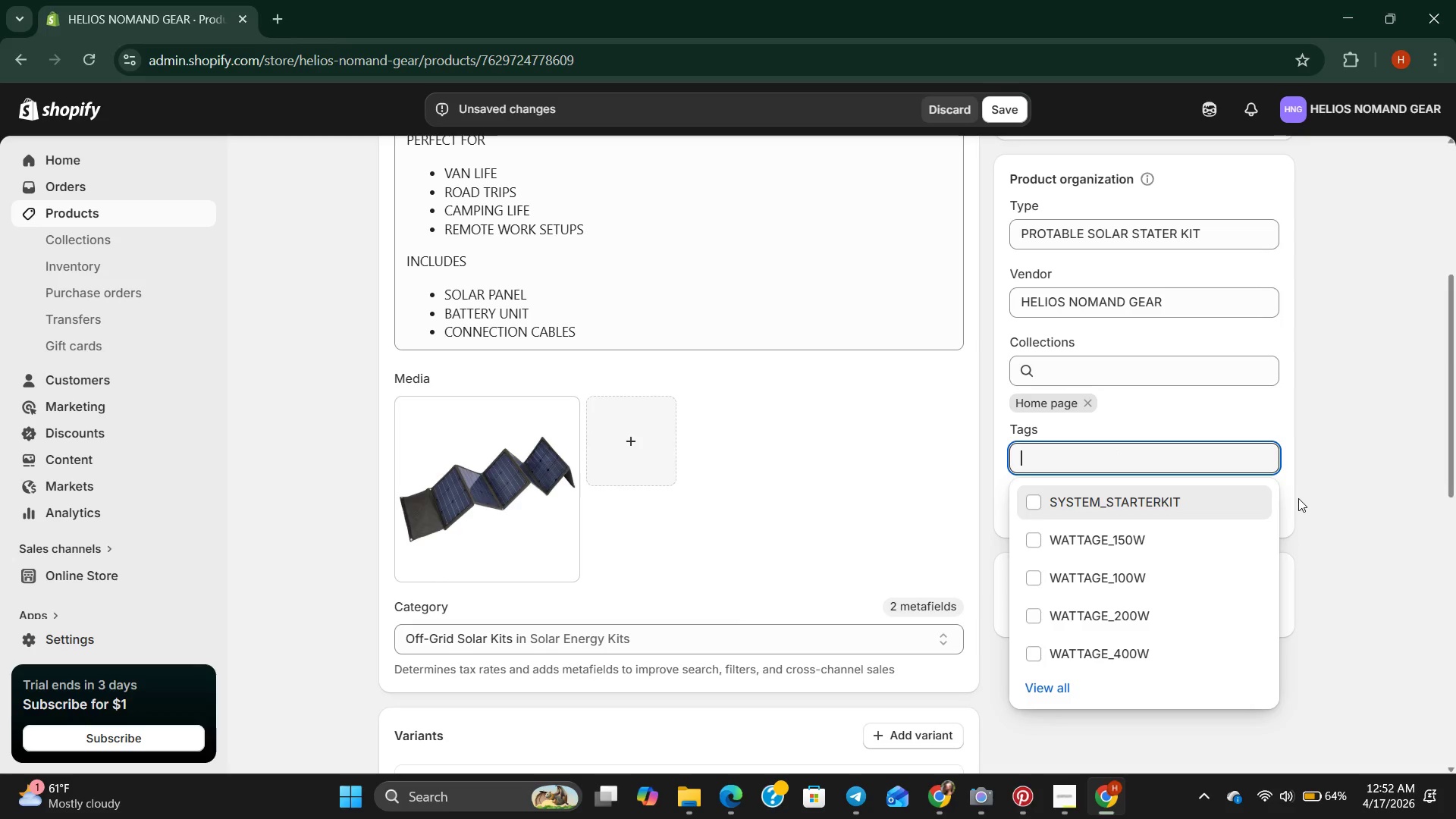 
left_click([1140, 397])
 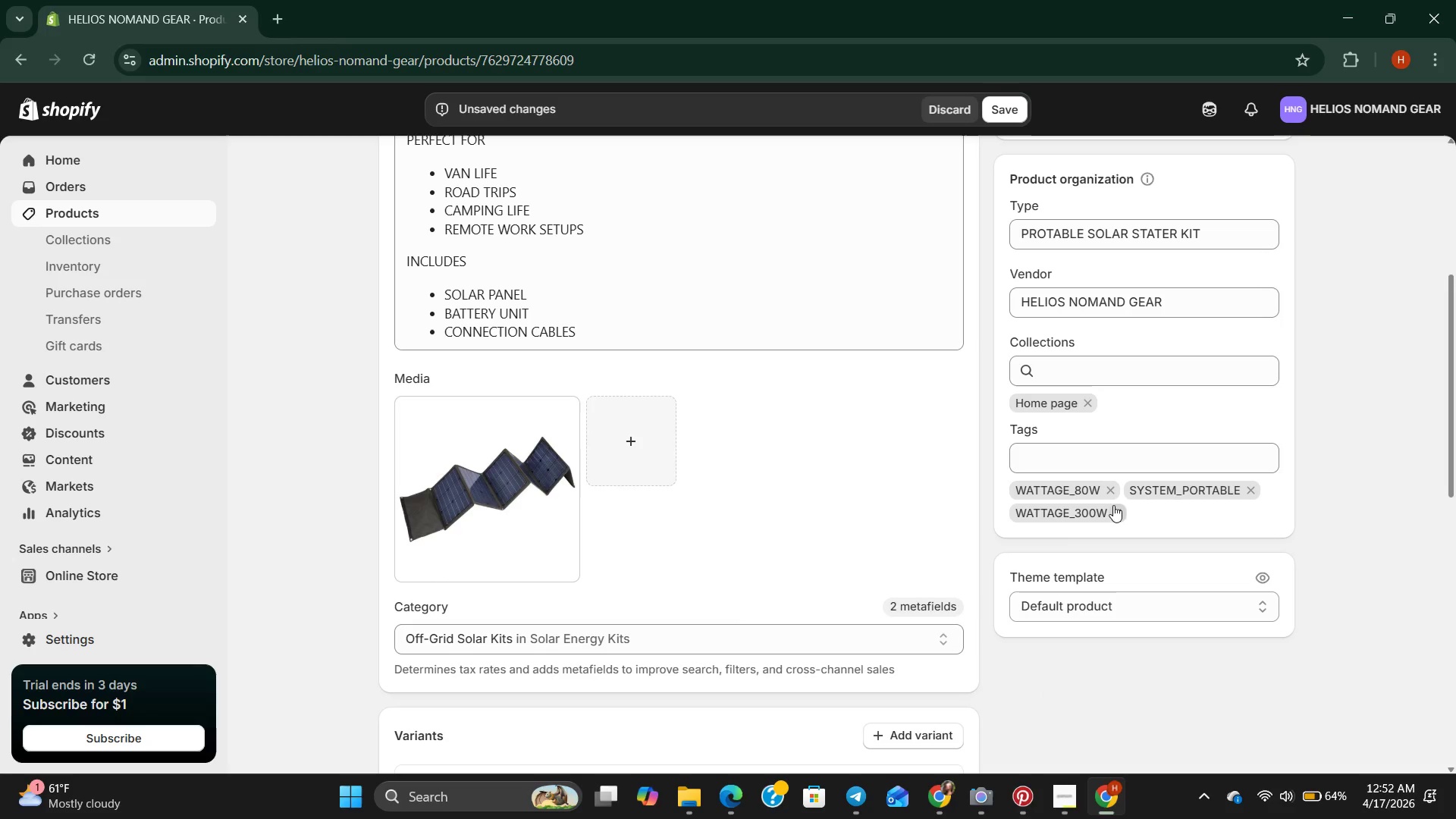 
left_click([1111, 488])
 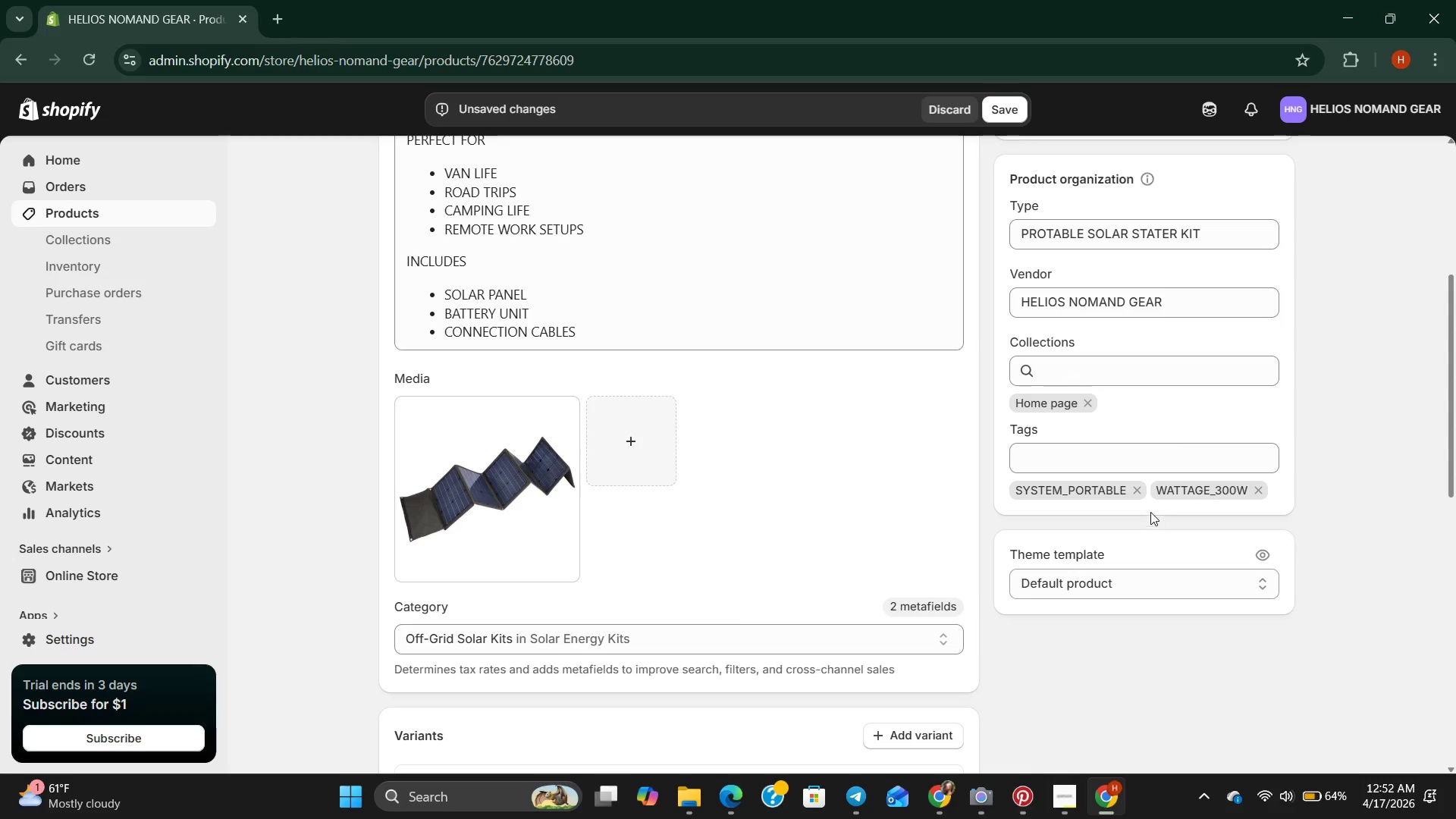 
left_click([1138, 494])
 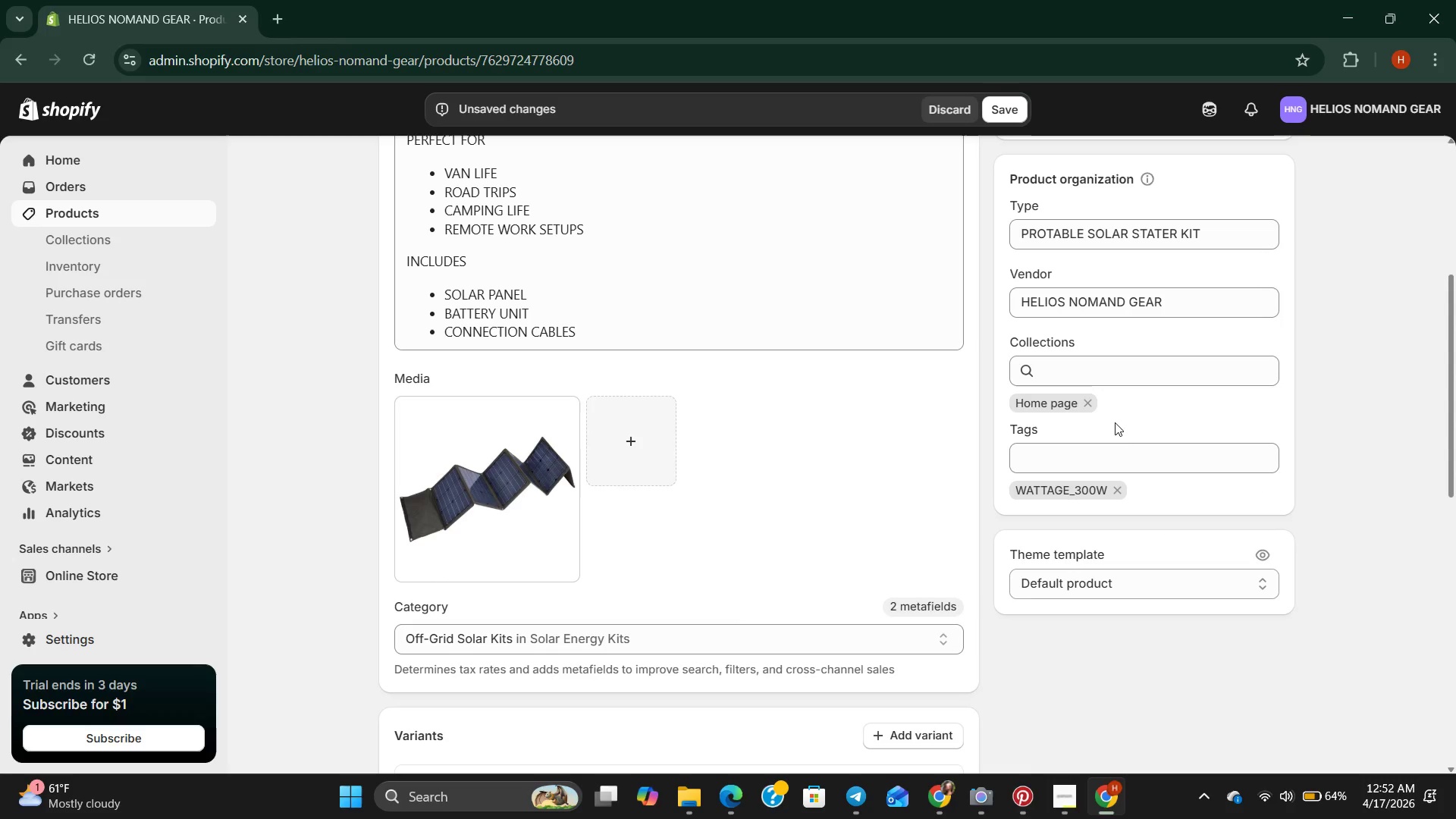 
scroll: coordinate [1115, 422], scroll_direction: up, amount: 6.0
 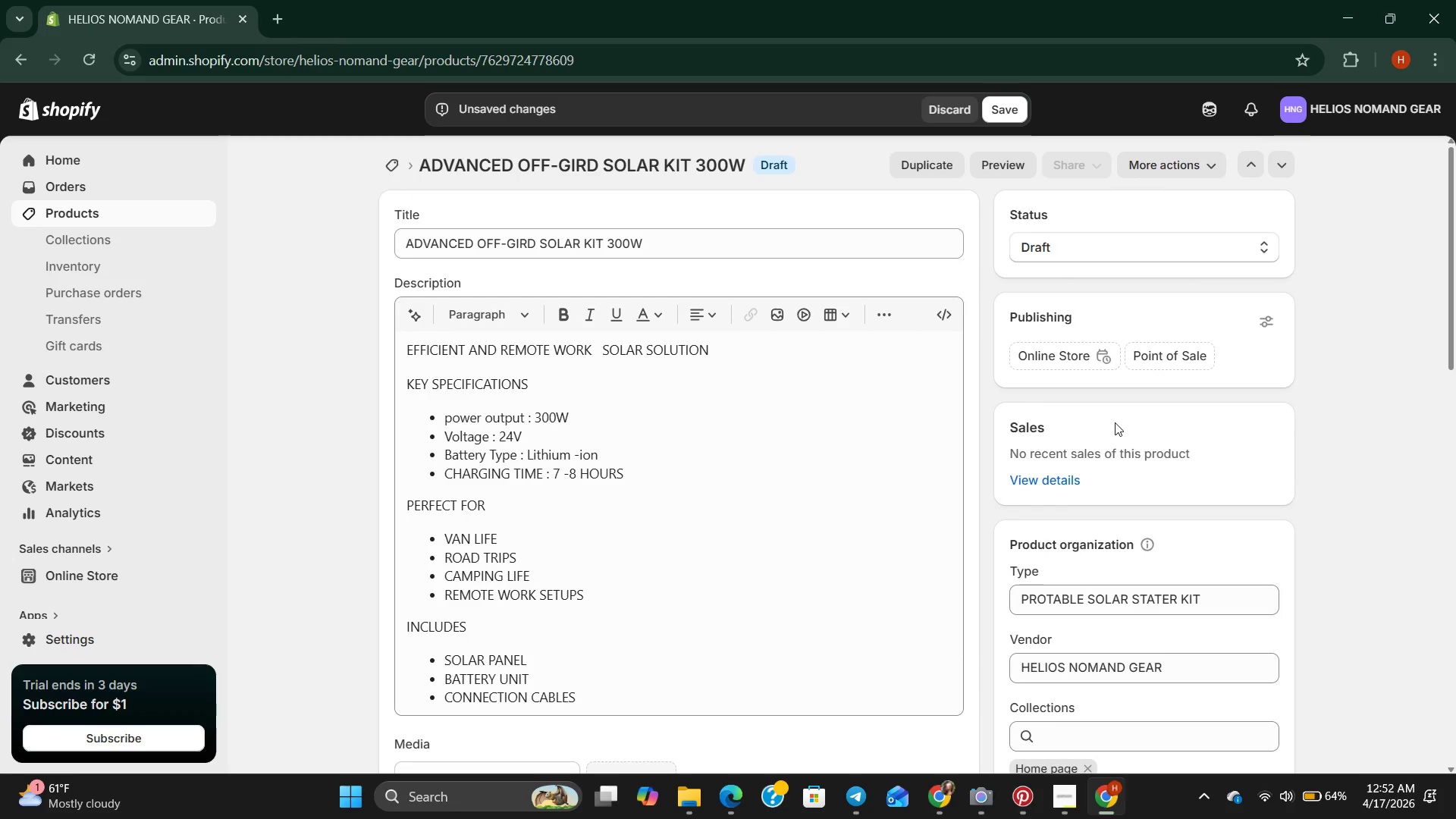 
scroll: coordinate [1115, 422], scroll_direction: down, amount: 1.0
 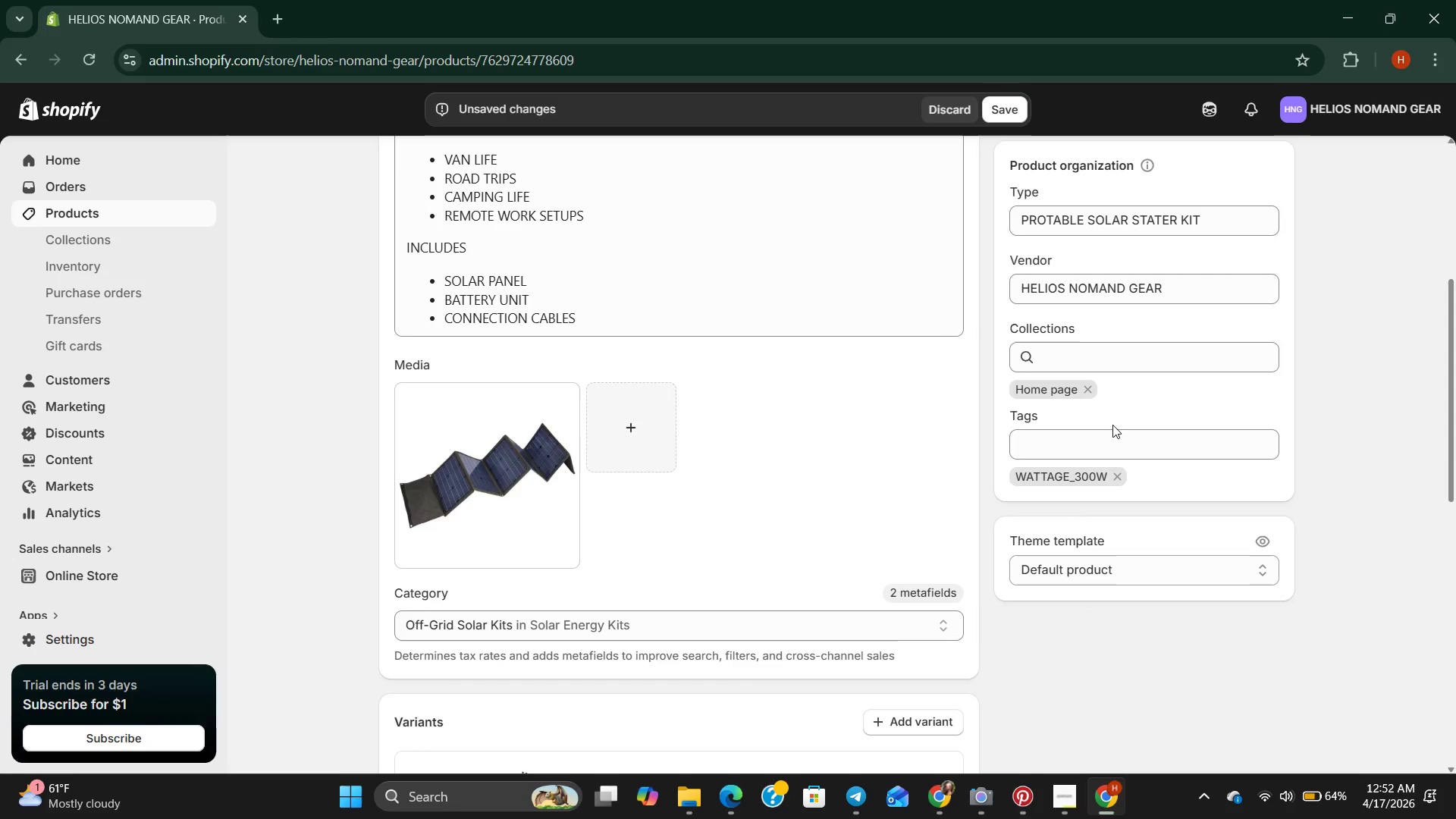 
left_click([1106, 440])
 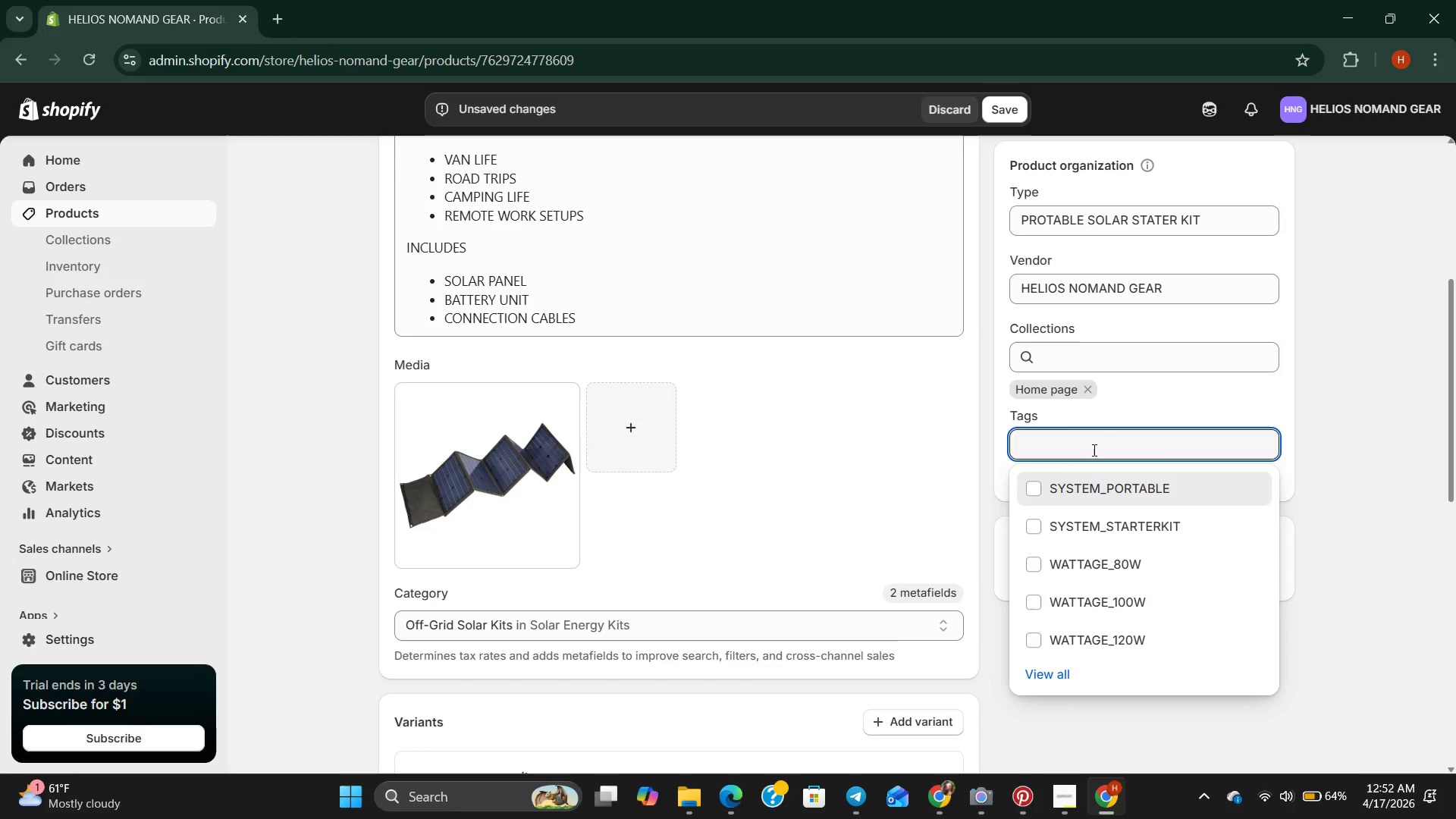 
type(system )
key(Backspace)
type(_adanv)
key(Backspace)
key(Backspace)
type(va)
key(Backspace)
key(Backspace)
key(Backspace)
type(vanced)
 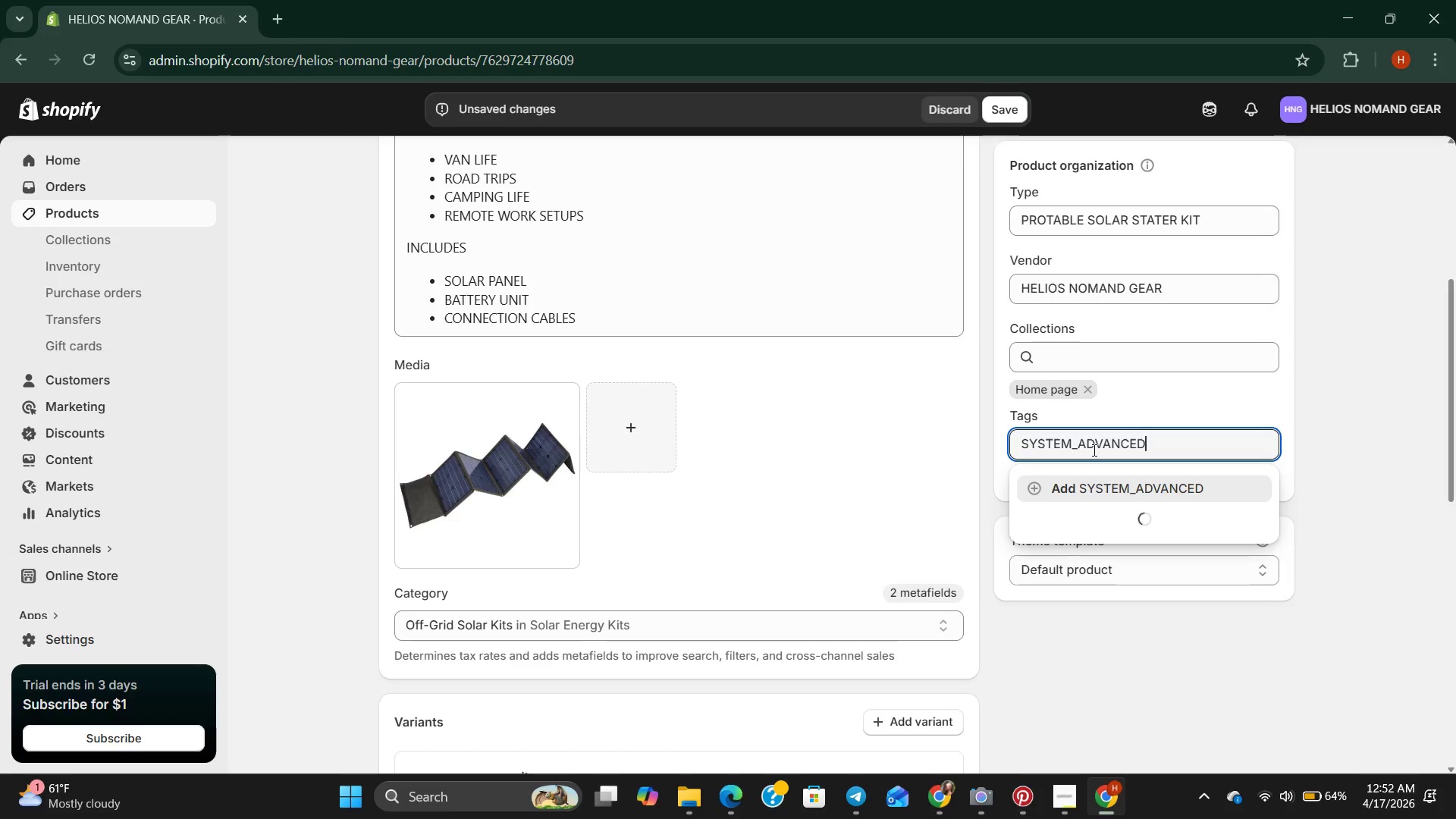 
left_click([1120, 487])
 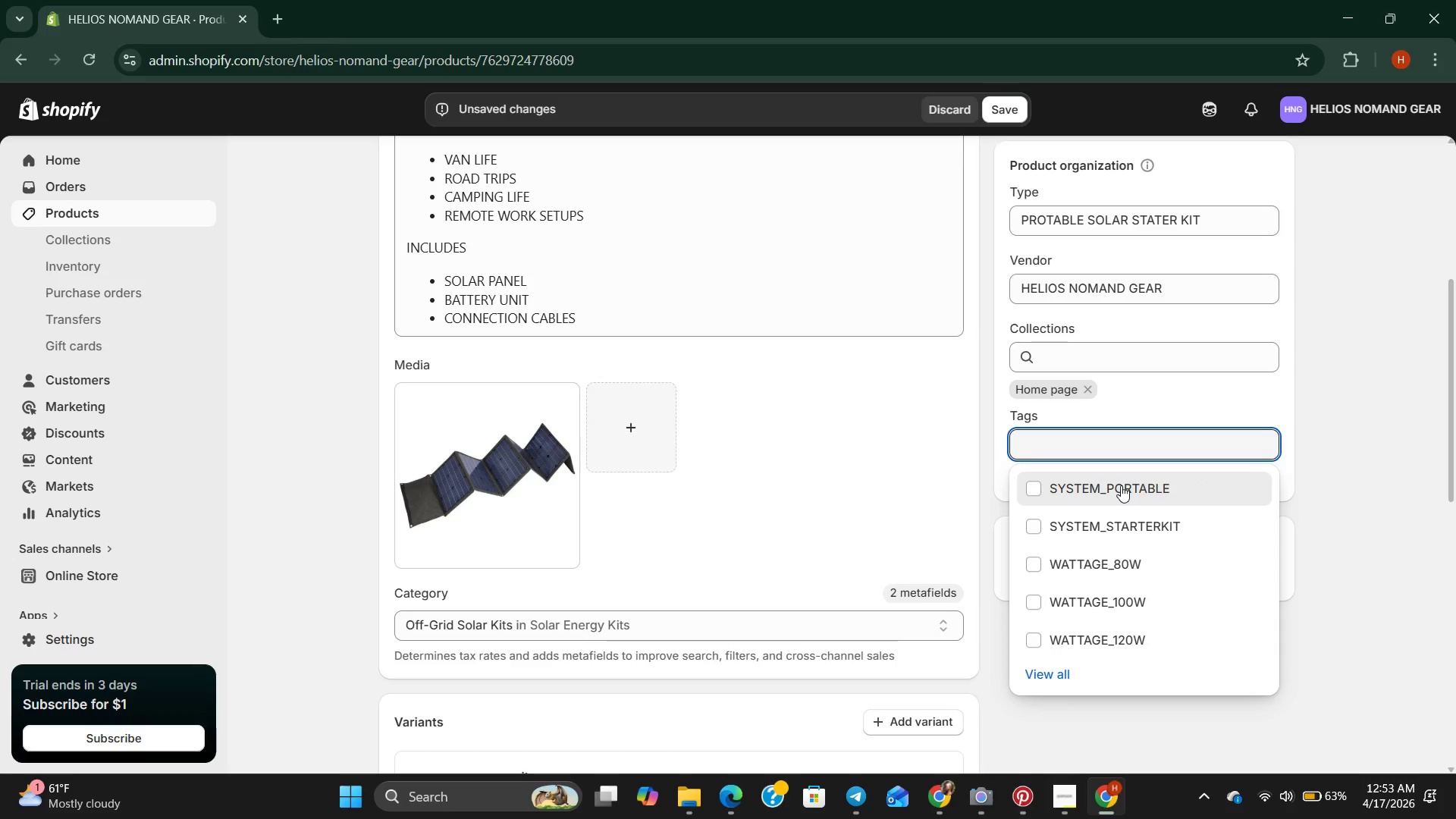 
scroll: coordinate [1121, 485], scroll_direction: up, amount: 3.0
 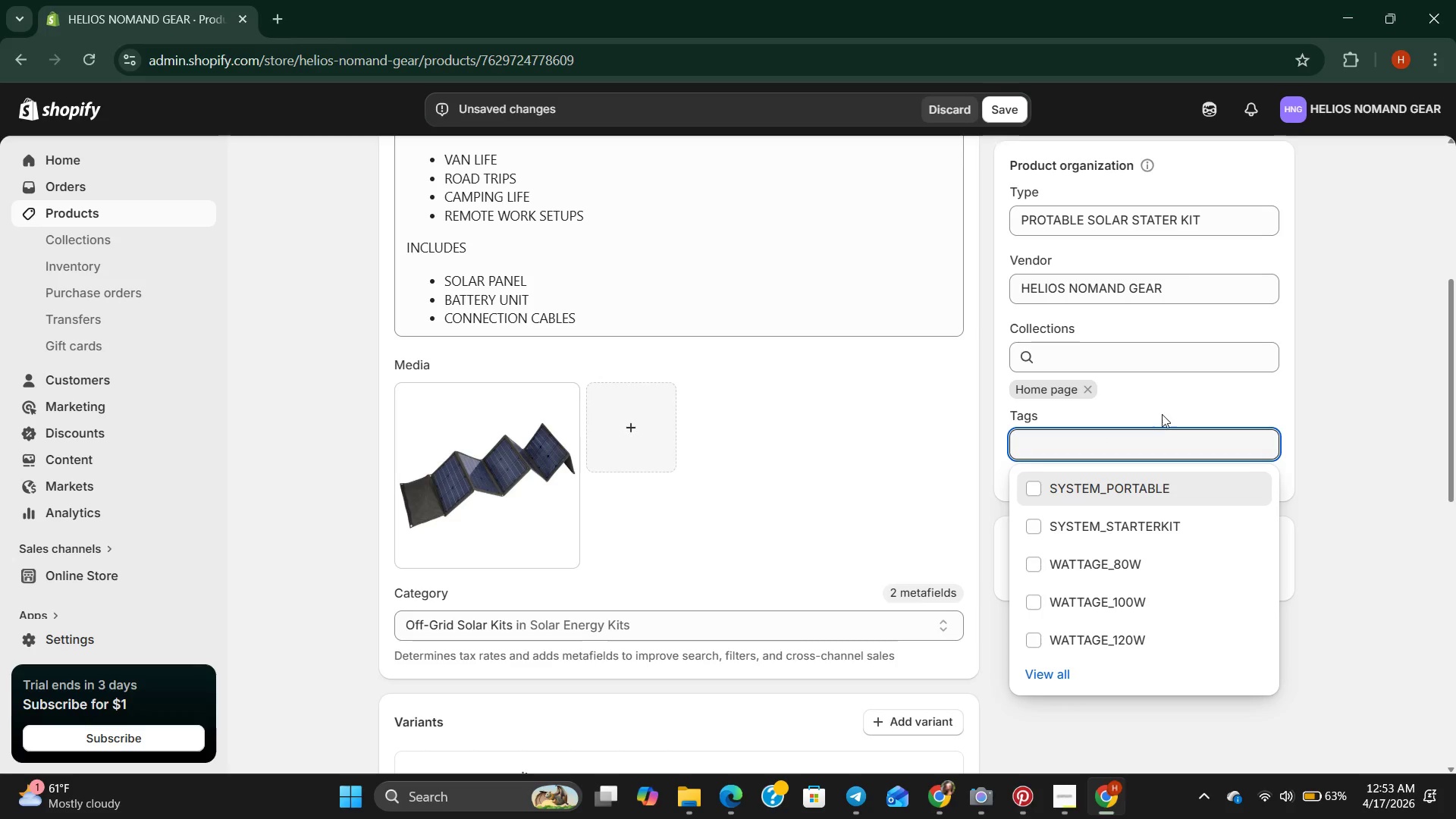 
left_click([1162, 401])
 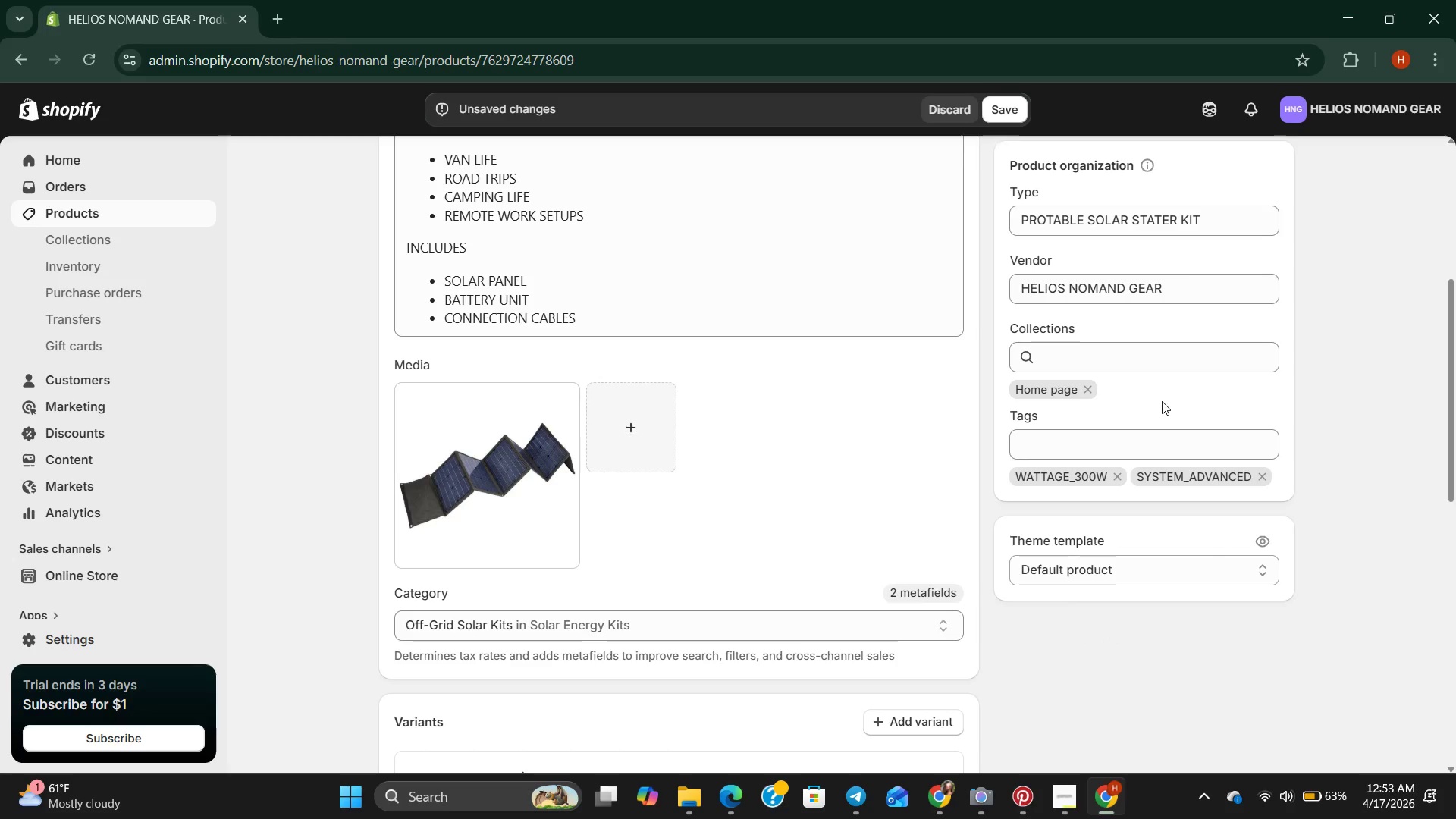 
scroll: coordinate [1162, 401], scroll_direction: up, amount: 1.0
 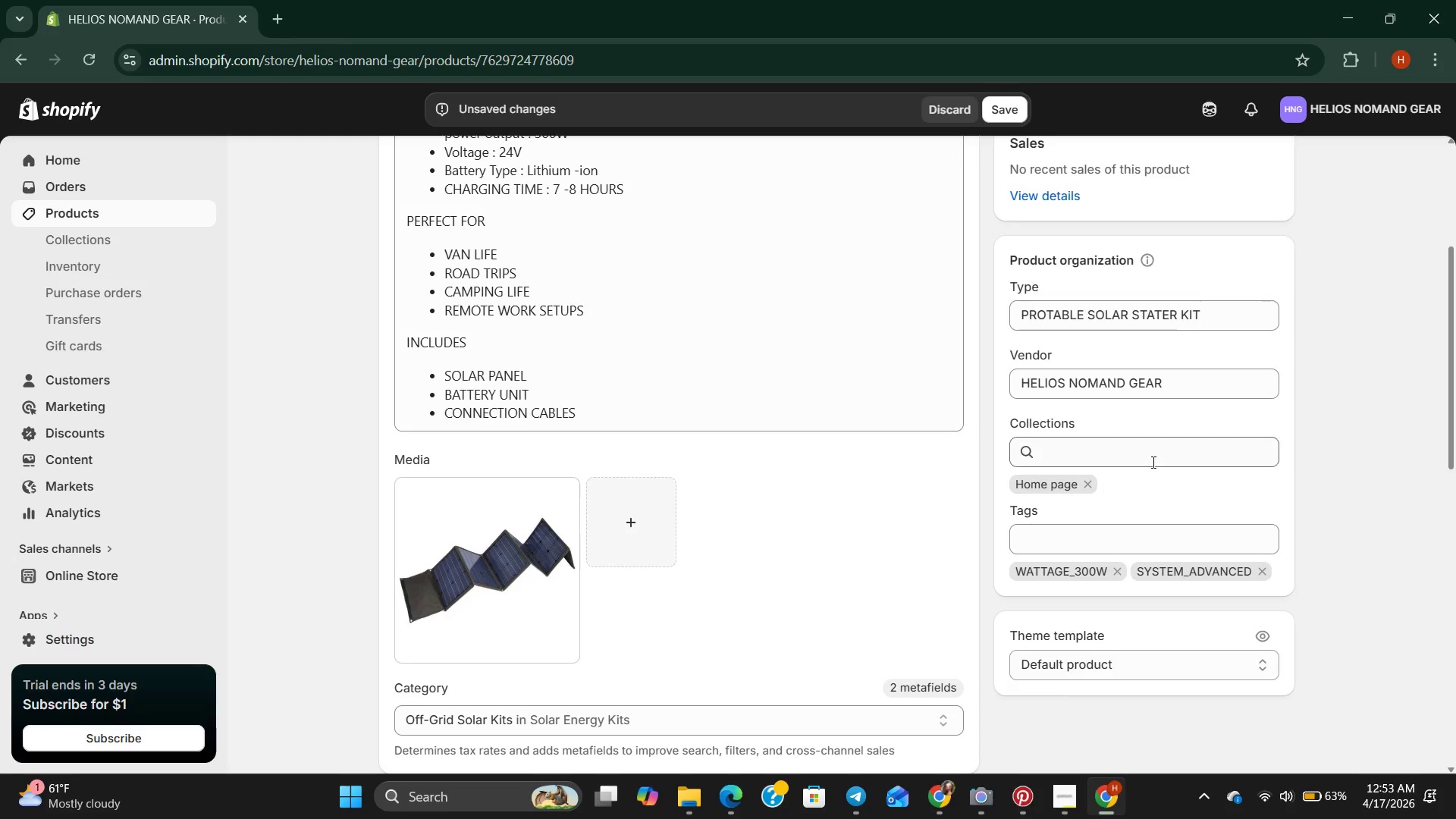 
left_click([1152, 456])
 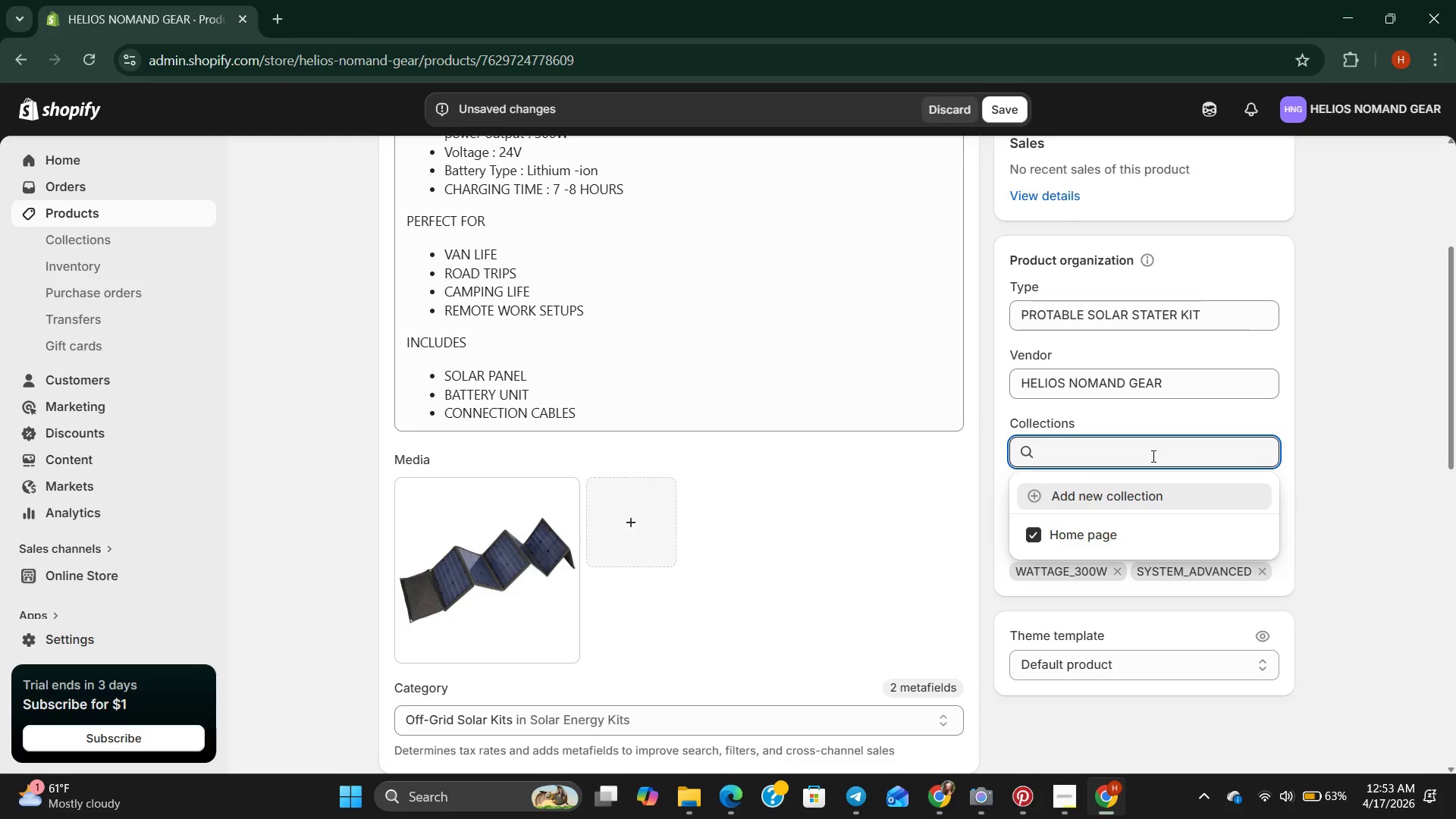 
left_click([1152, 456])
 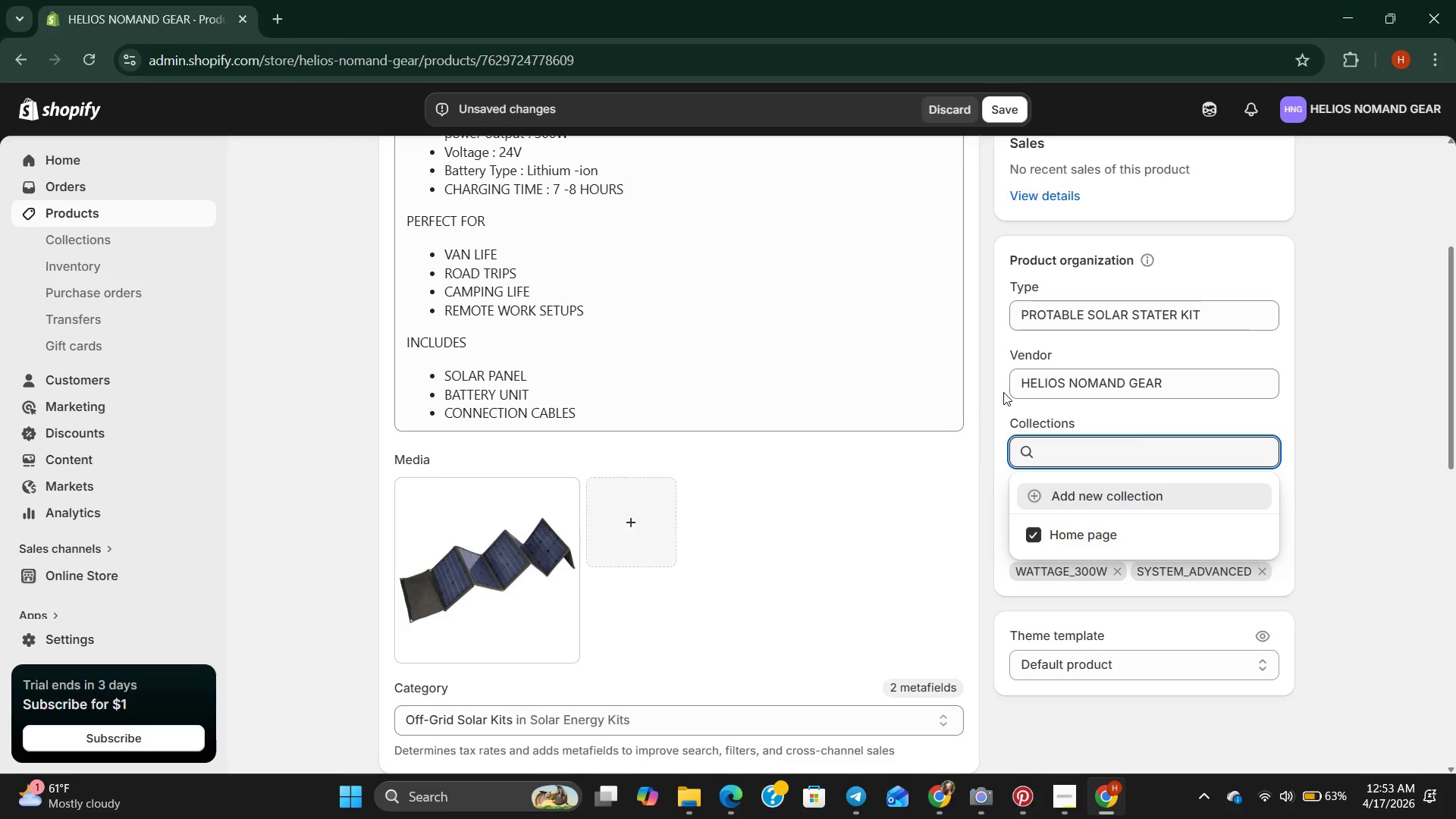 
left_click([1006, 387])
 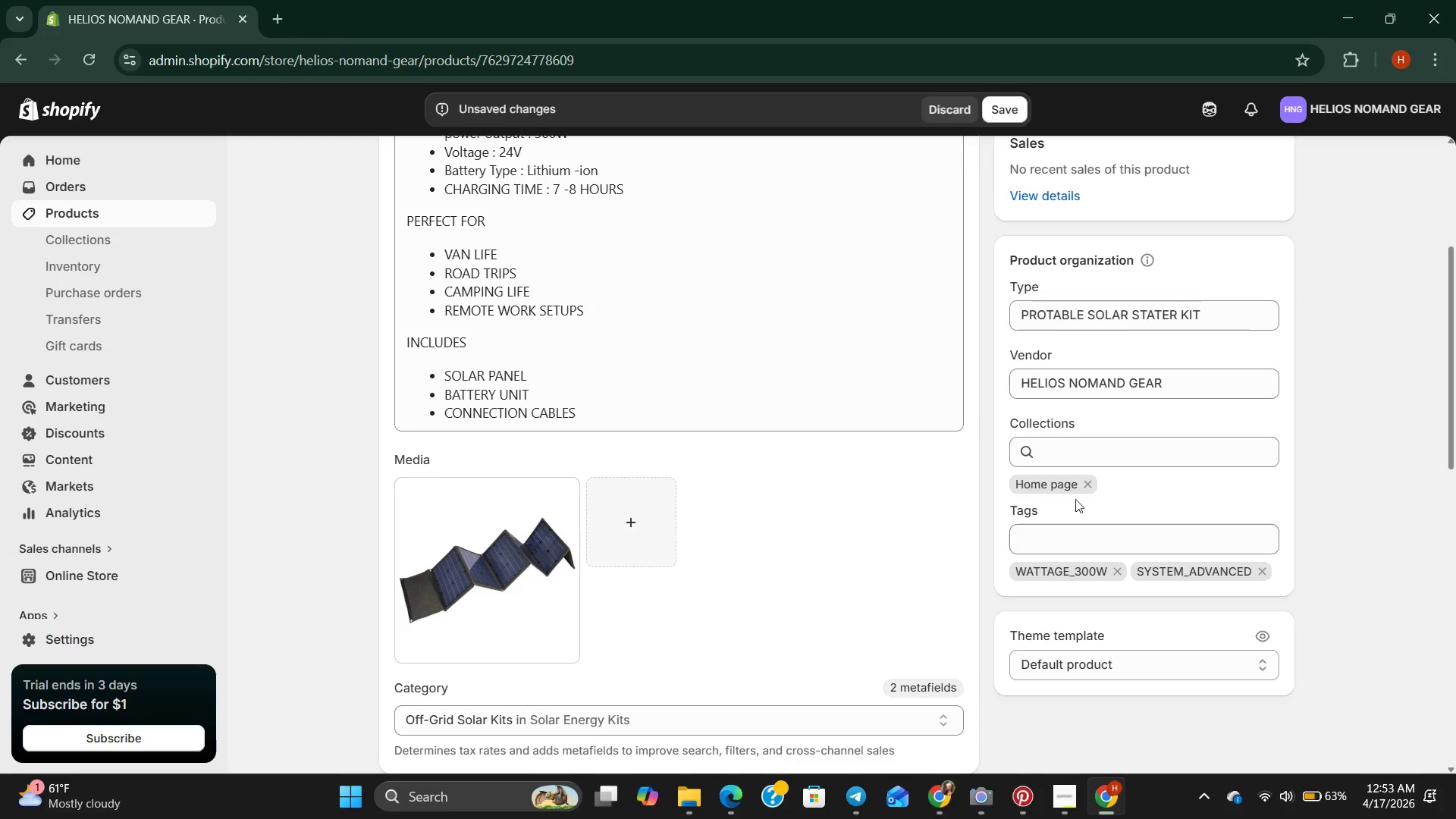 
scroll: coordinate [1075, 497], scroll_direction: up, amount: 4.0
 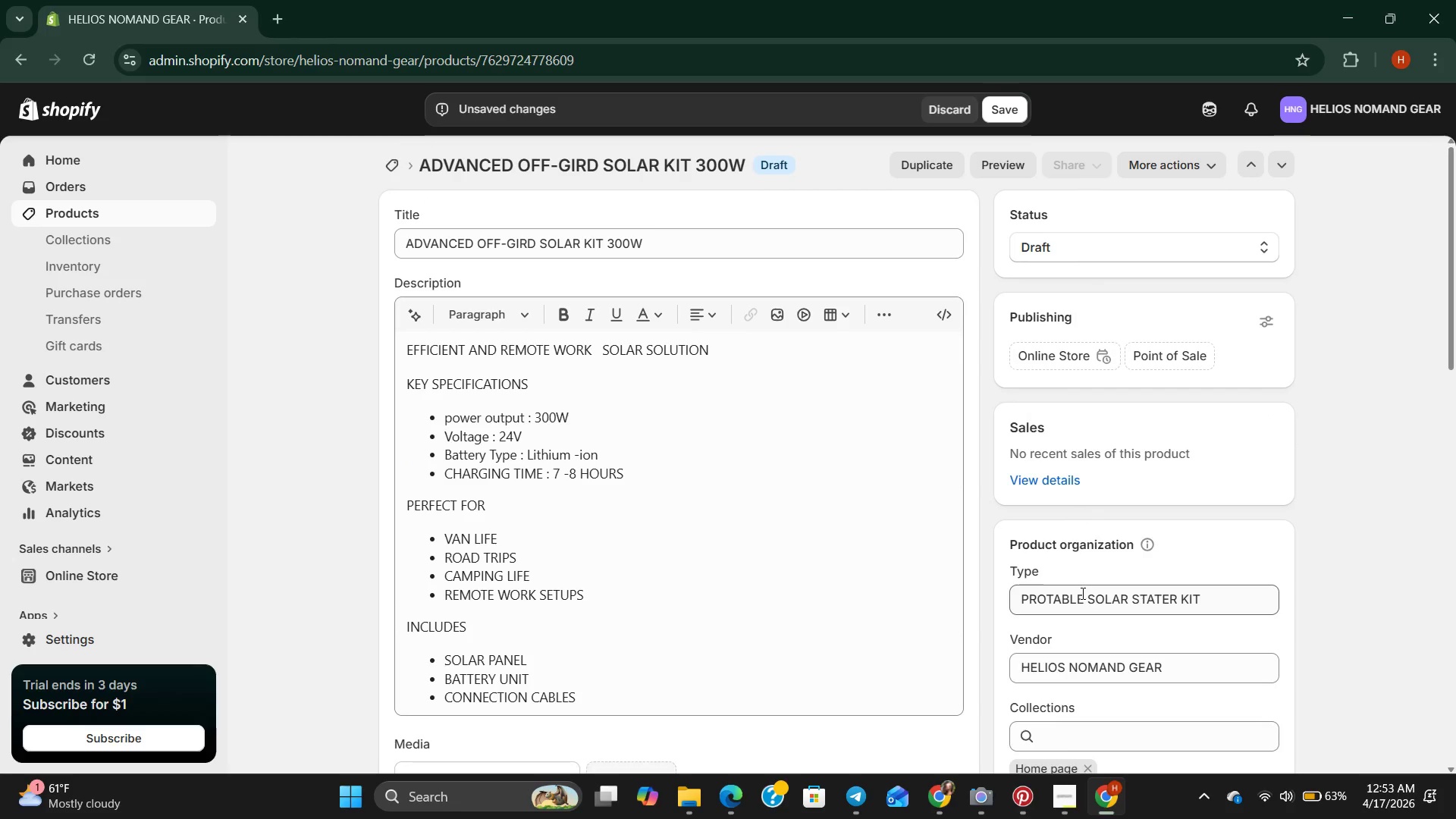 
left_click([1081, 593])
 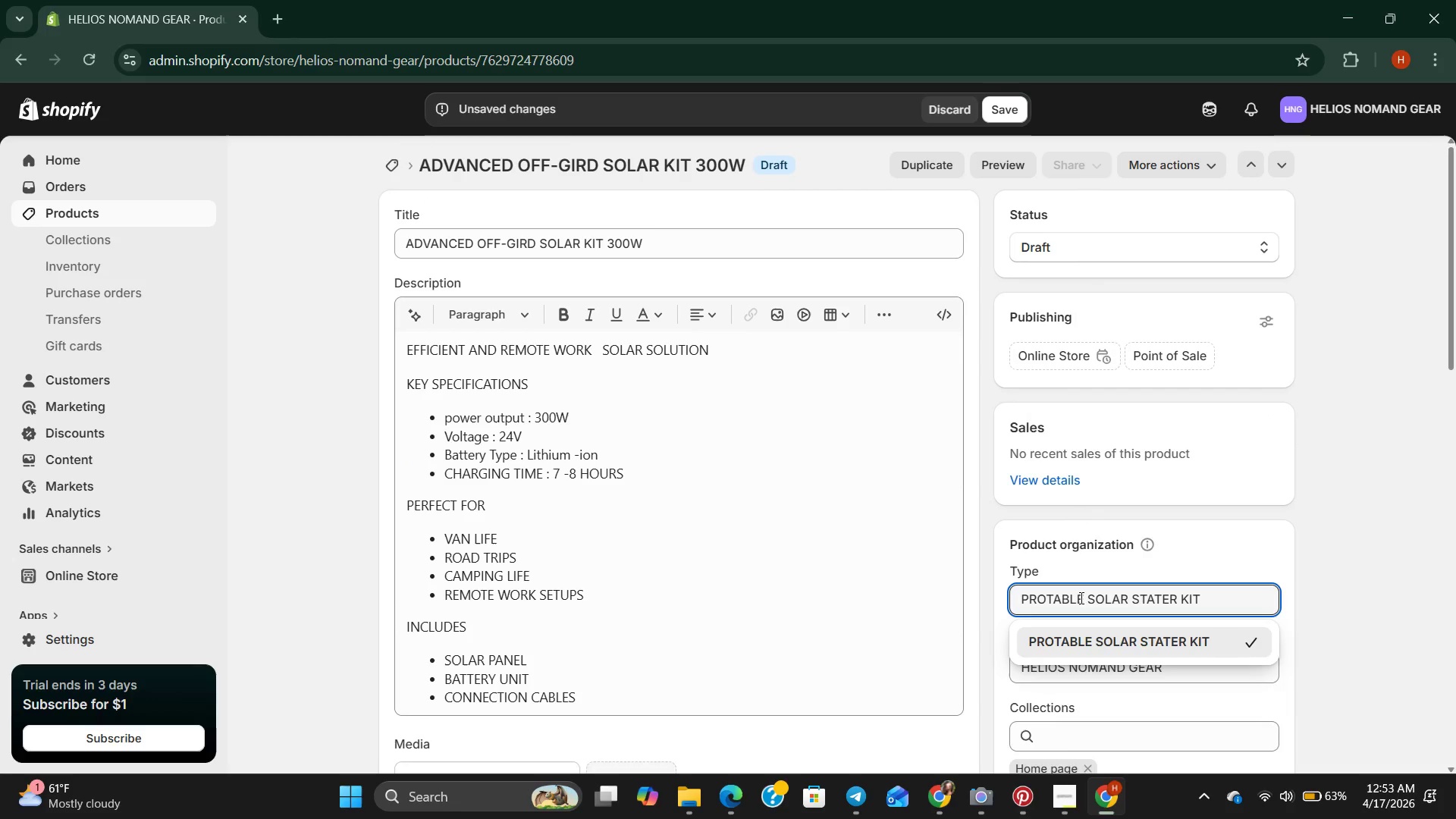 
hold_key(key=Backspace, duration=1.31)
 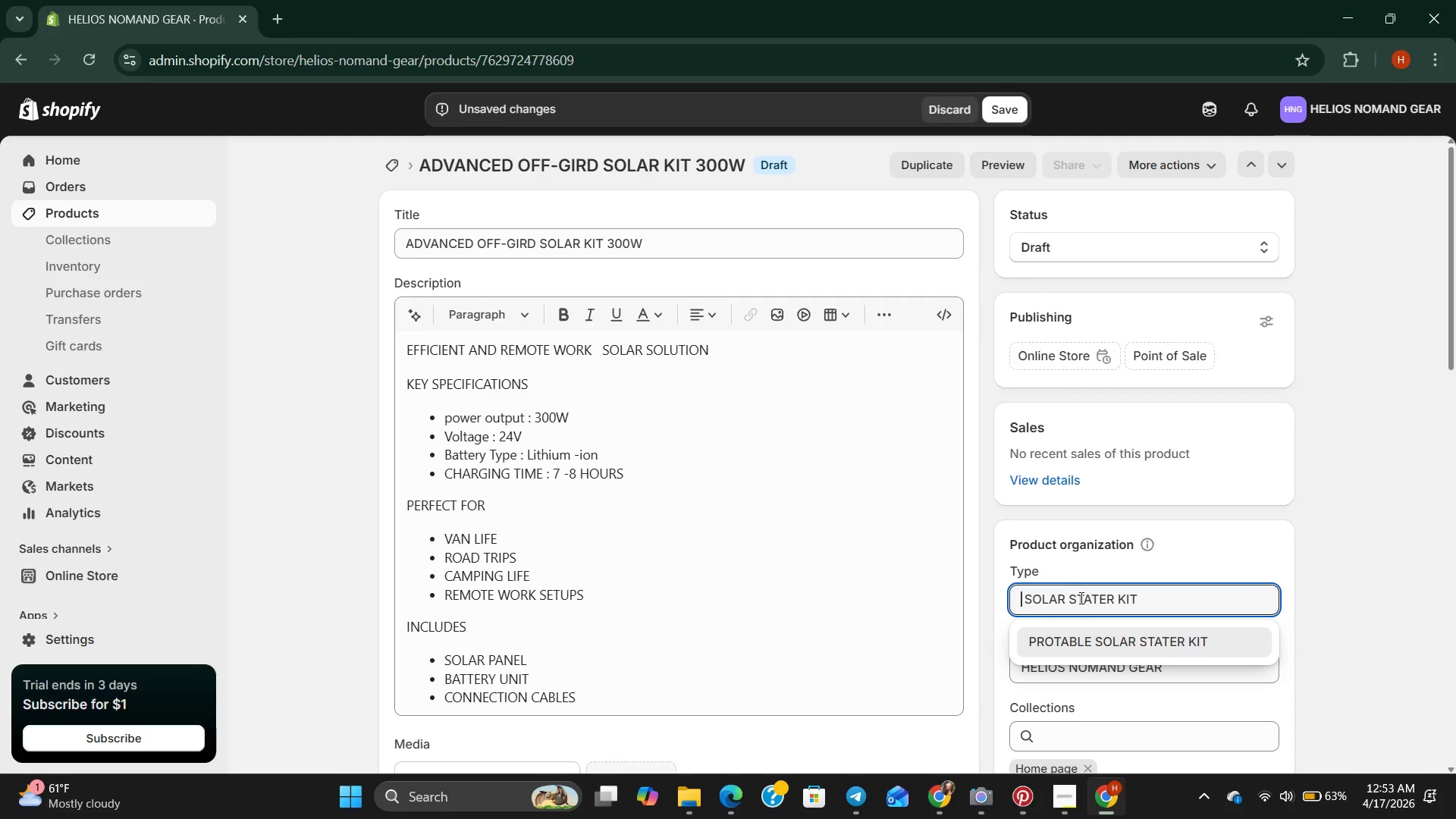 
type(adanced)
 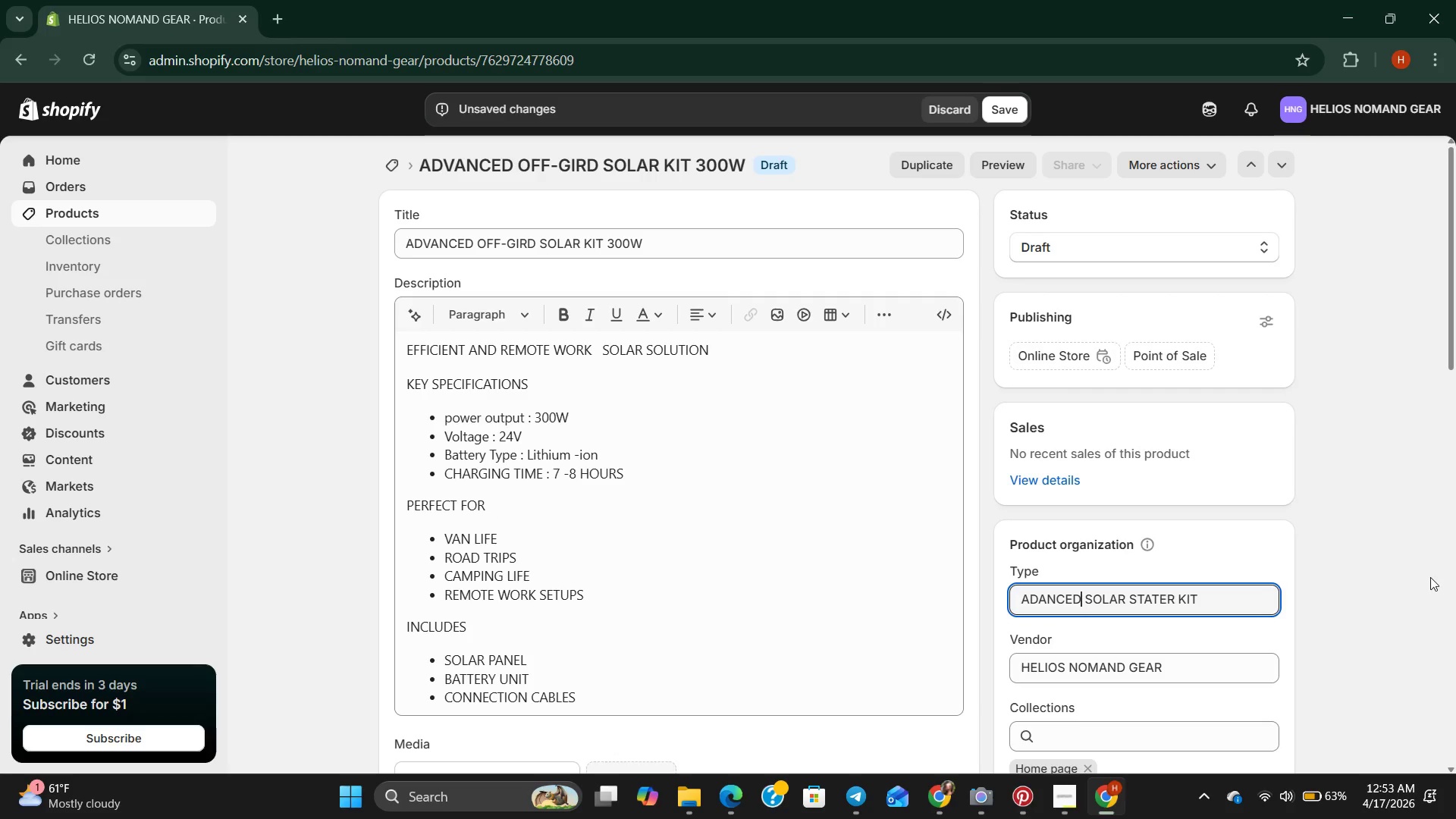 
scroll: coordinate [1440, 532], scroll_direction: up, amount: 3.0
 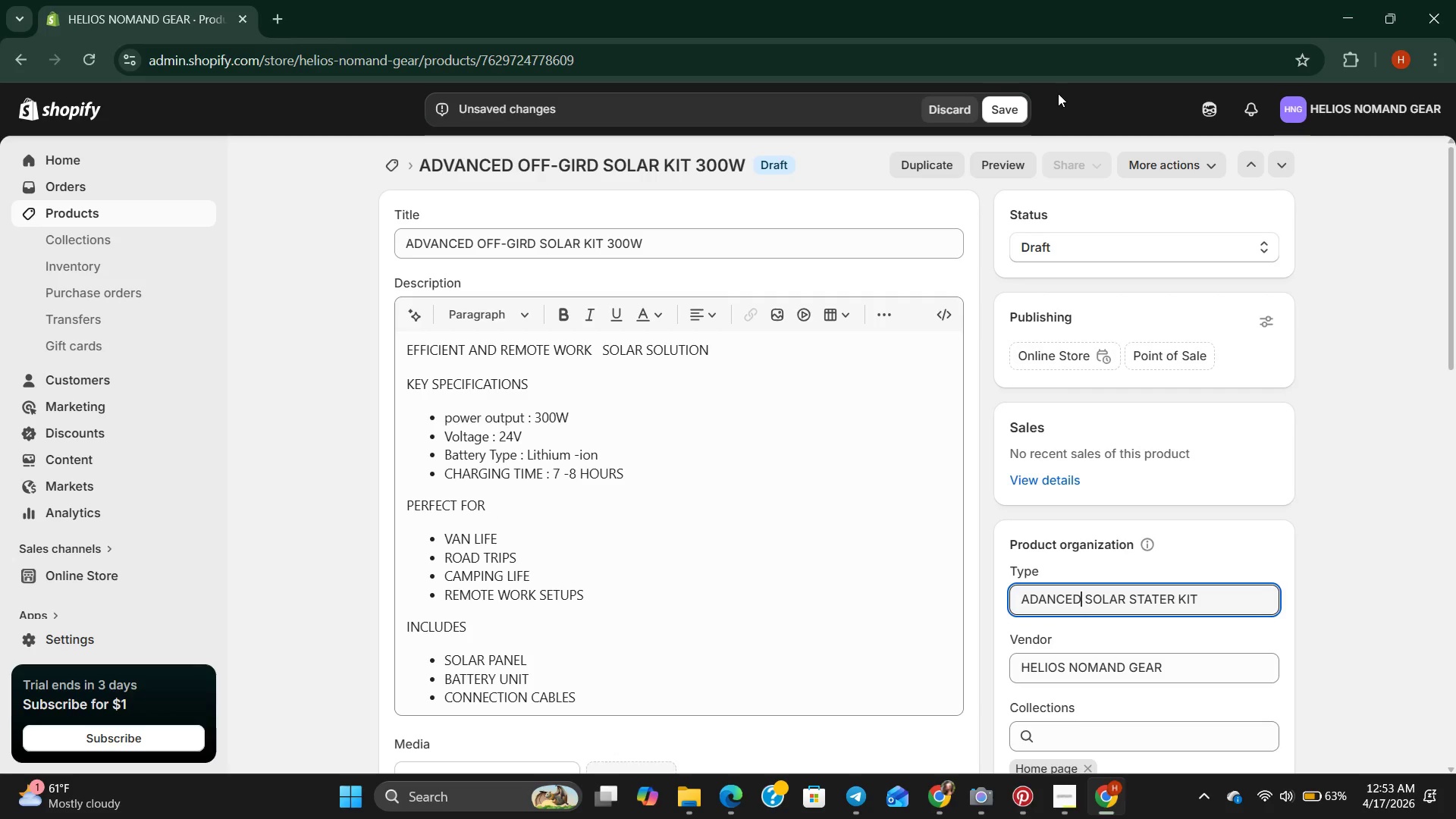 
left_click([1009, 107])
 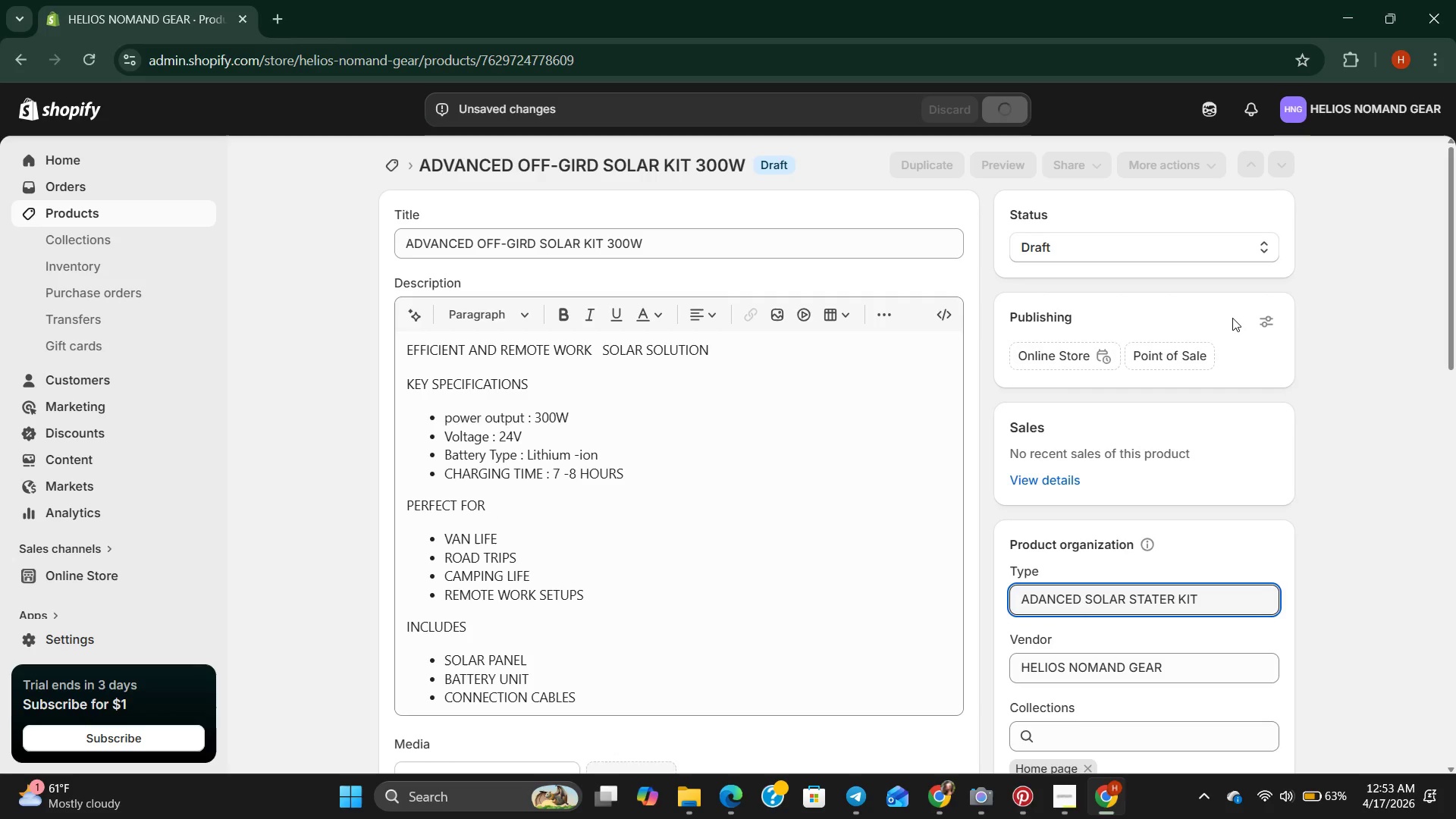 
mouse_move([1130, 290])
 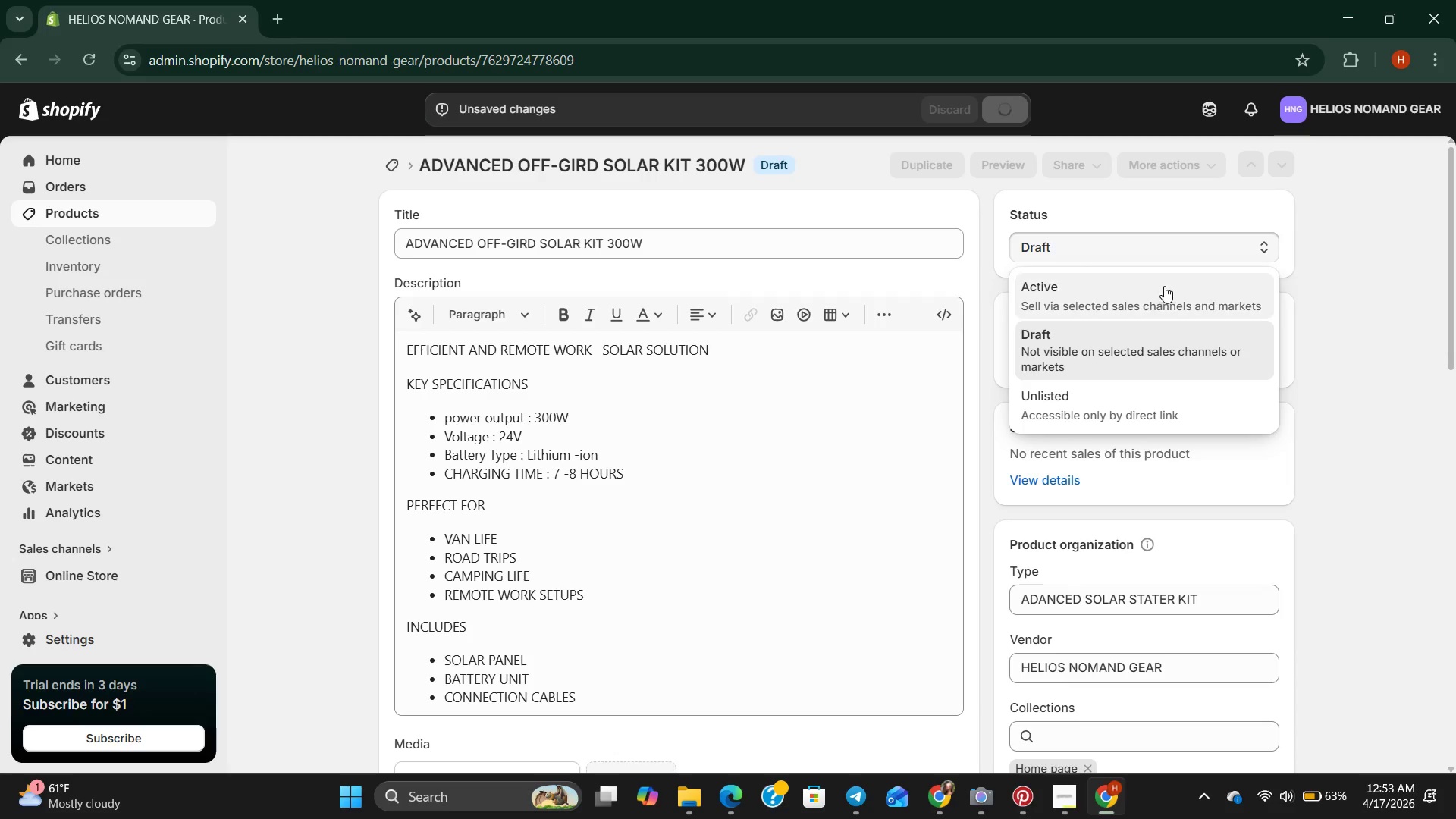 
left_click([1164, 286])
 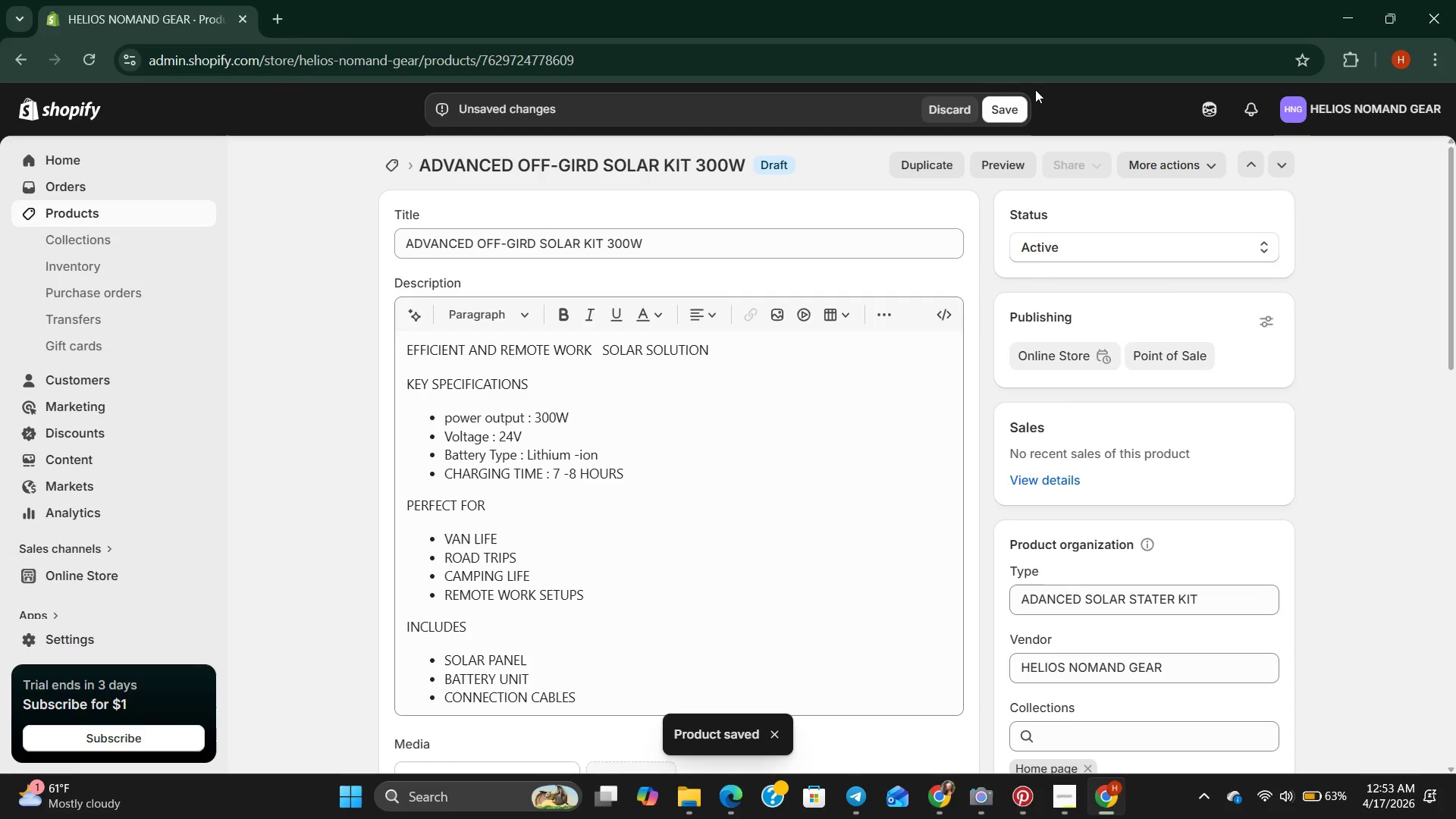 
left_click([1001, 87])
 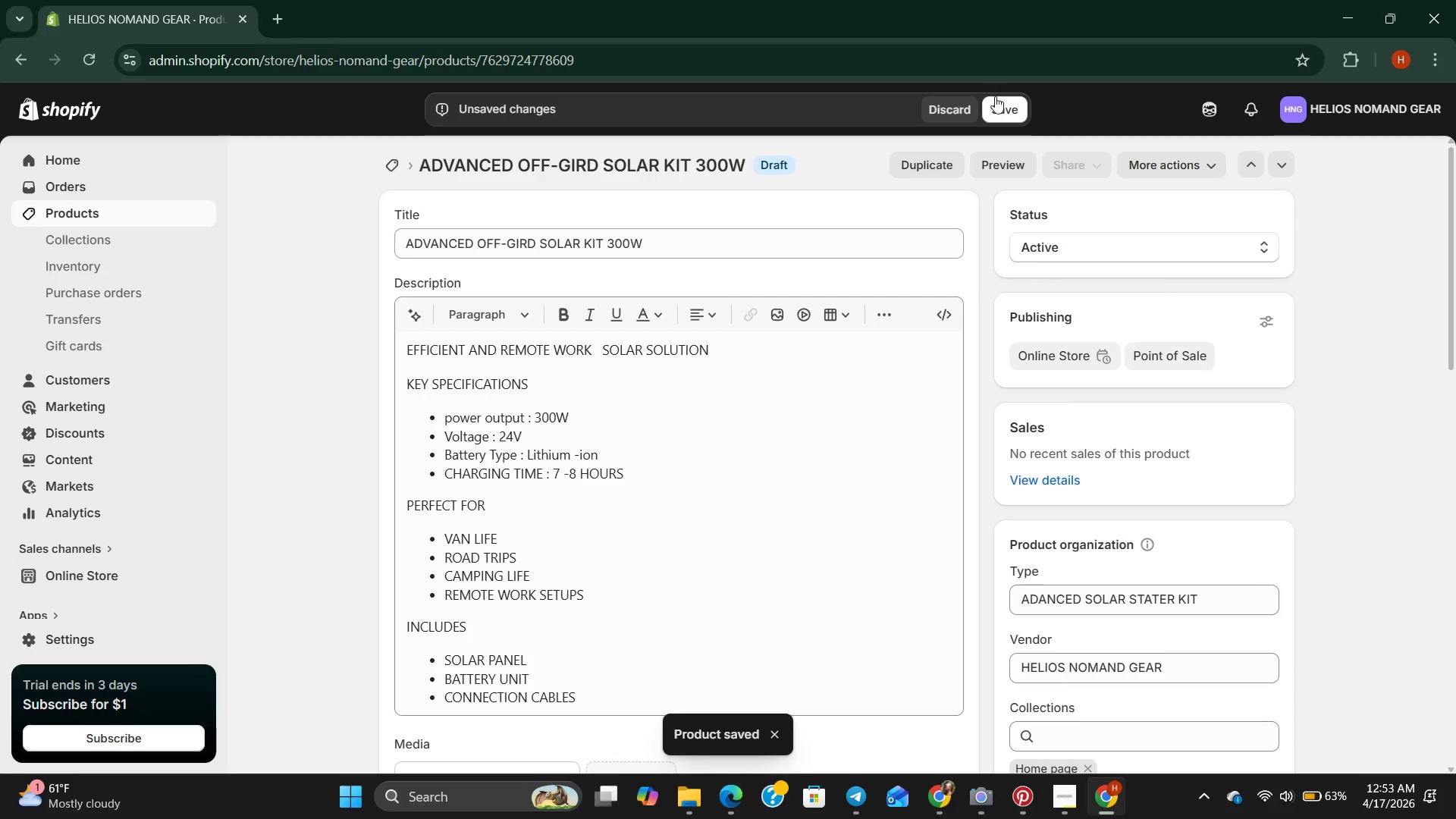 
left_click([993, 98])
 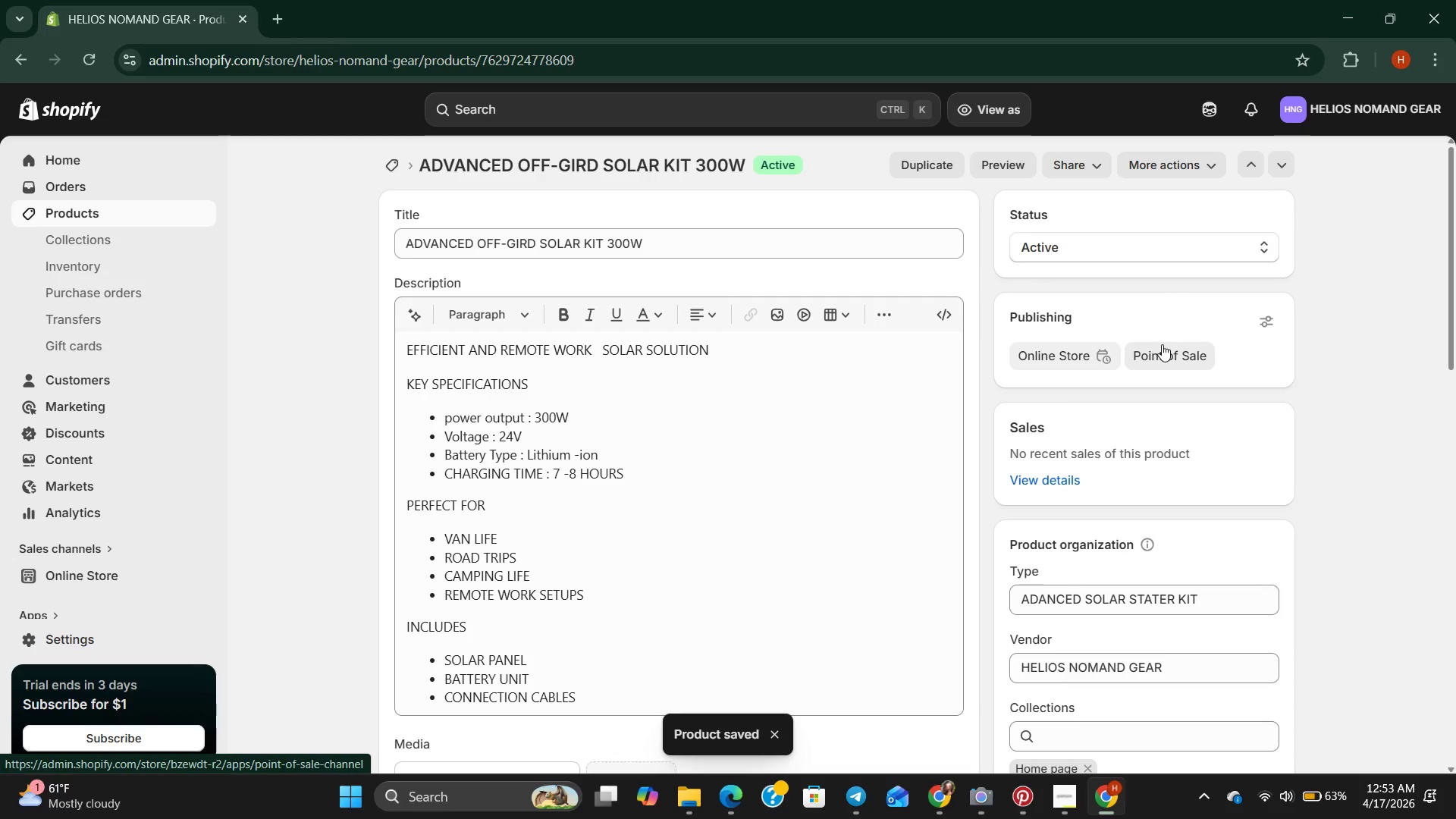 
wait(8.0)
 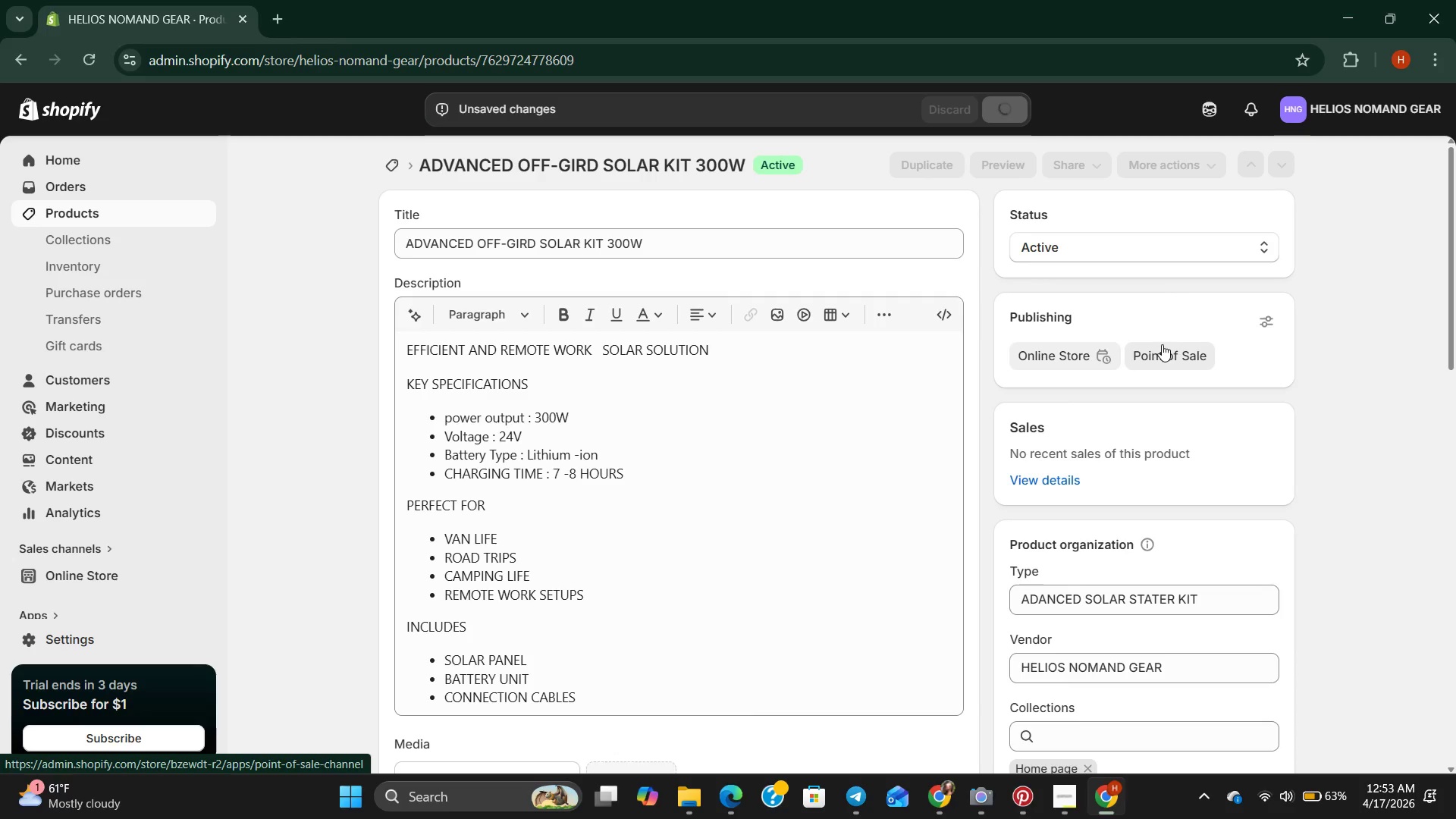 
left_click([930, 167])
 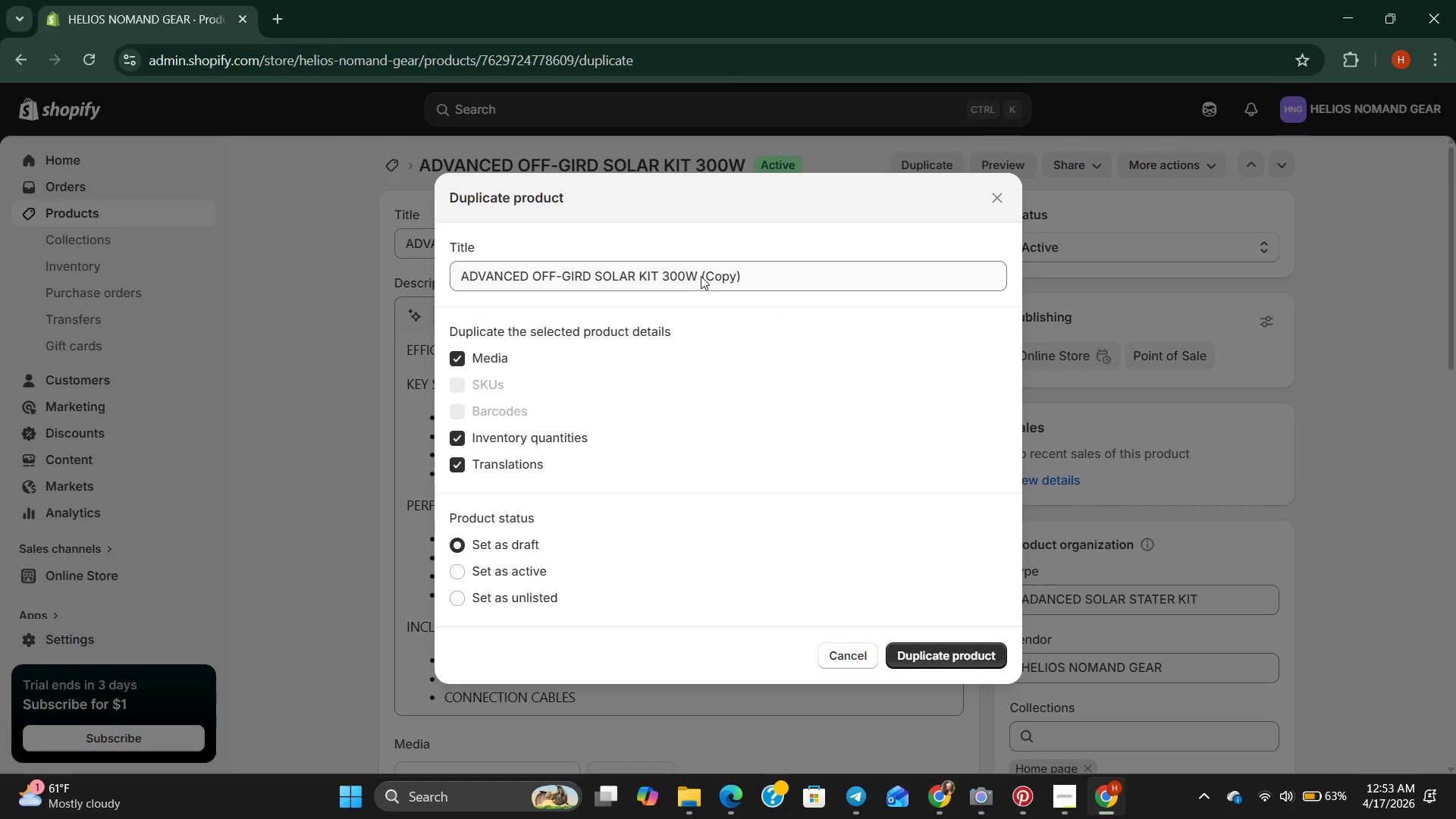 
left_click([772, 263])
 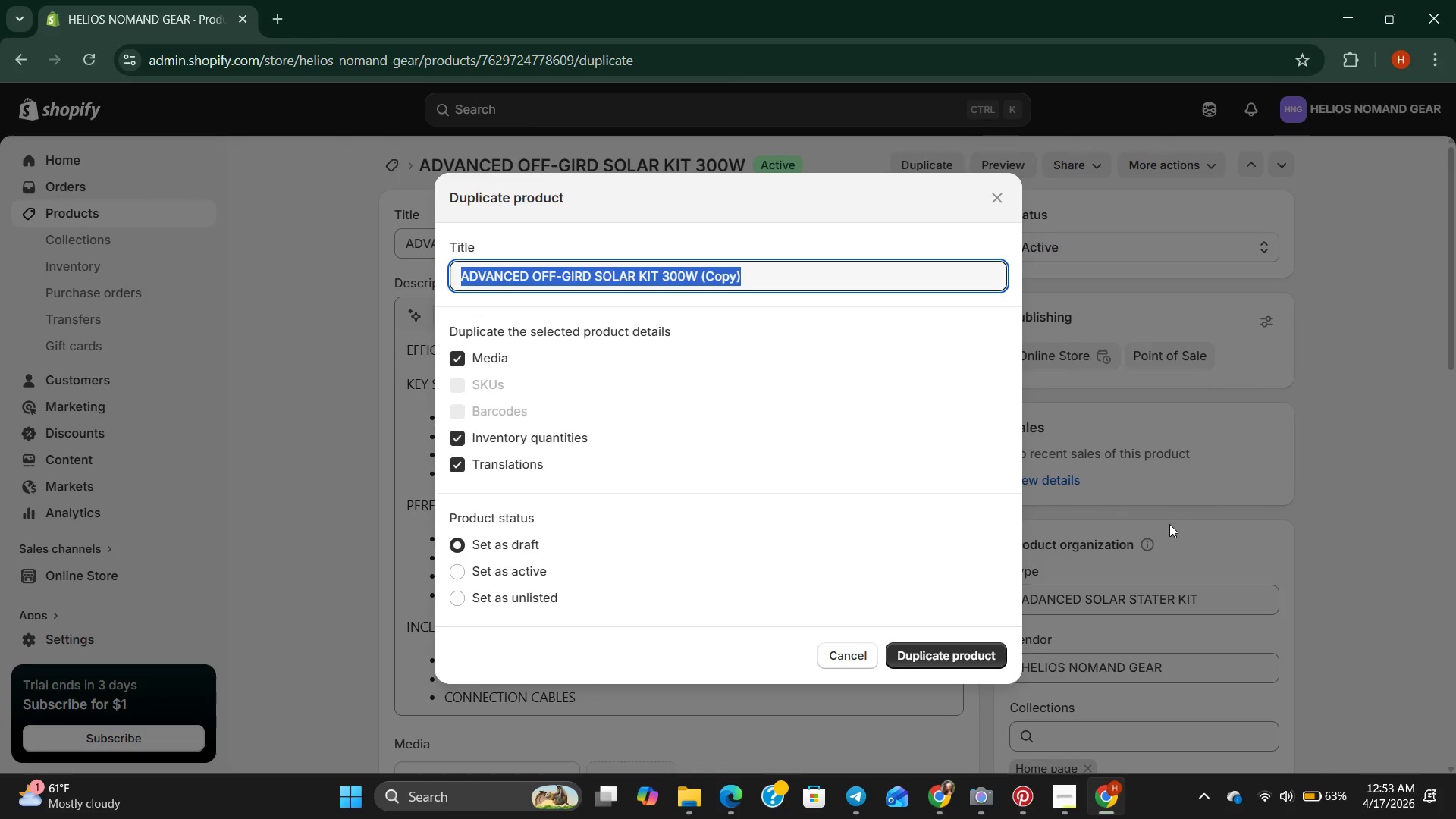 
key(Backspace)
type(lightwegiht travel solar kit 60w )
 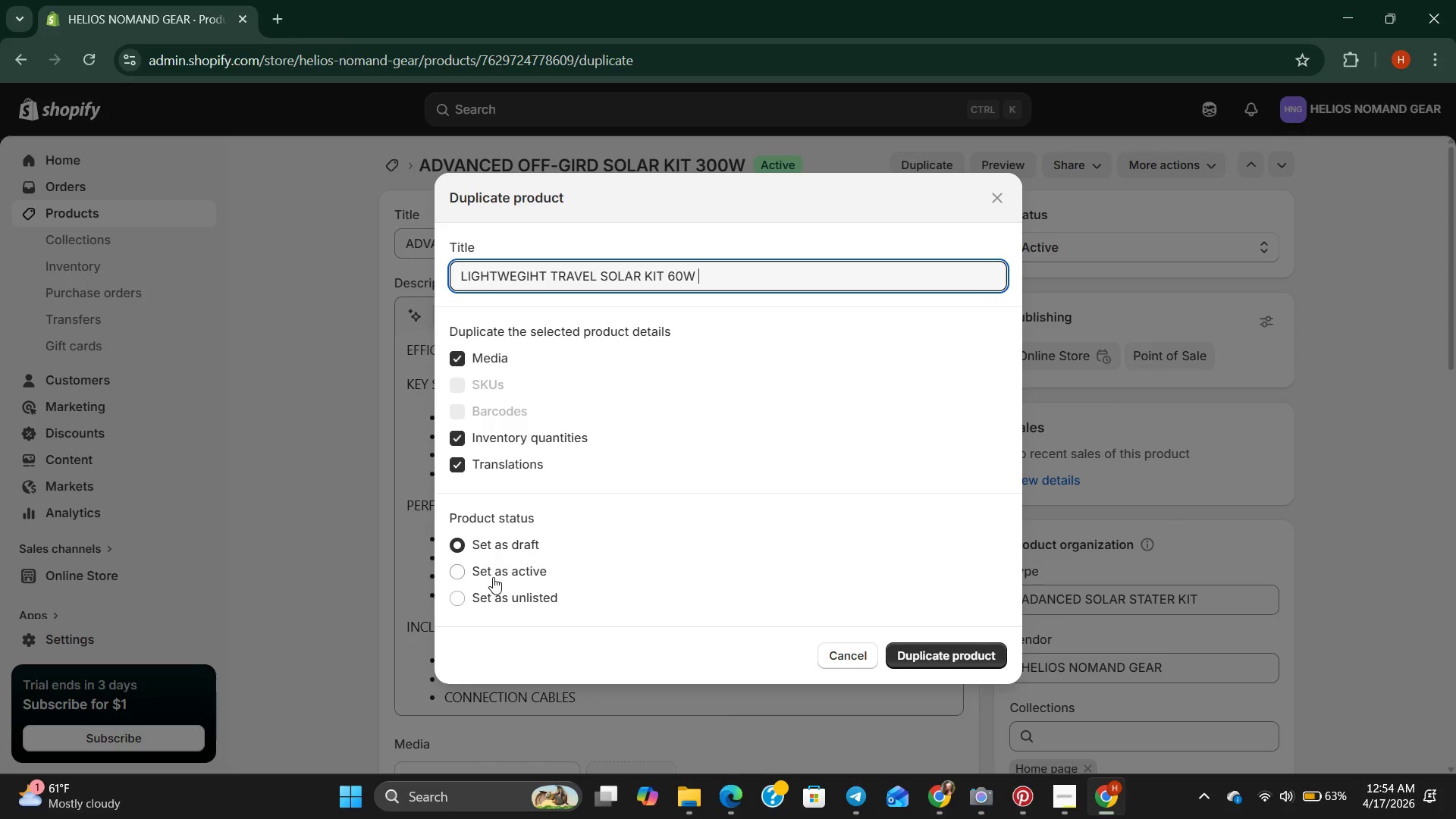 
left_click([503, 564])
 